 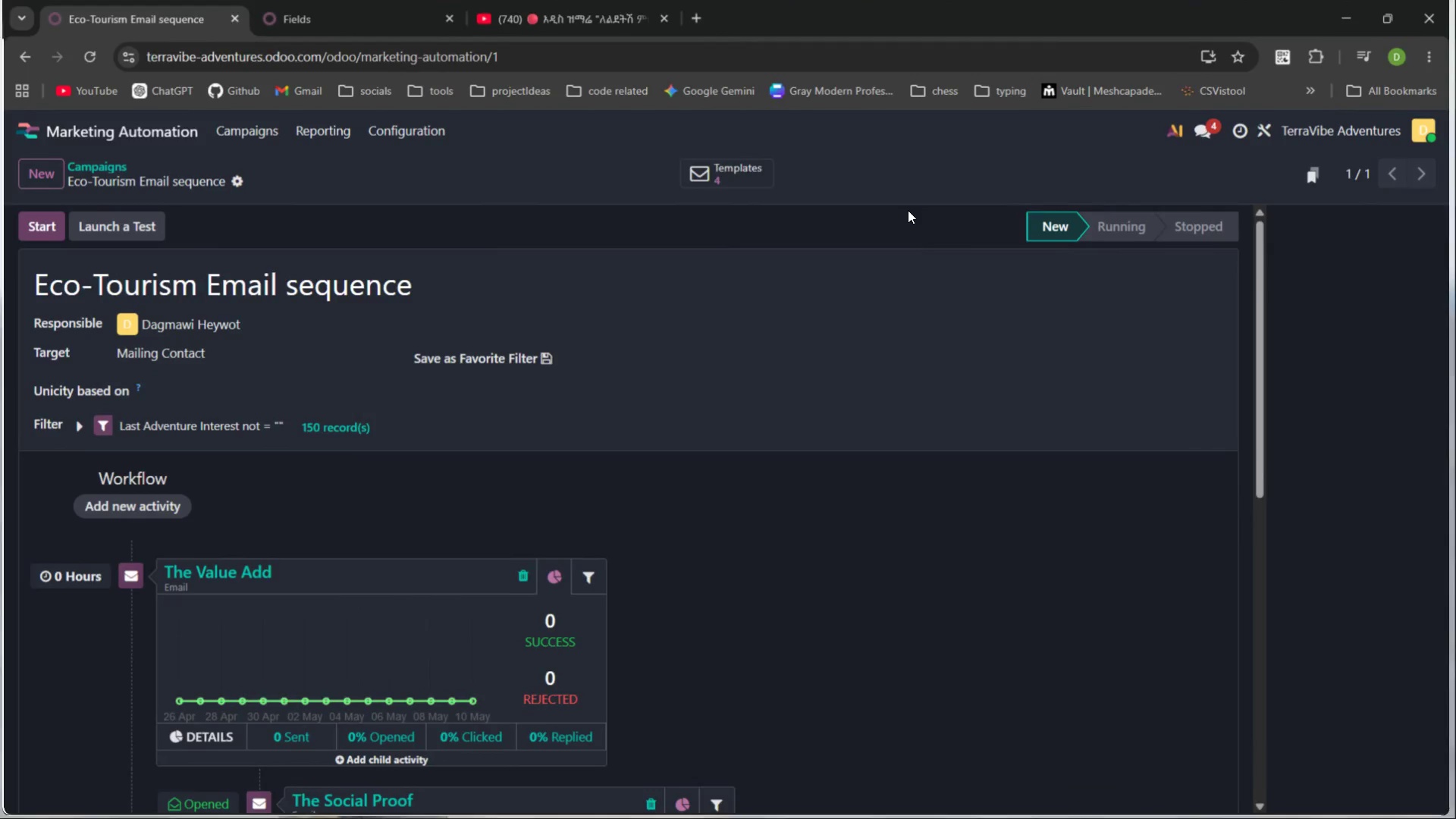 
left_click([170, 132])
 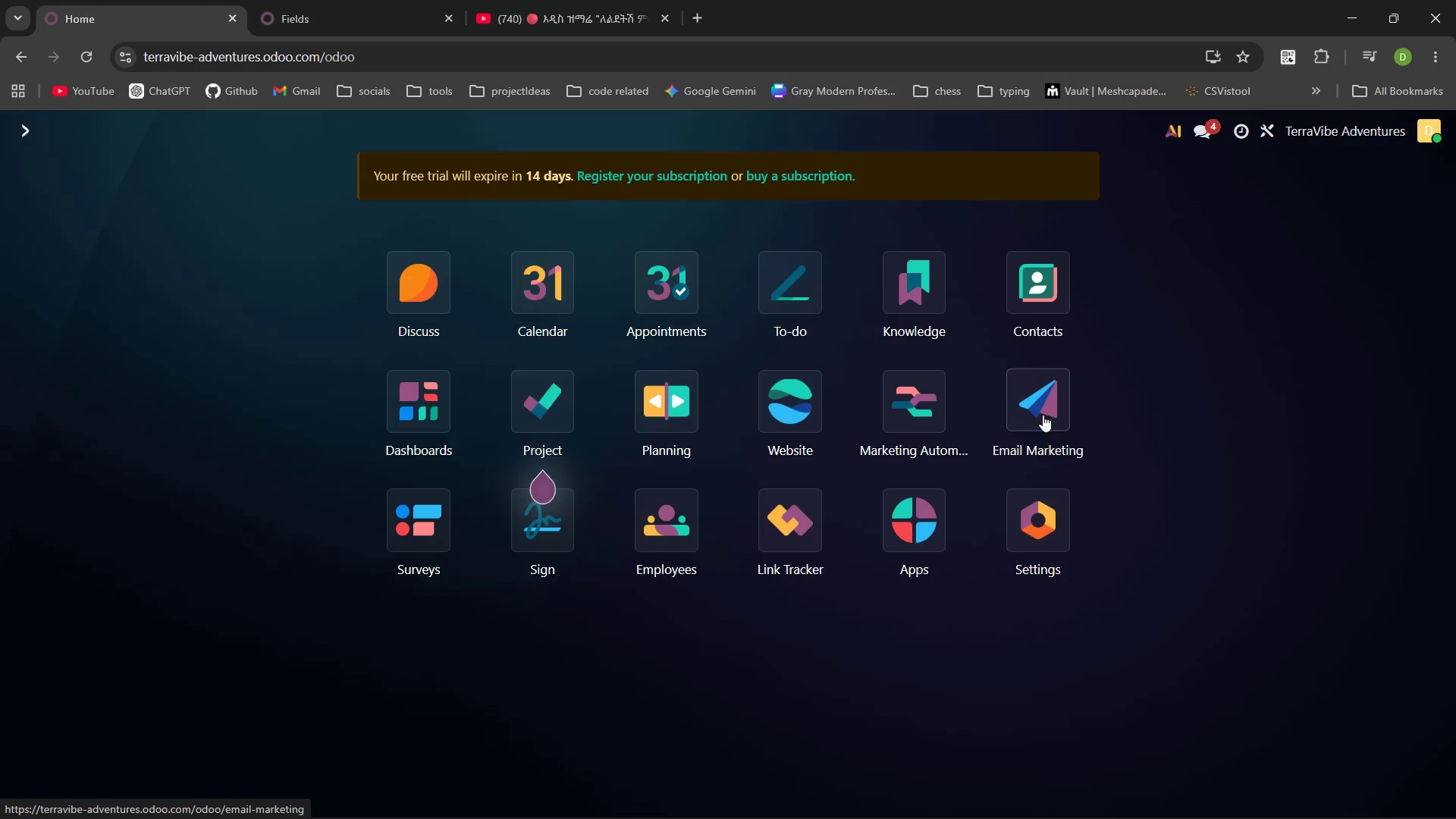 
wait(15.72)
 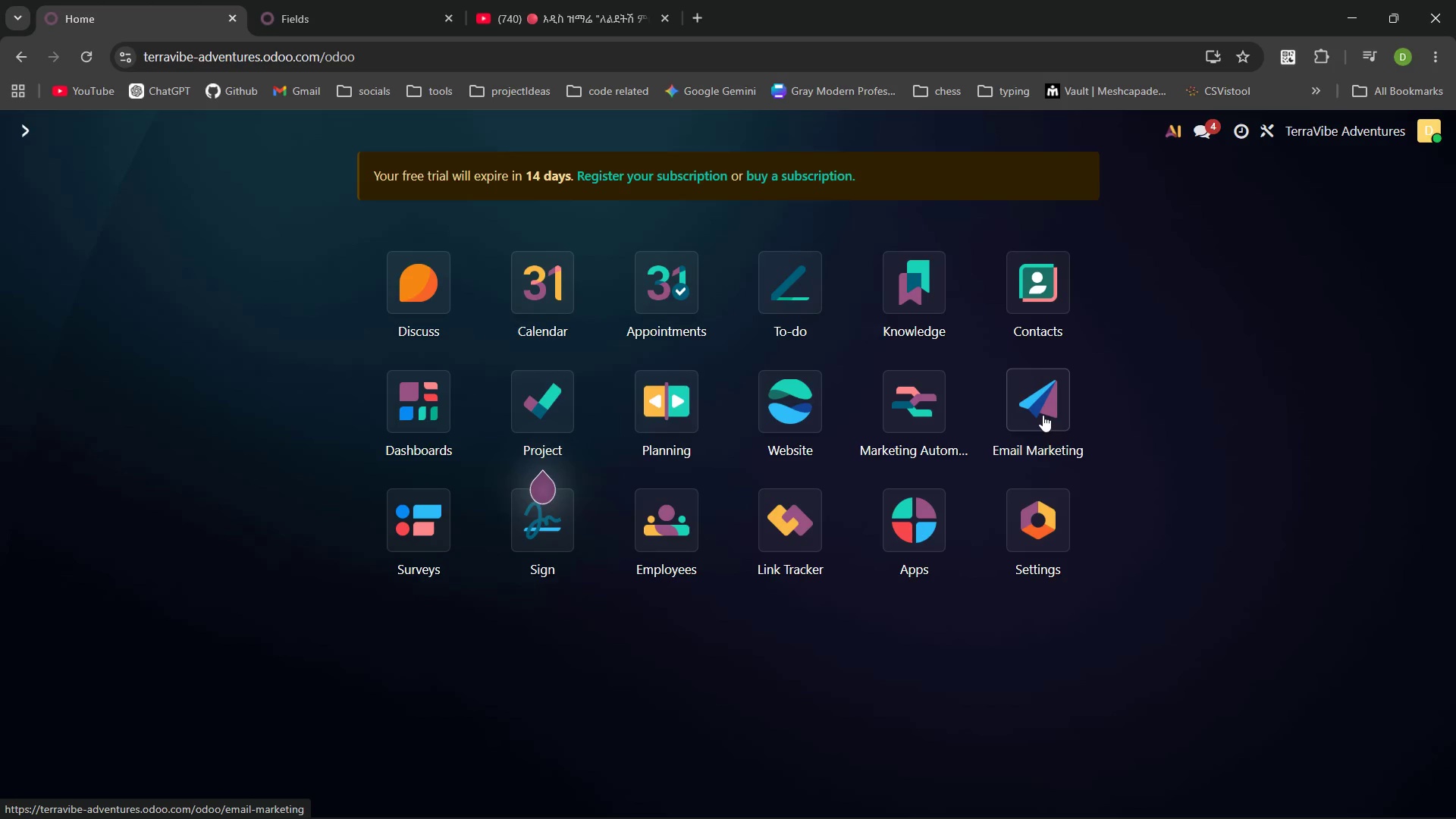 
left_click([1009, 413])
 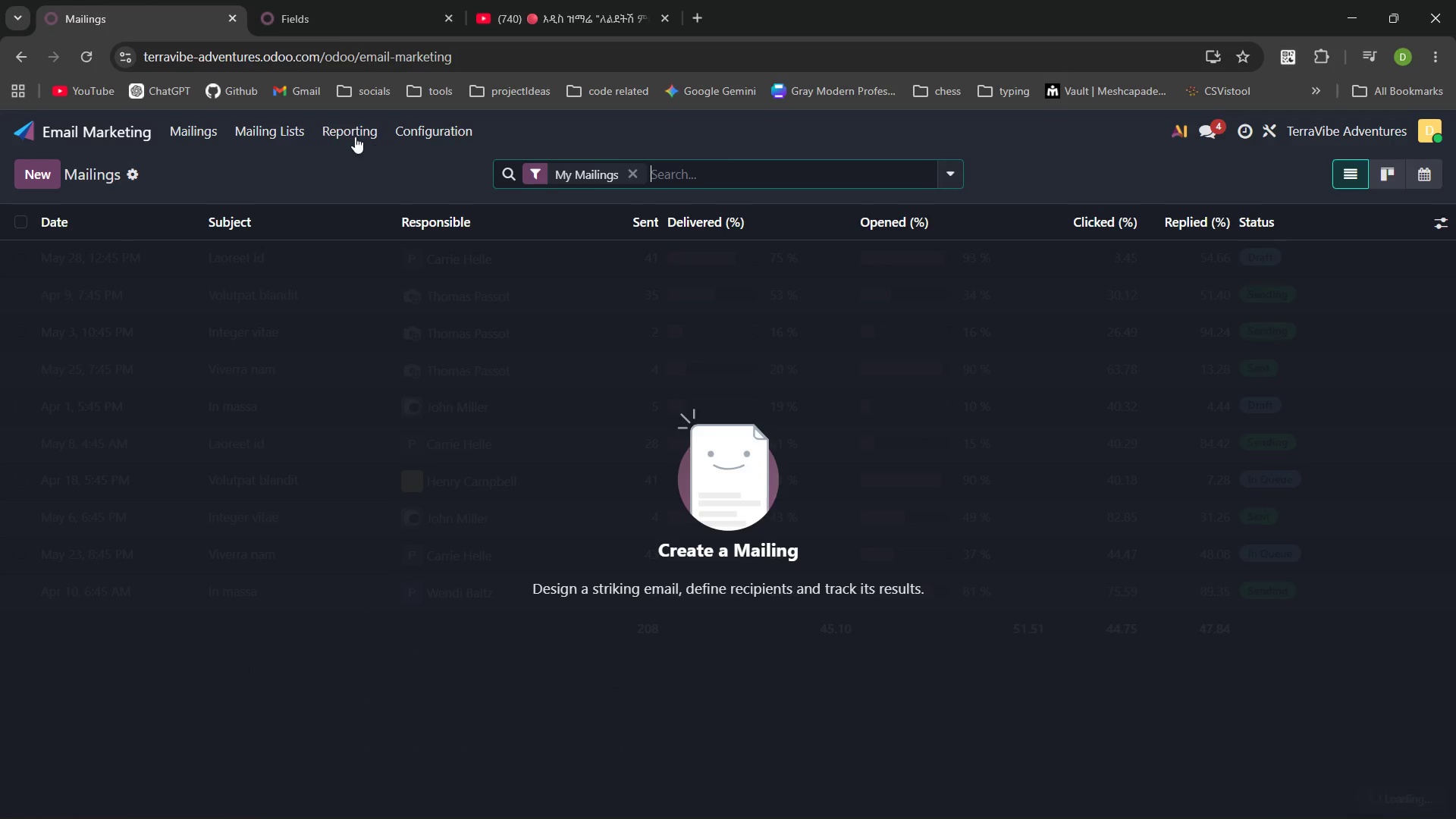 
left_click([276, 122])
 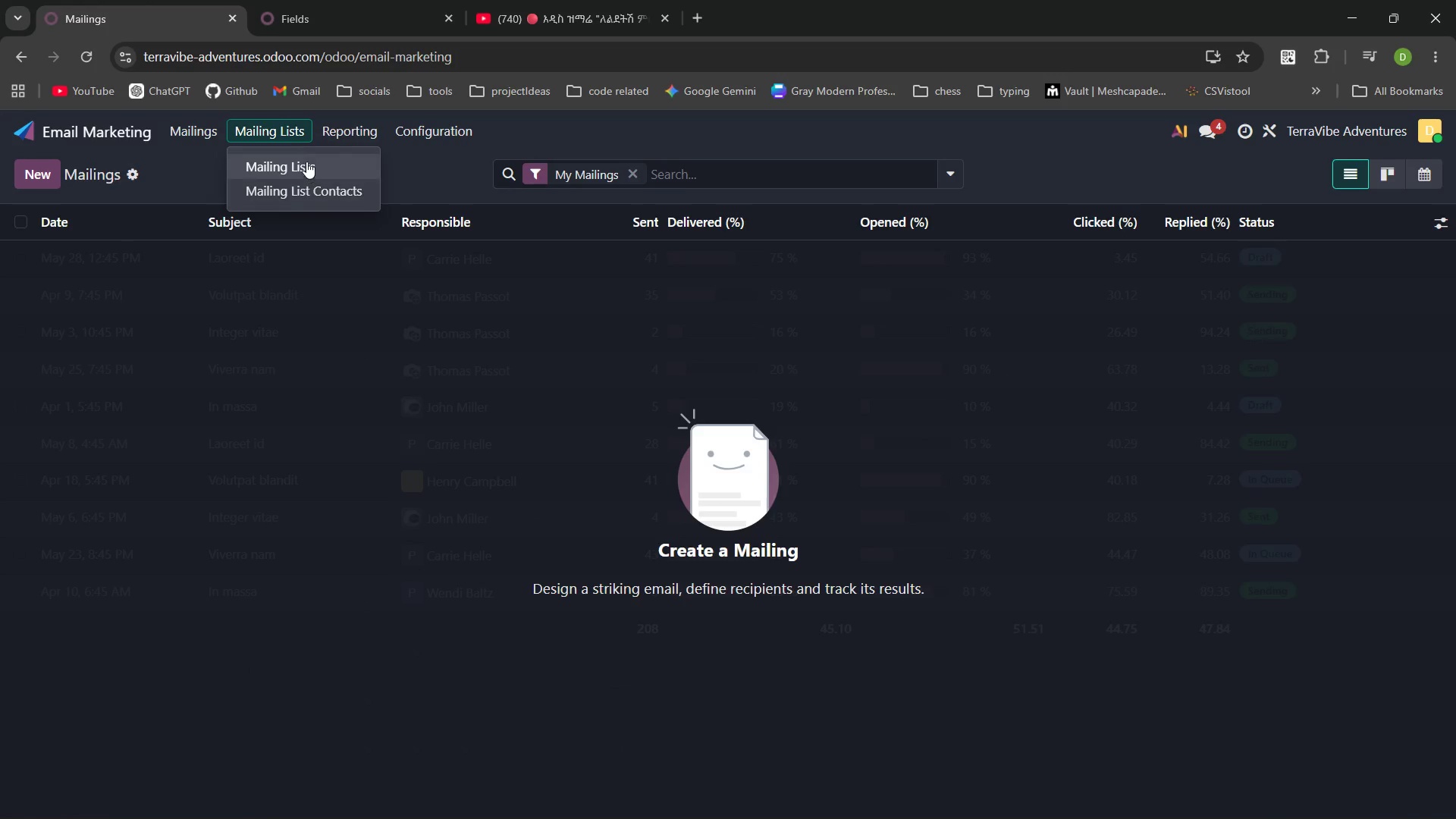 
left_click([306, 160])
 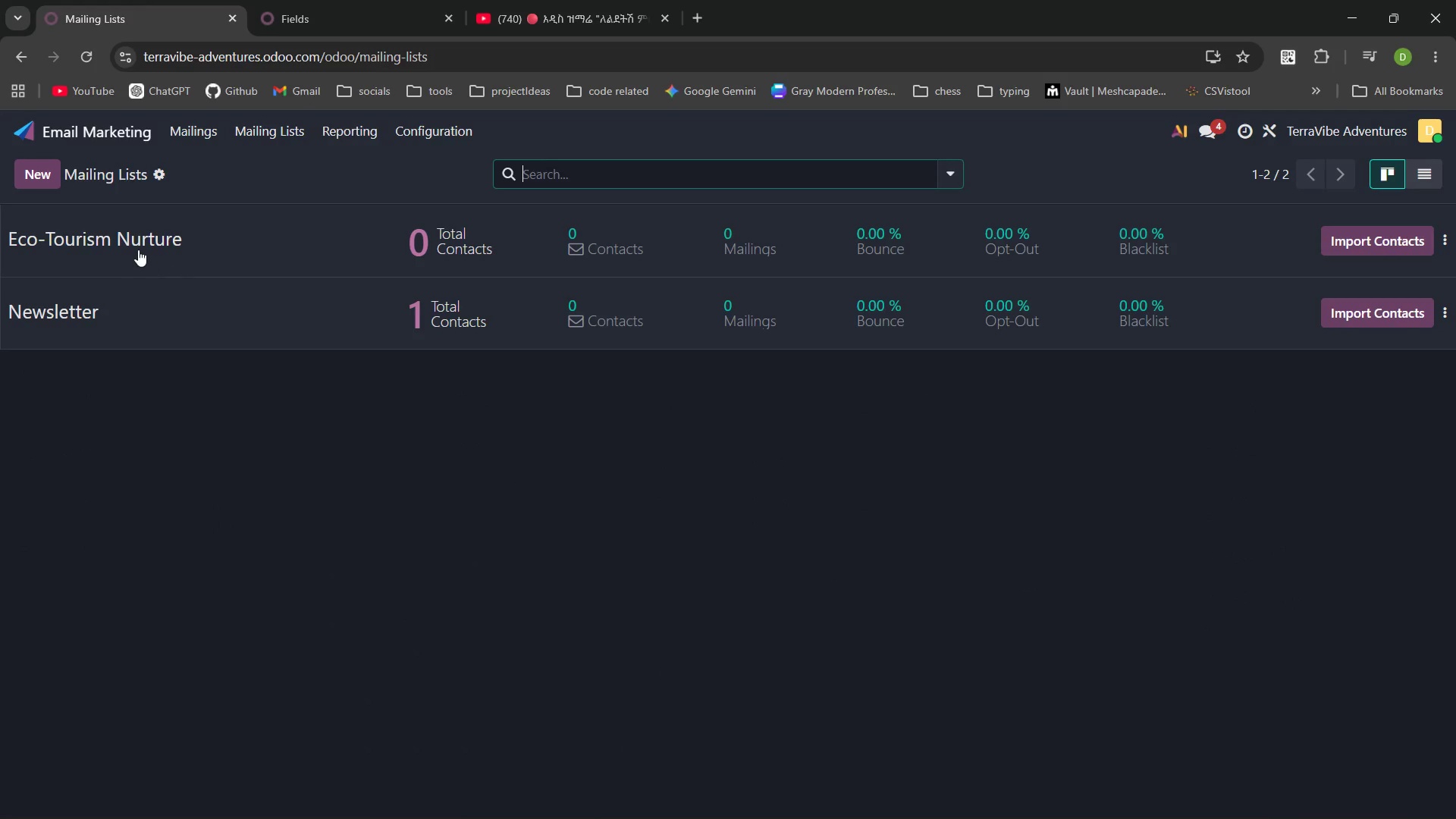 
left_click([130, 234])
 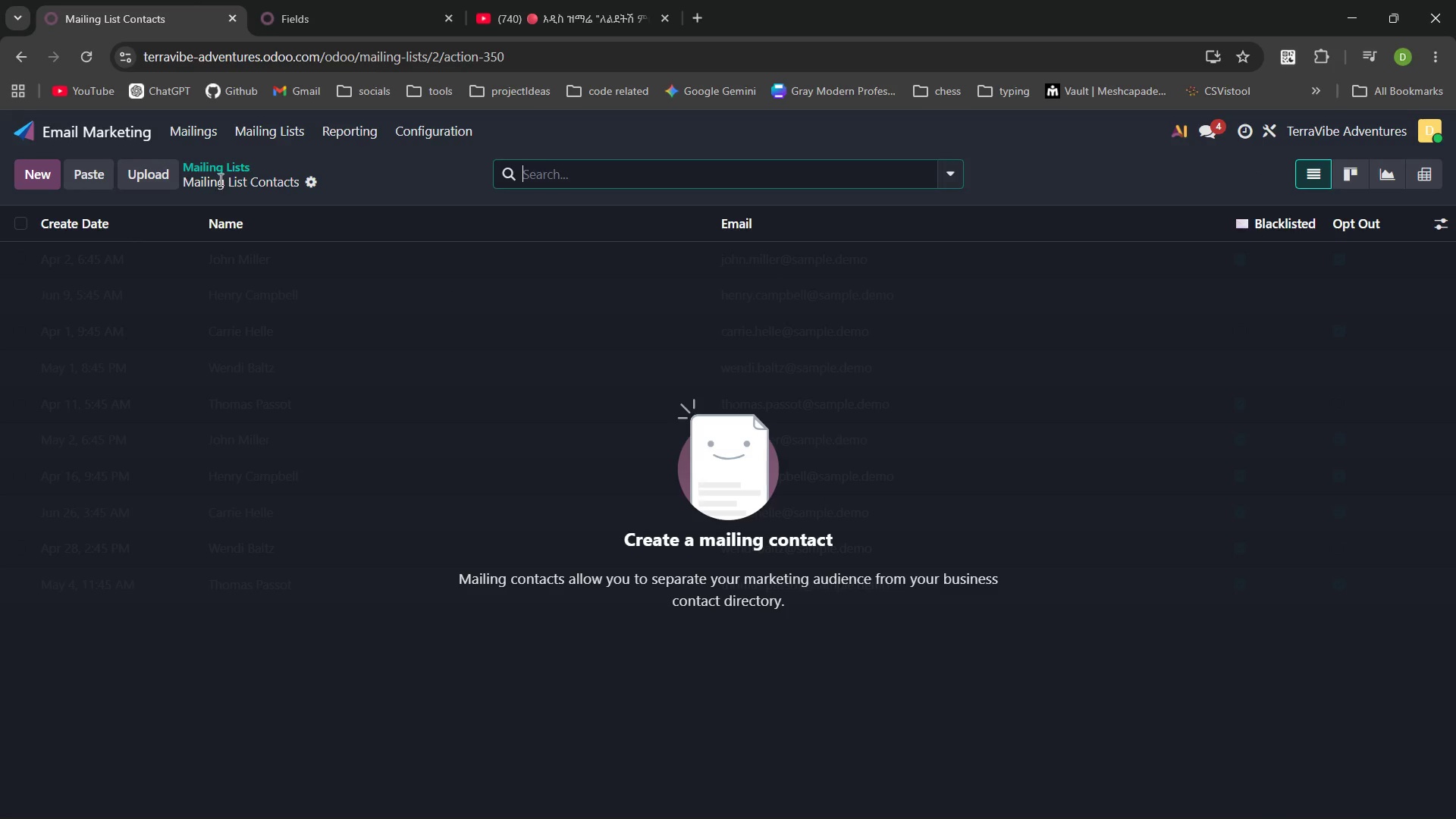 
left_click([221, 167])
 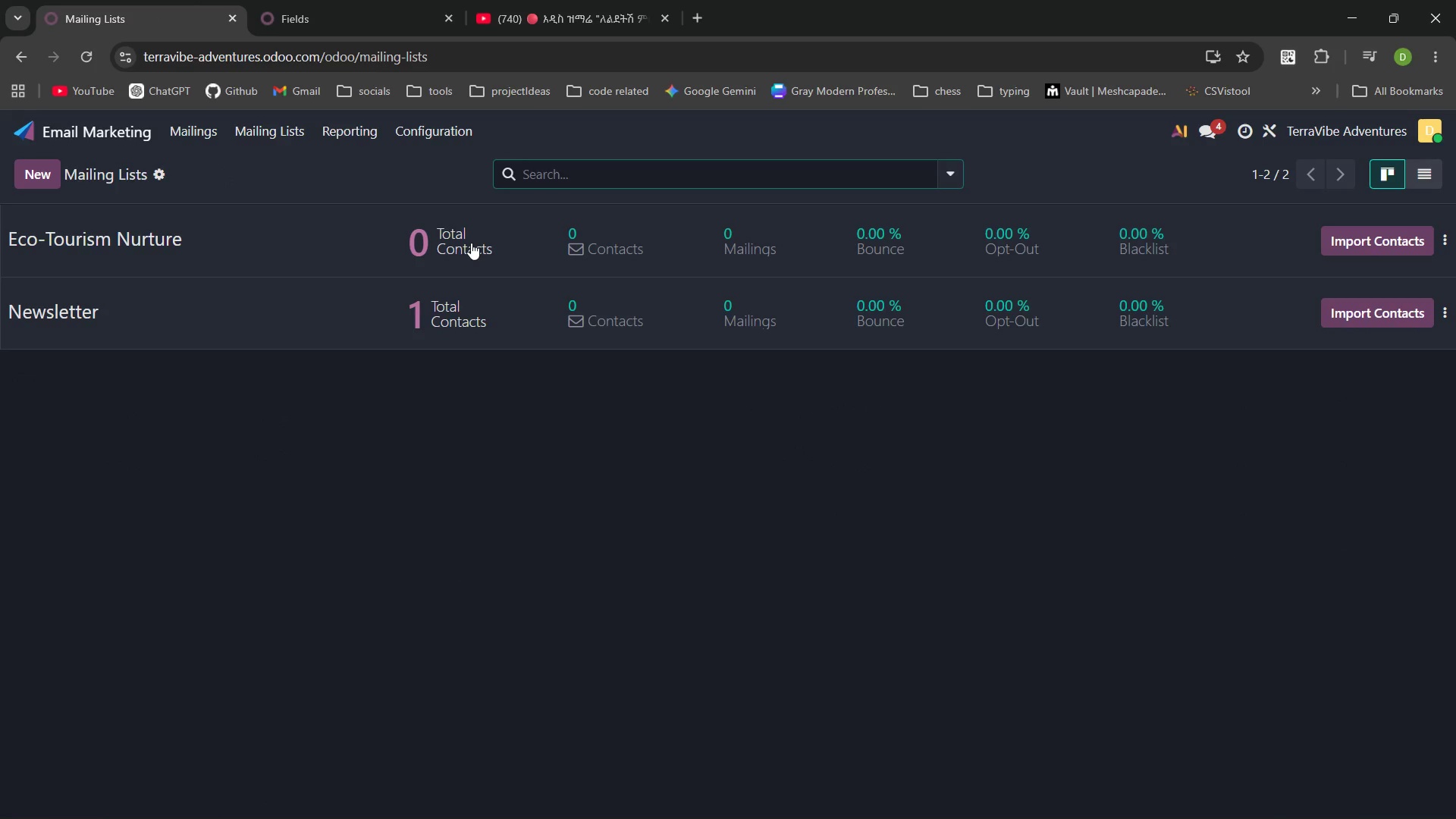 
left_click([471, 243])
 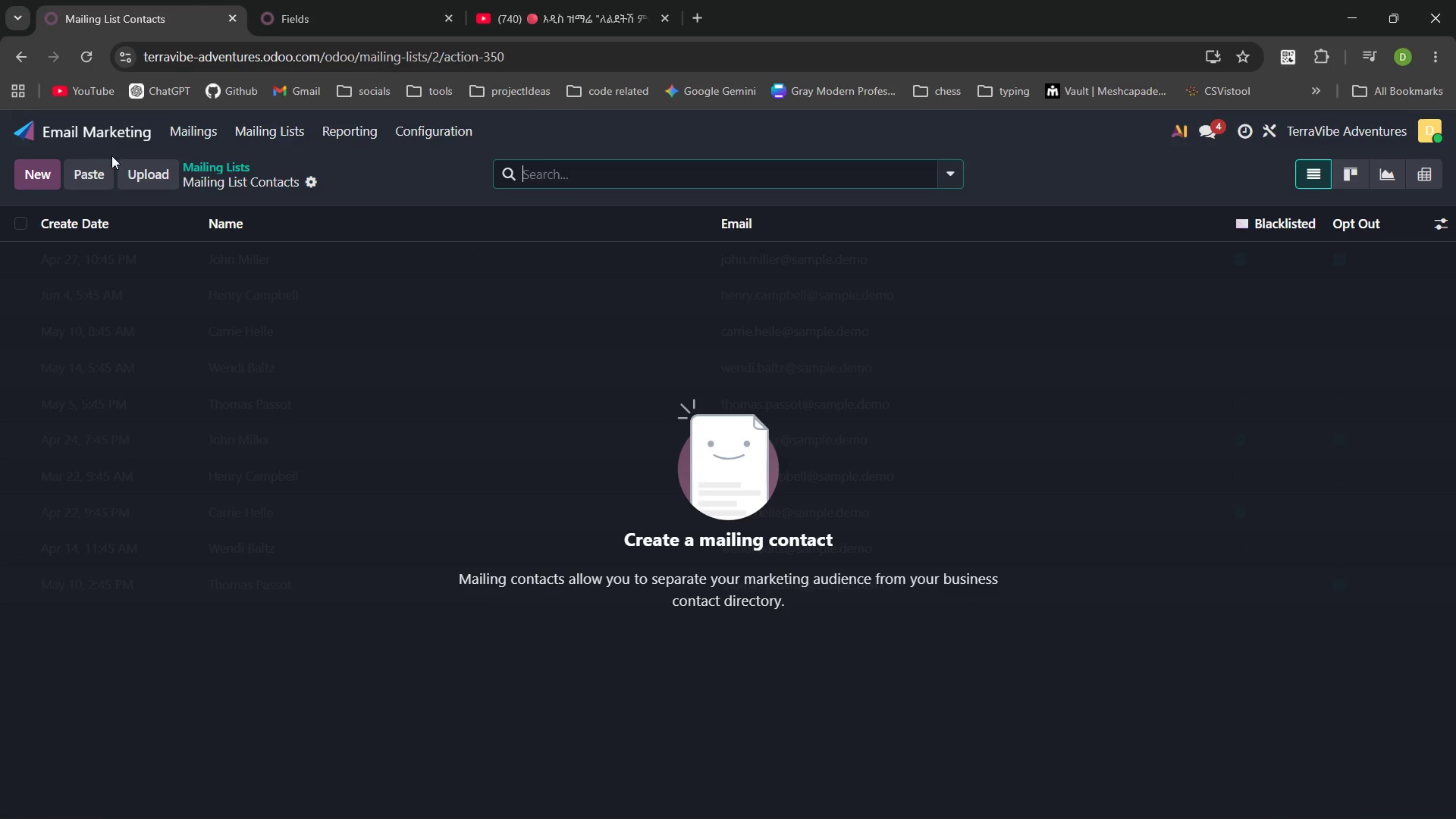 
left_click([145, 174])
 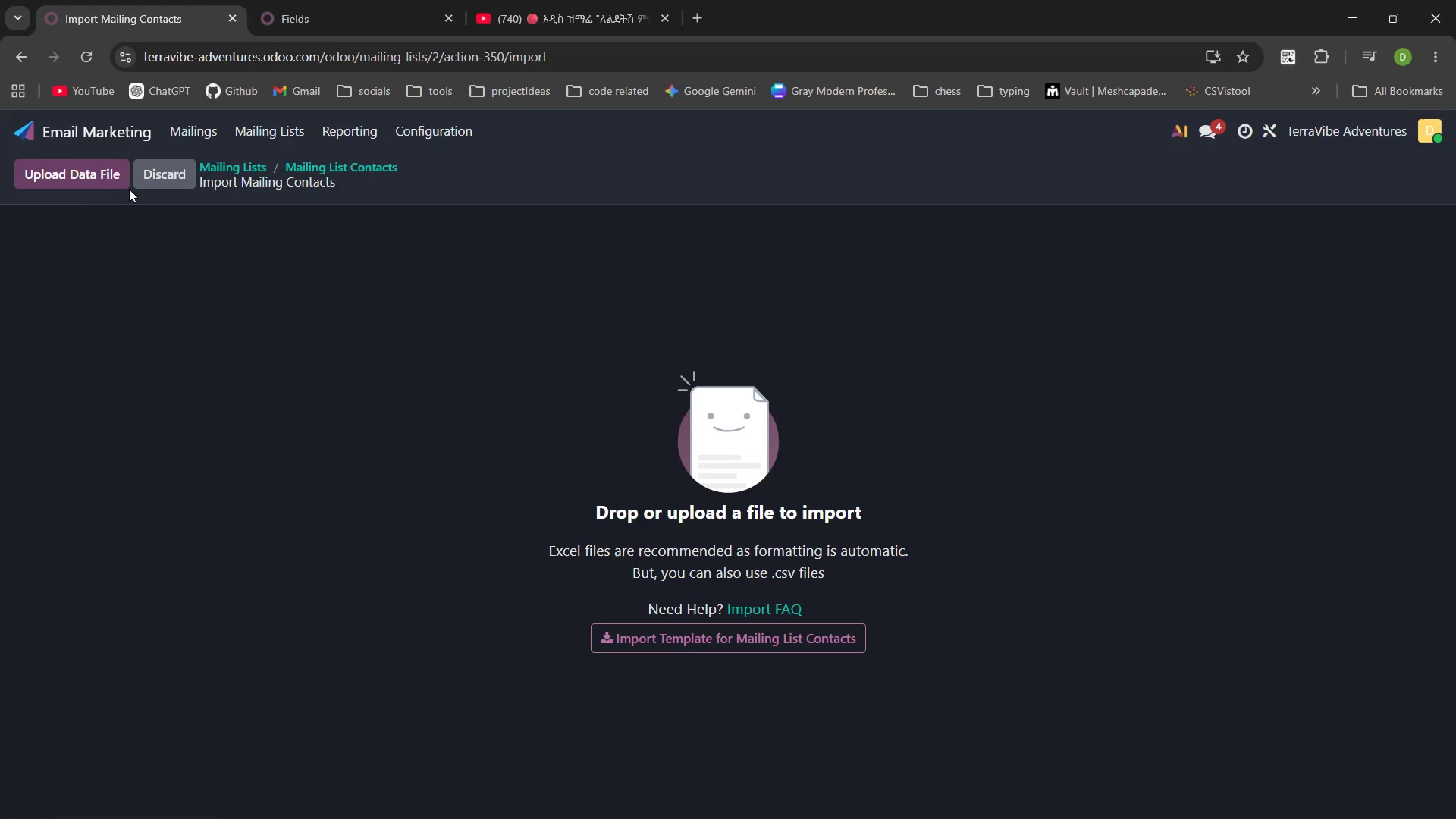 
left_click([97, 187])
 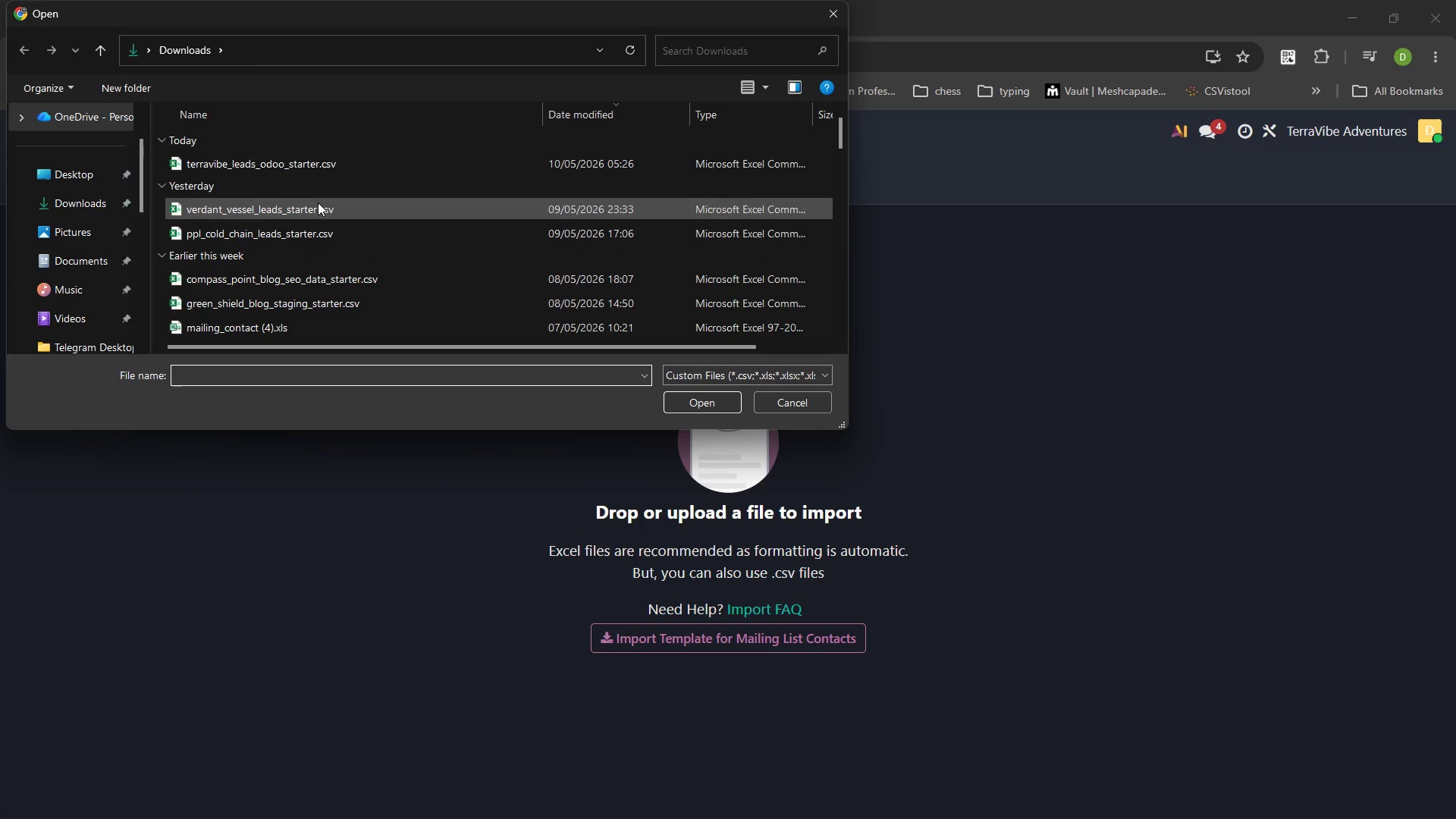 
left_click([315, 158])
 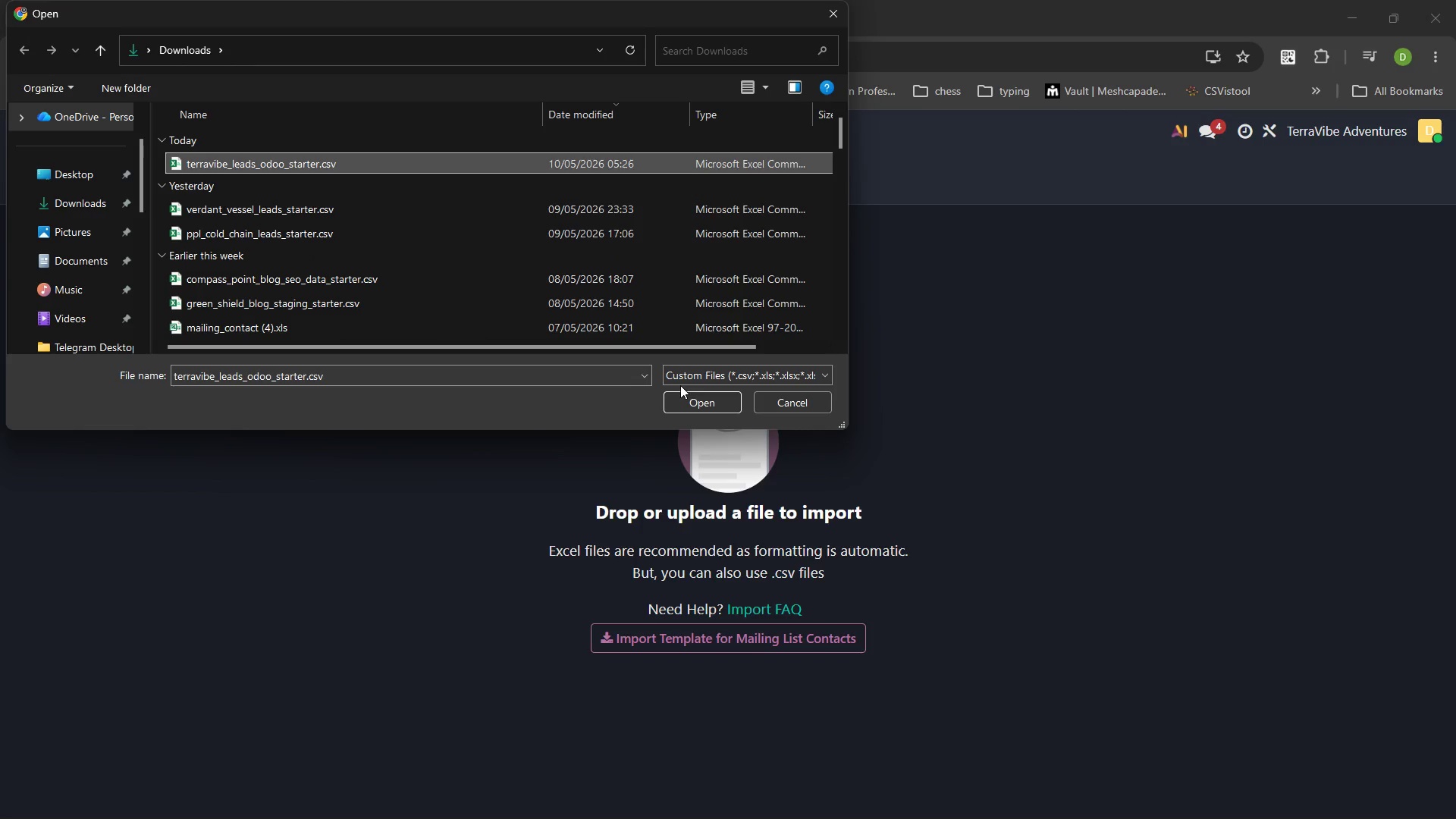 
left_click([704, 405])
 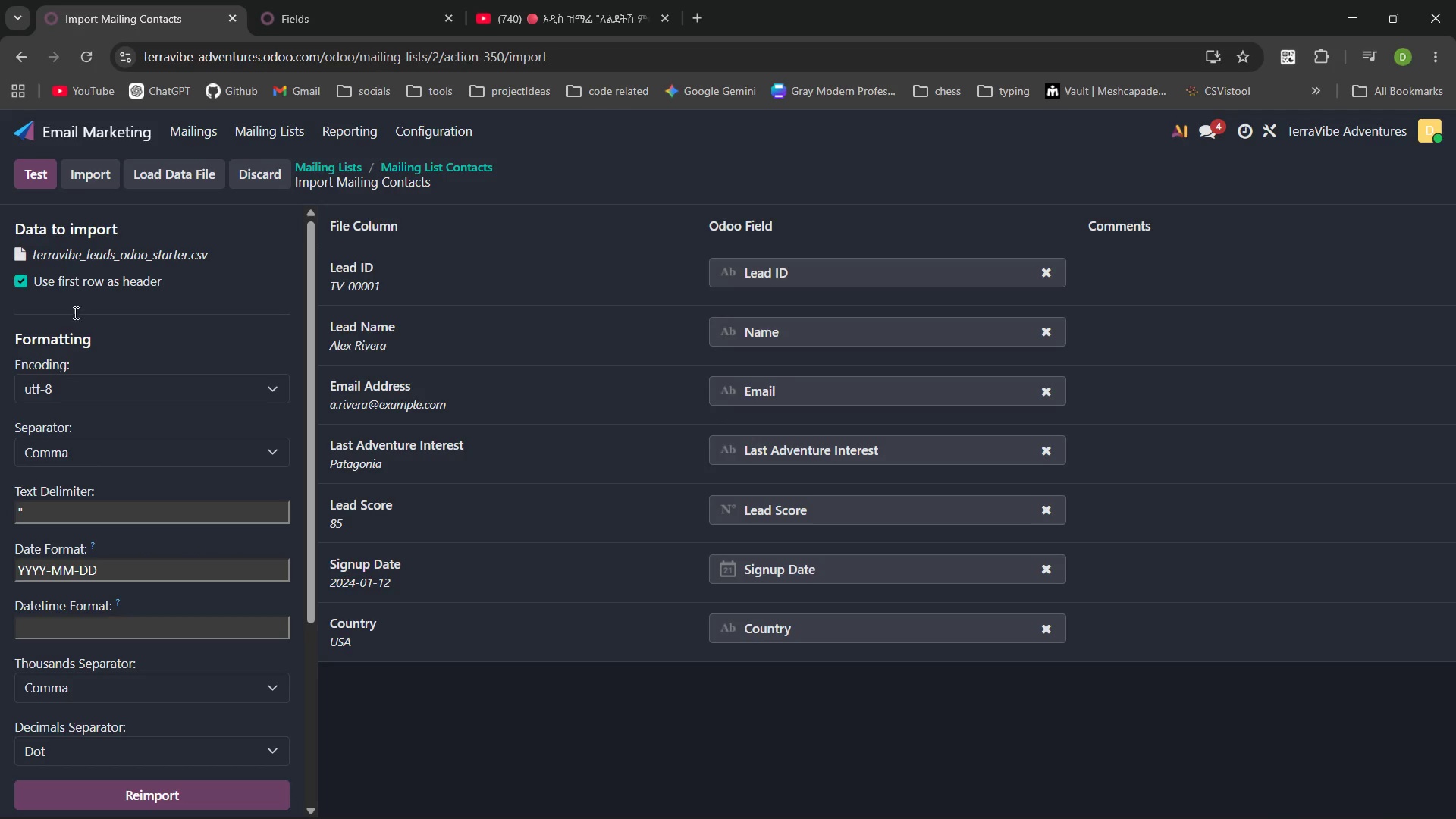 
left_click([86, 168])
 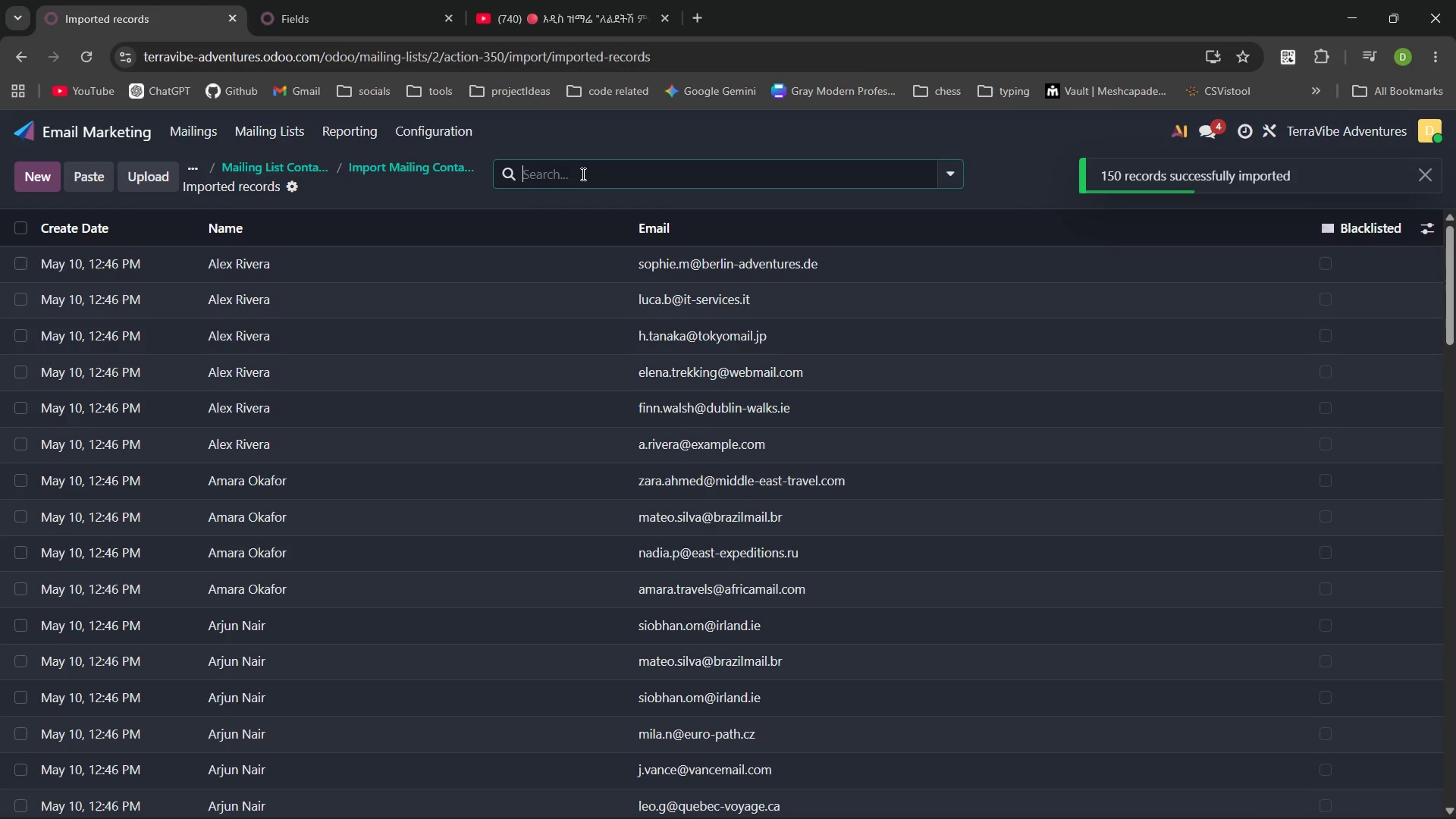 
type(fi)
key(Backspace)
key(Backspace)
type(j)
 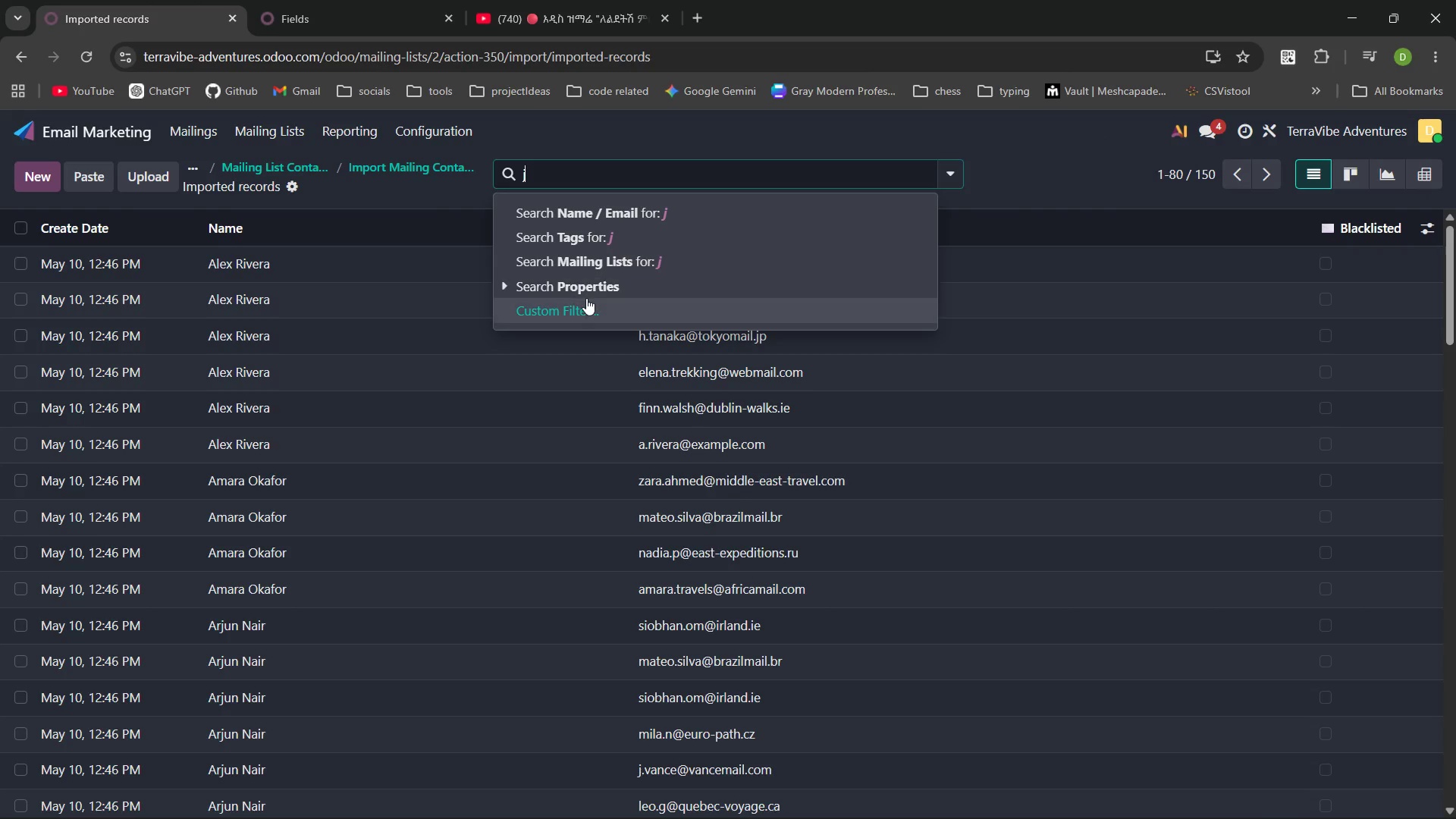 
left_click([586, 299])
 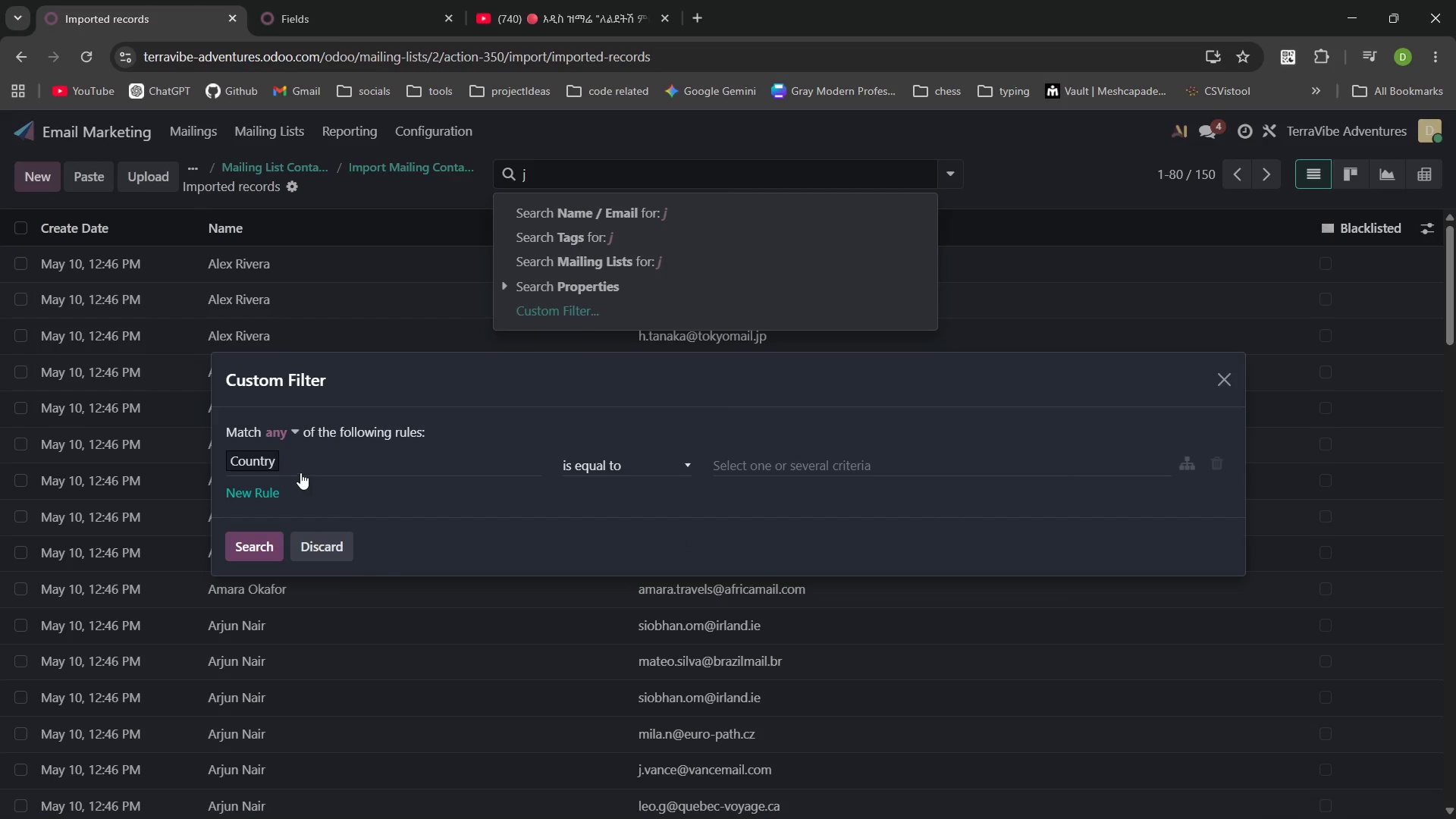 
left_click([296, 466])
 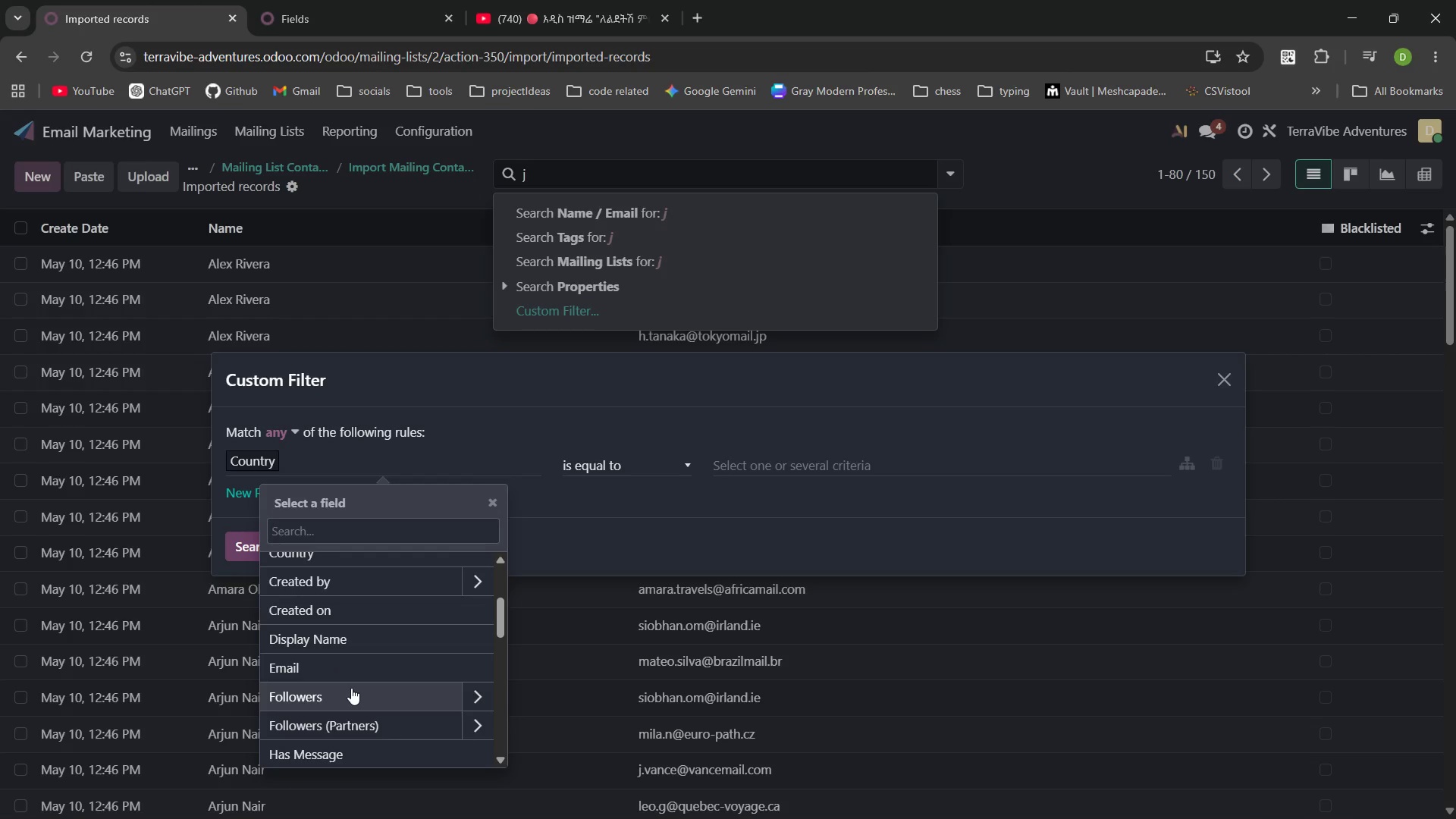 
wait(5.25)
 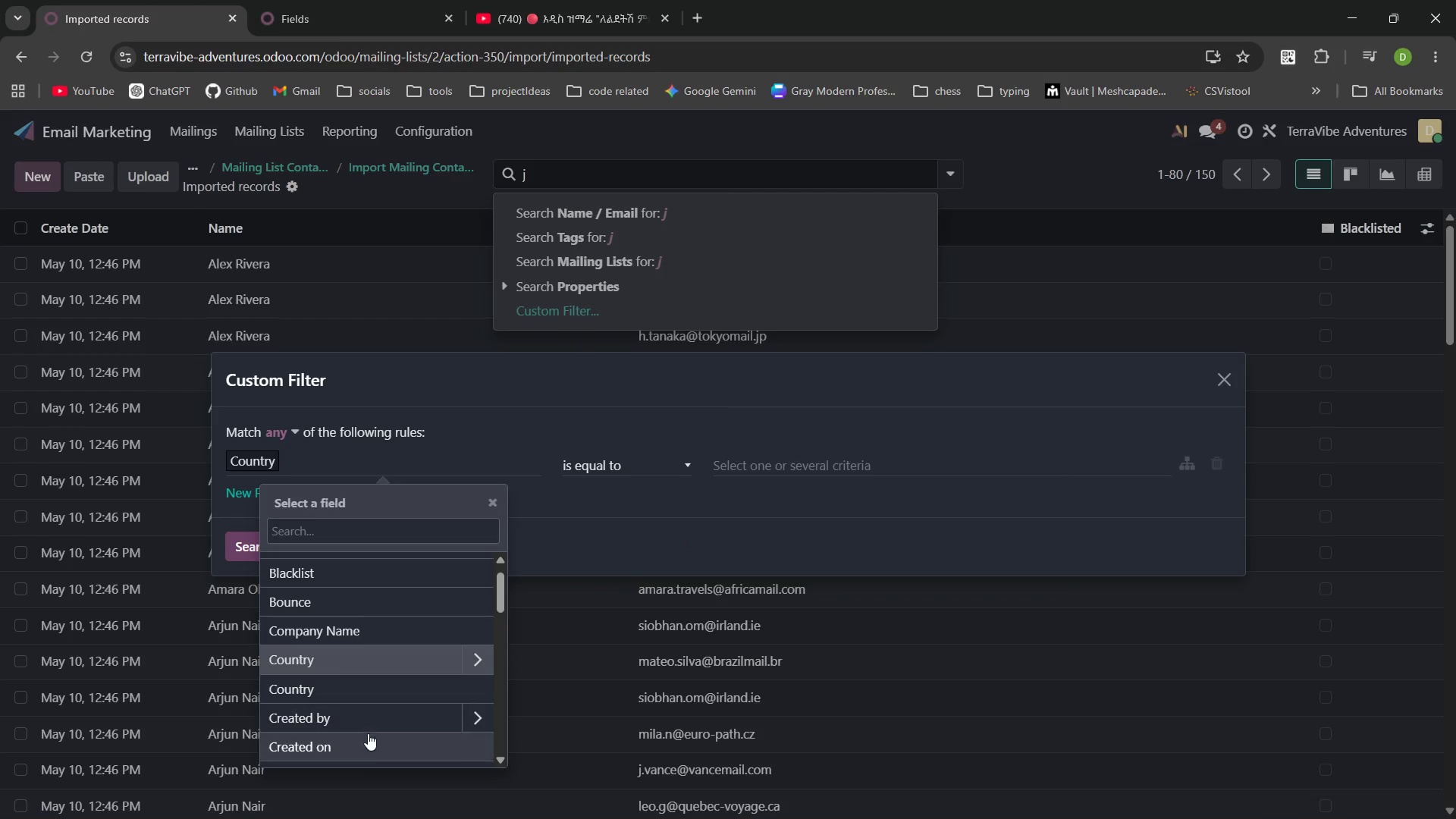 
type(le)
 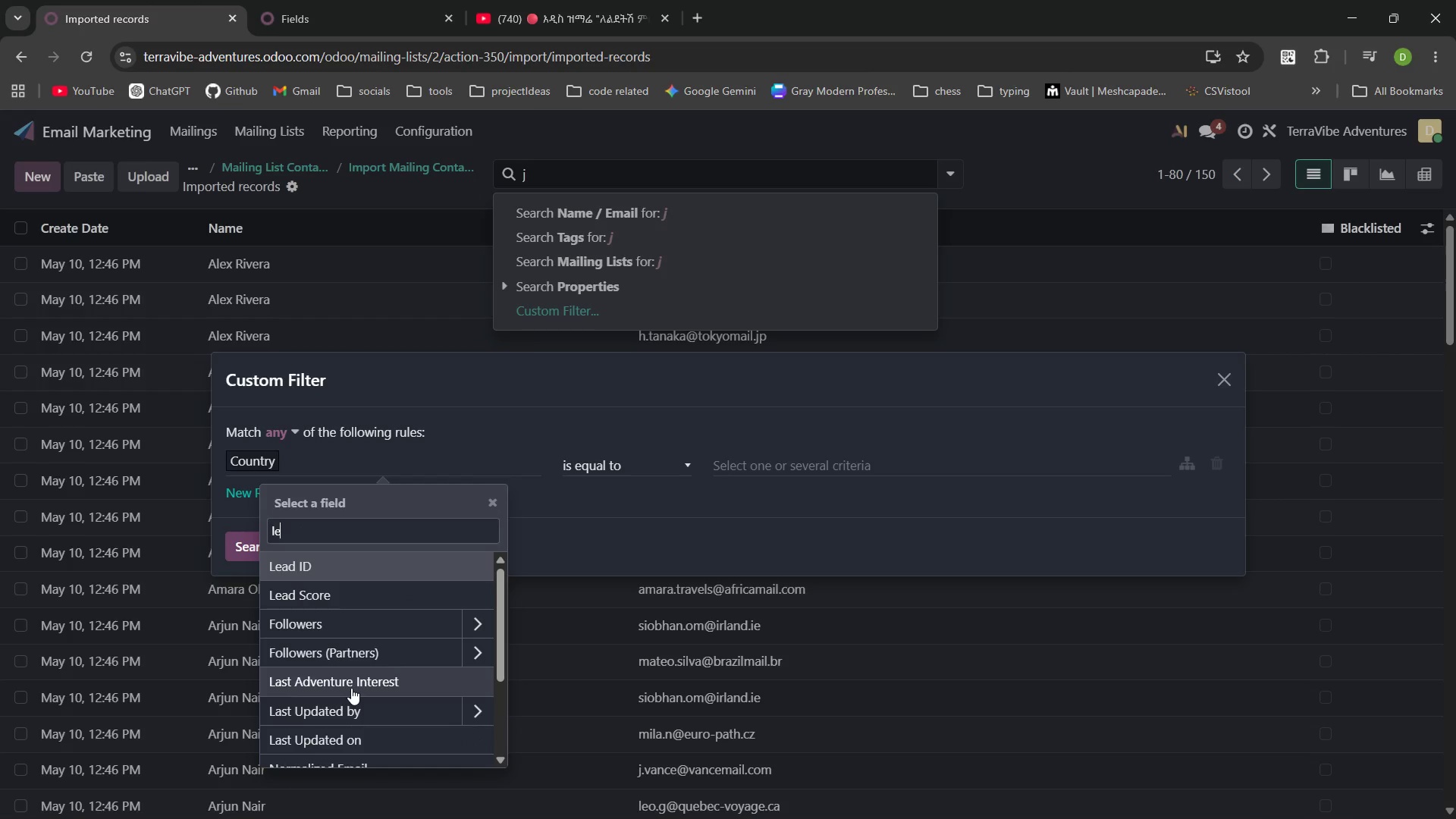 
key(ArrowDown)
 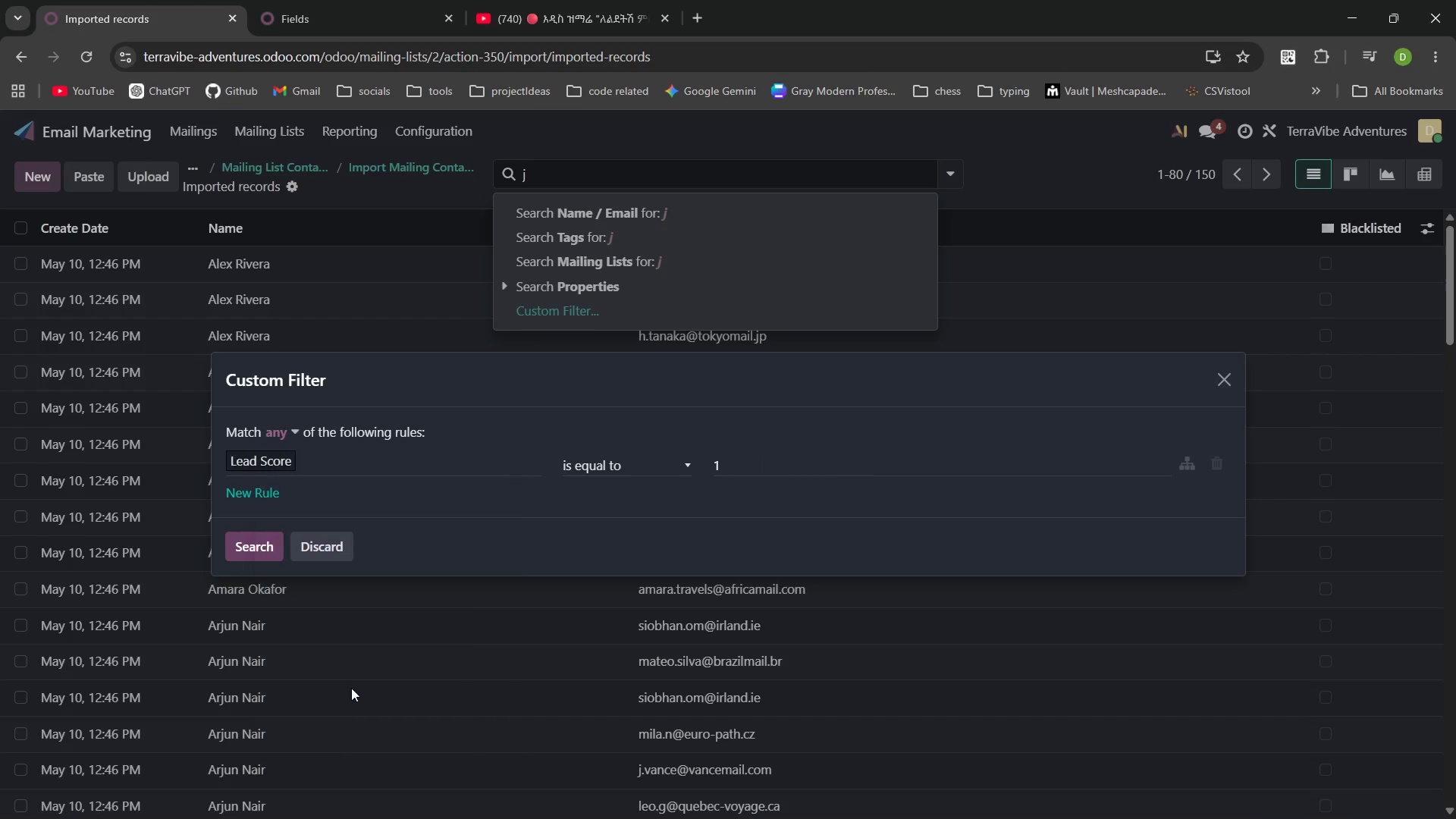 
key(Enter)
 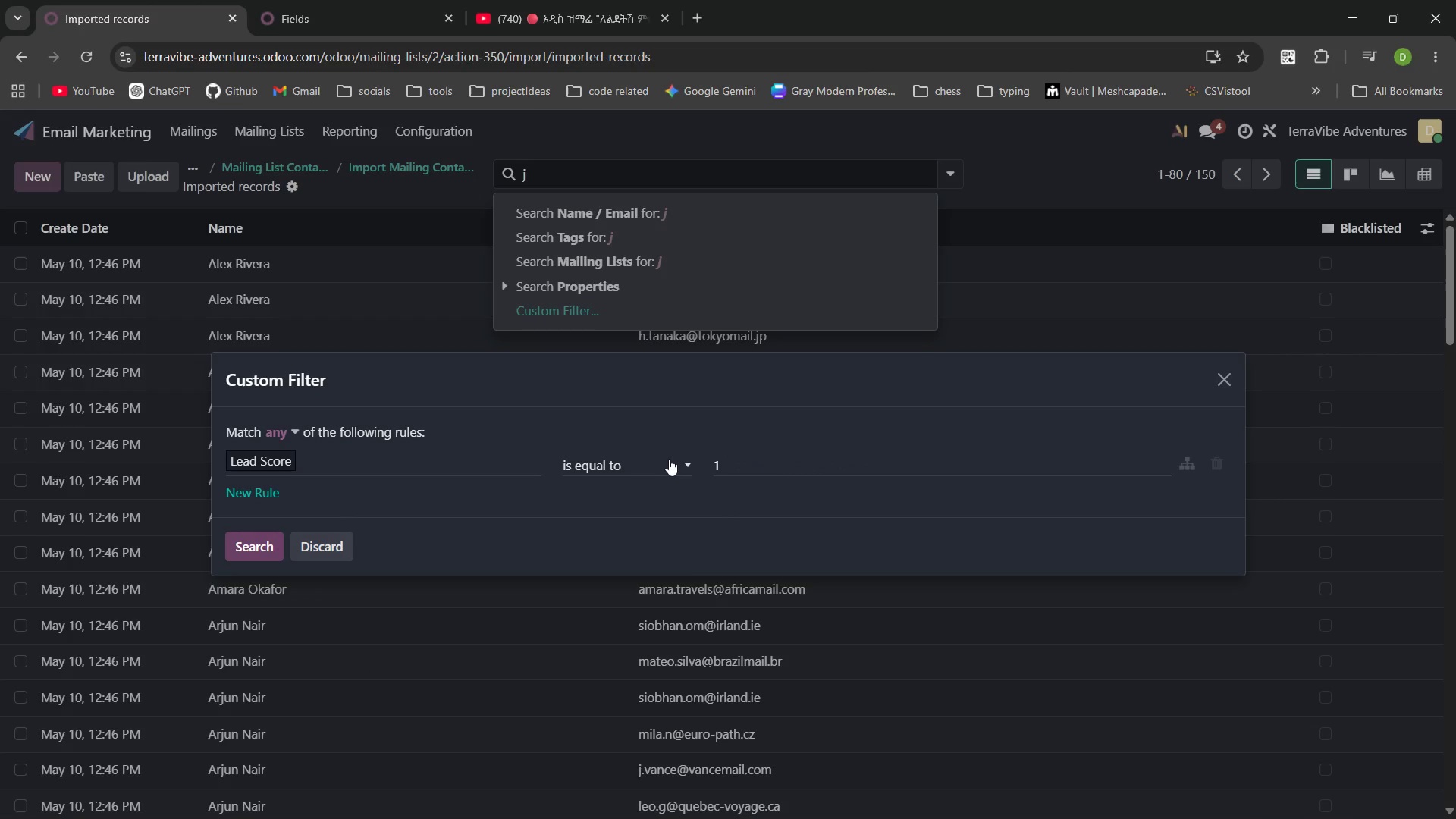 
left_click([670, 459])
 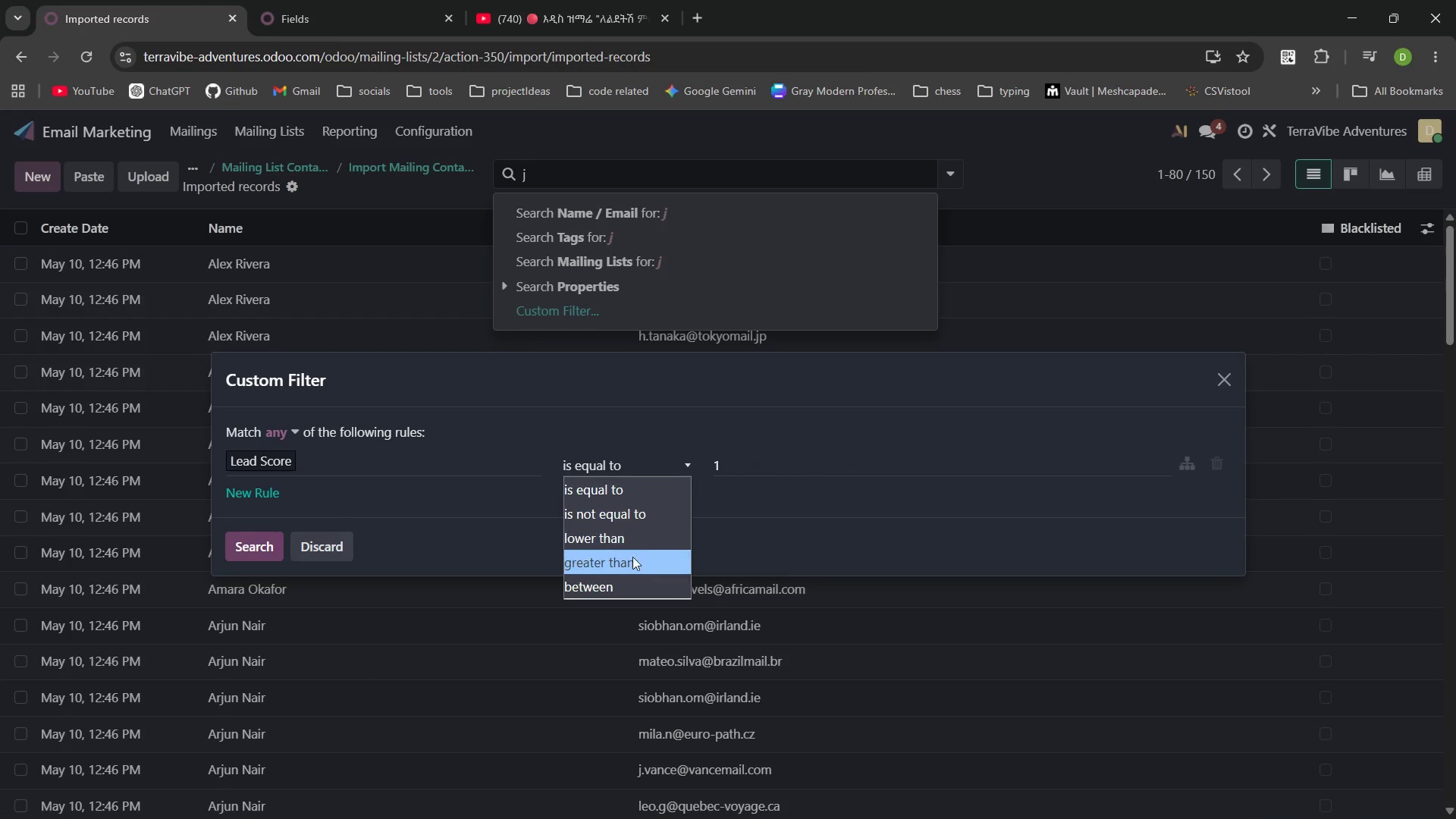 
left_click([632, 562])
 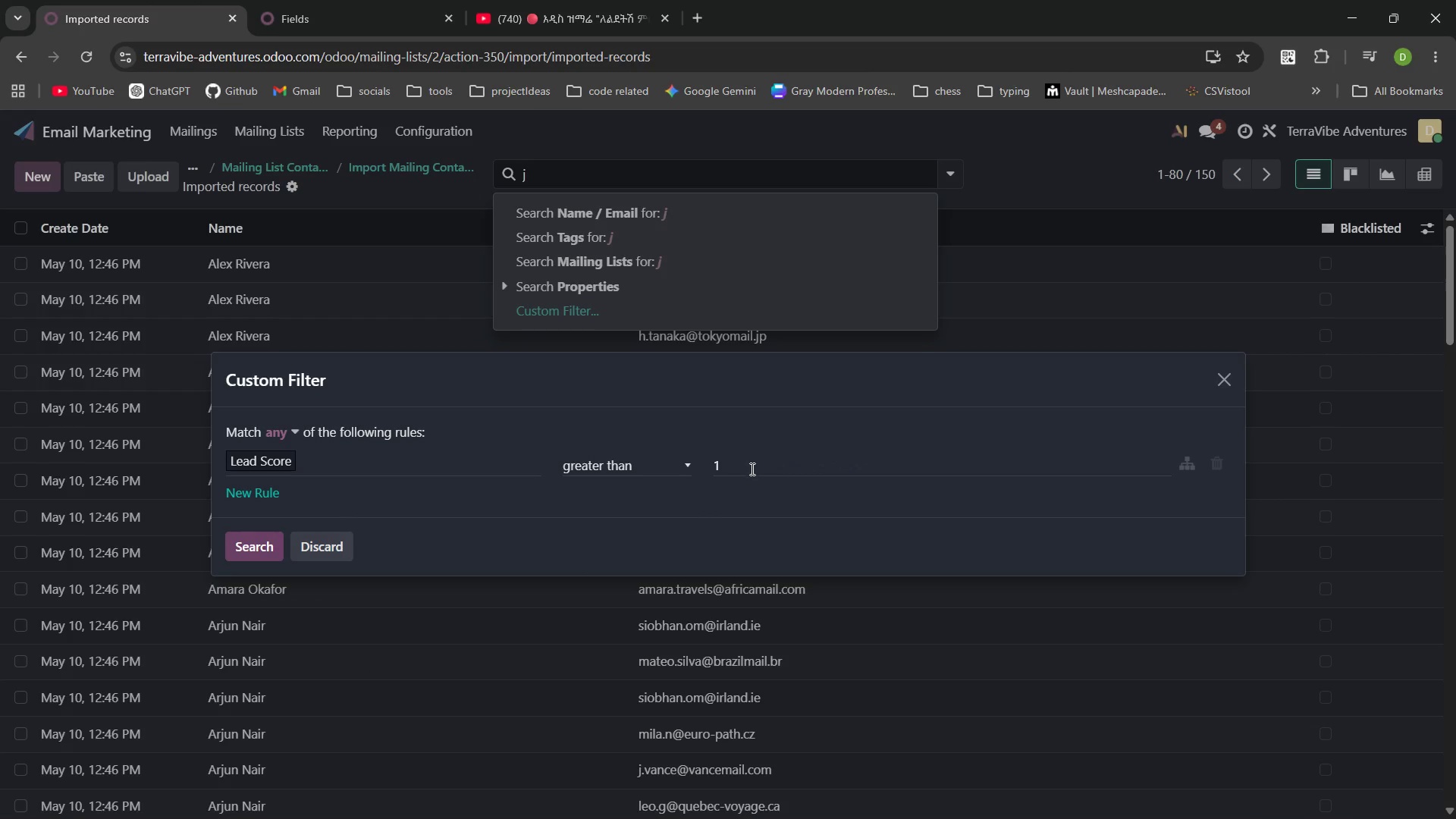 
left_click([751, 469])
 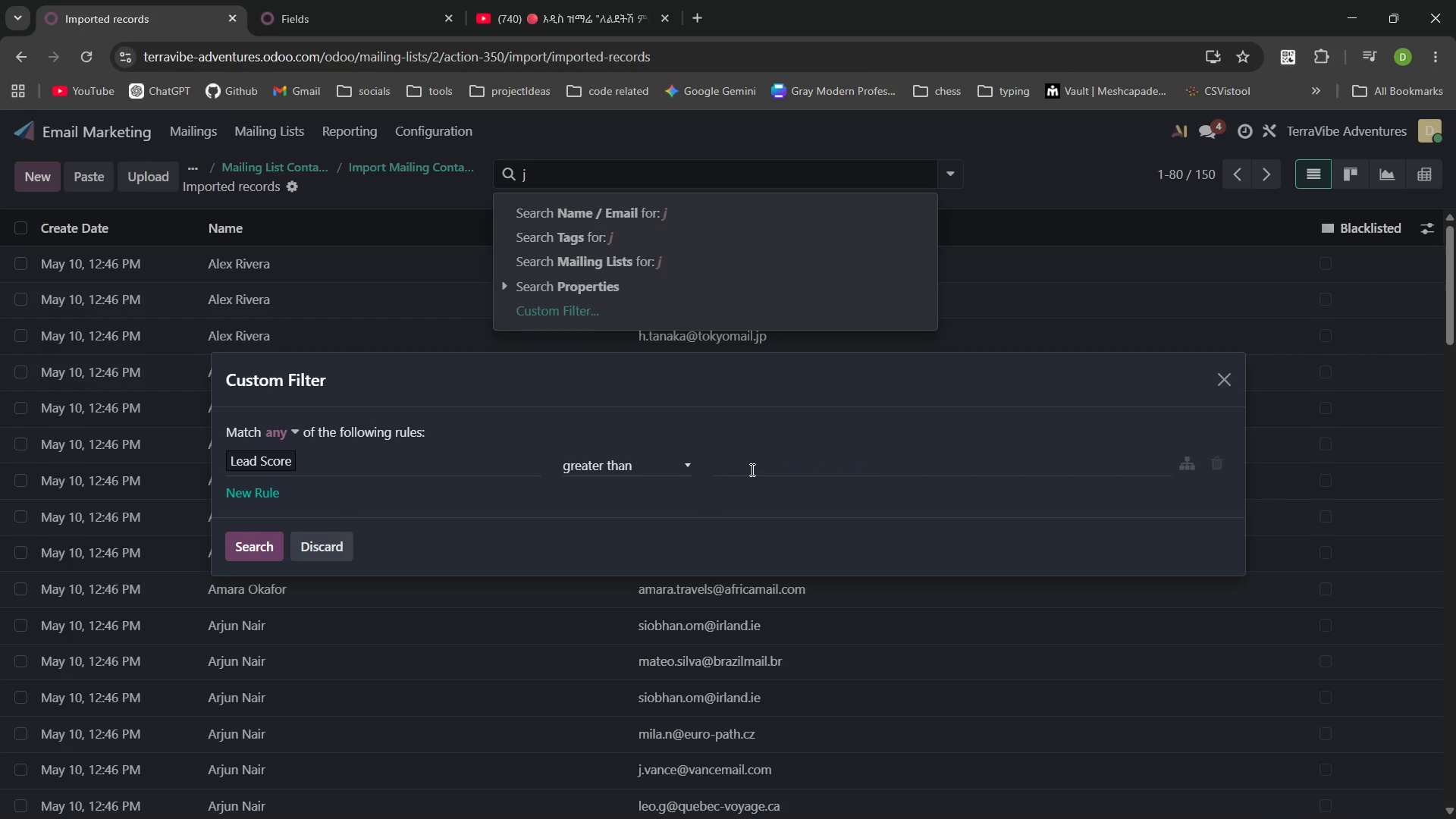 
key(Backspace)
type(50)
 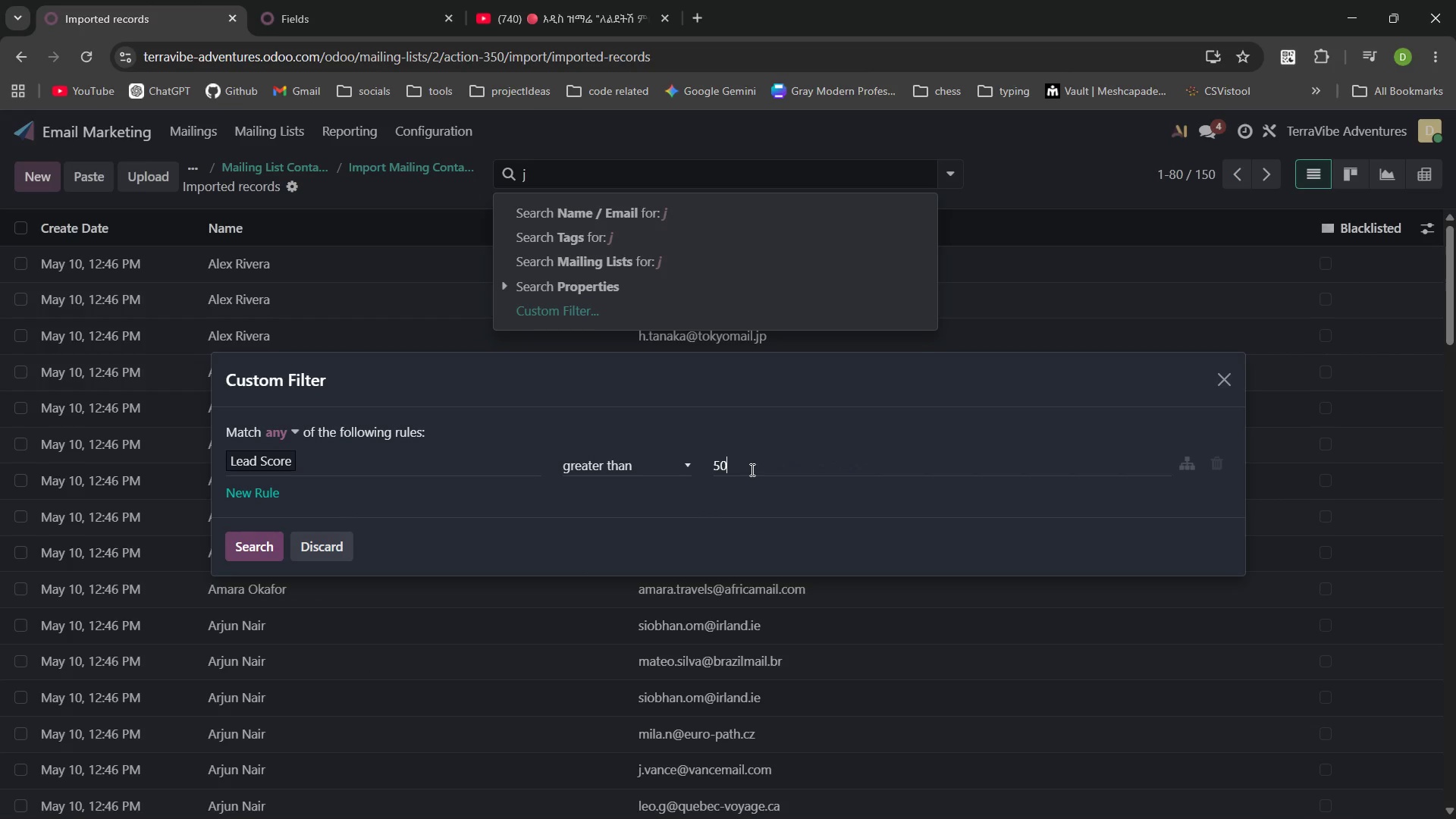 
key(Enter)
 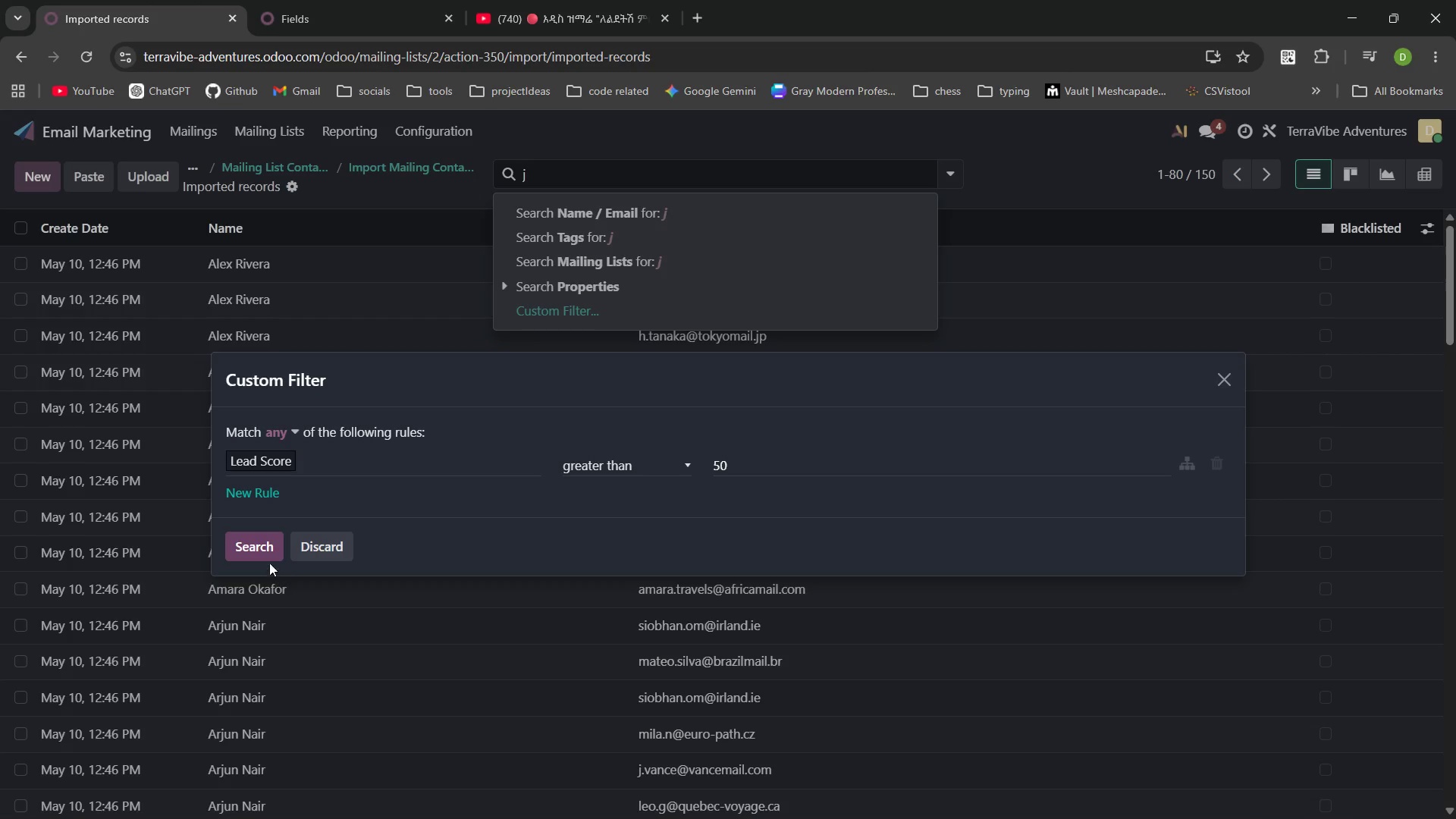 
left_click([266, 548])
 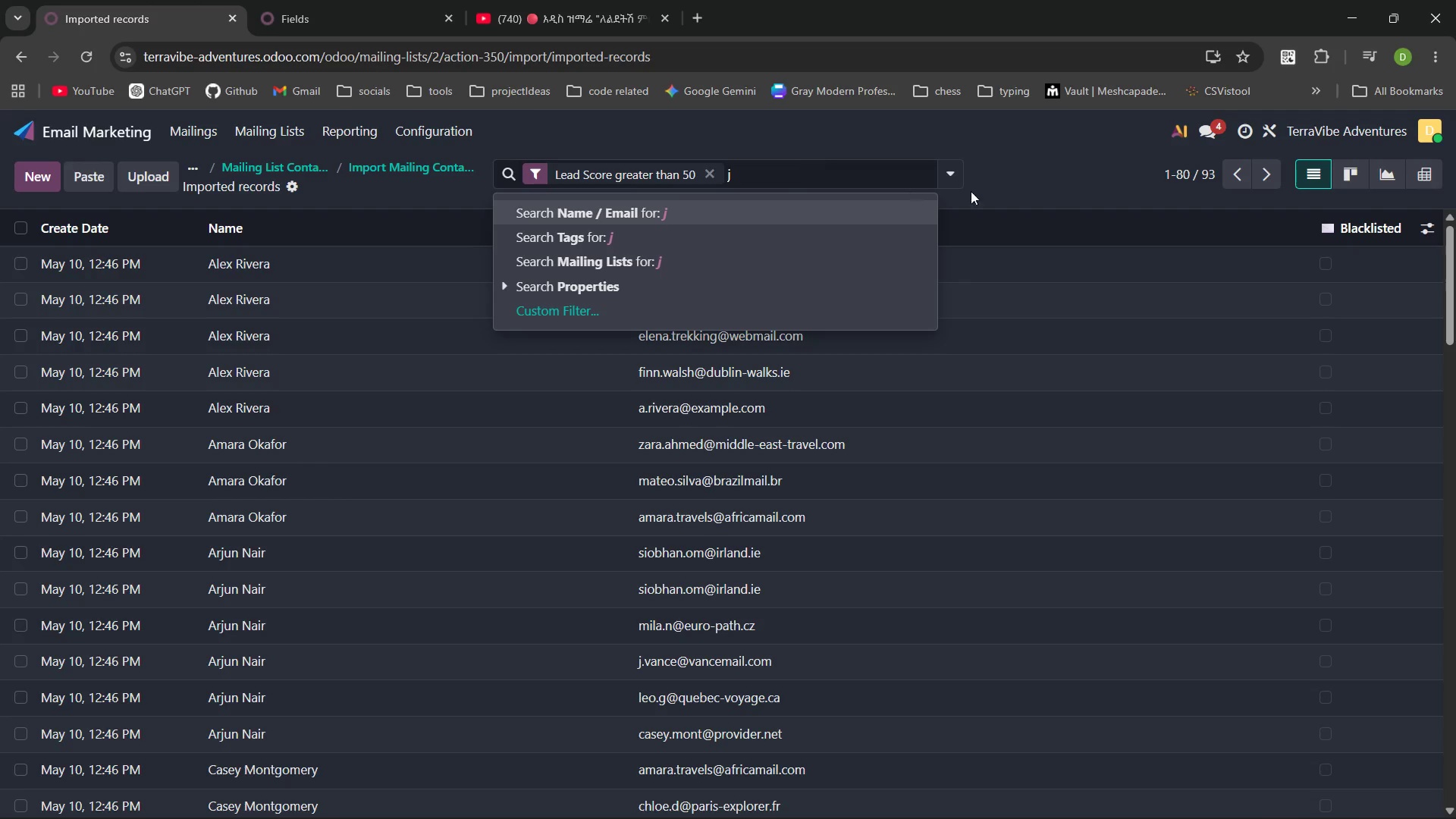 
left_click([848, 180])
 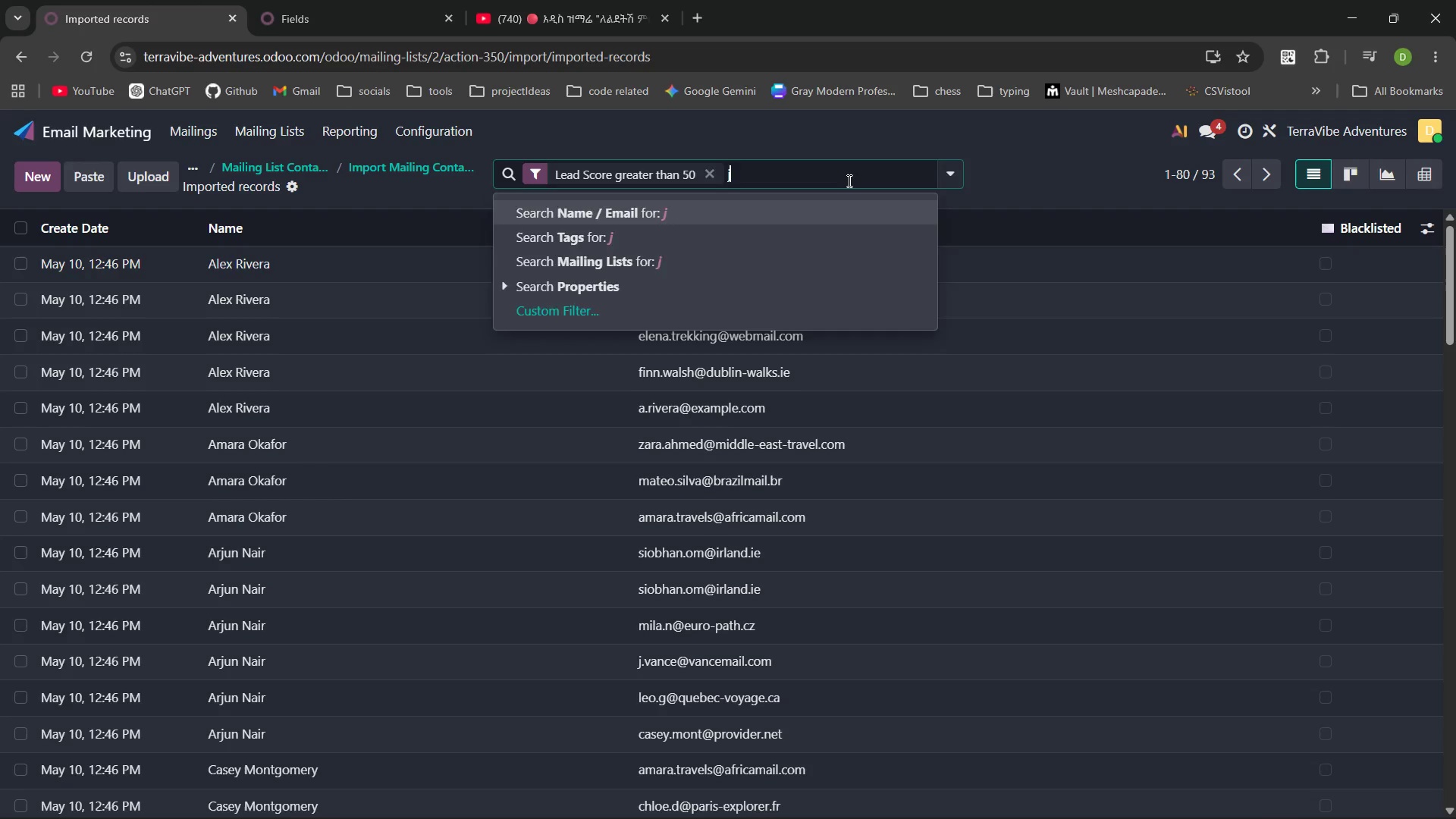 
key(Backspace)
 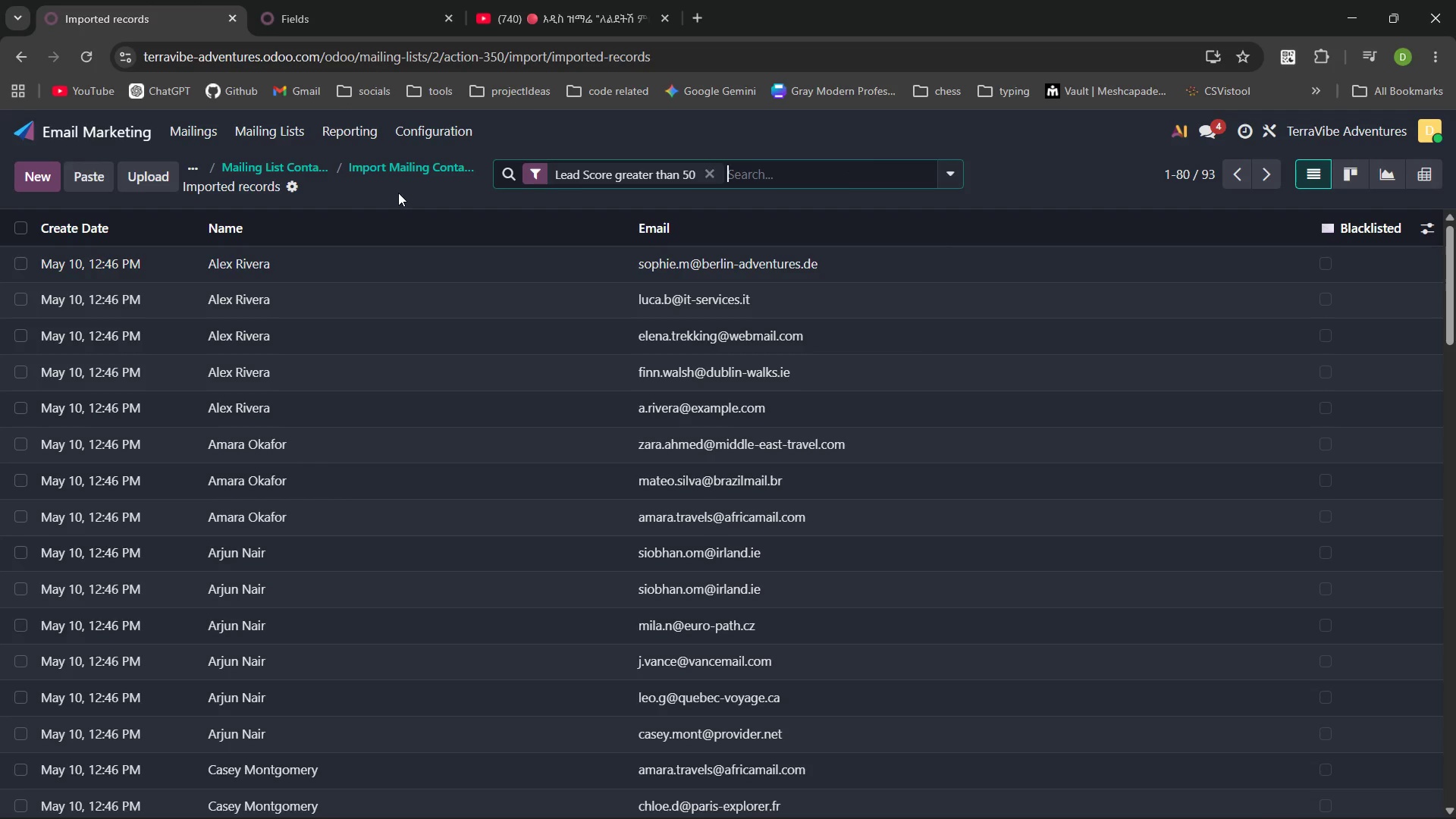 
wait(7.78)
 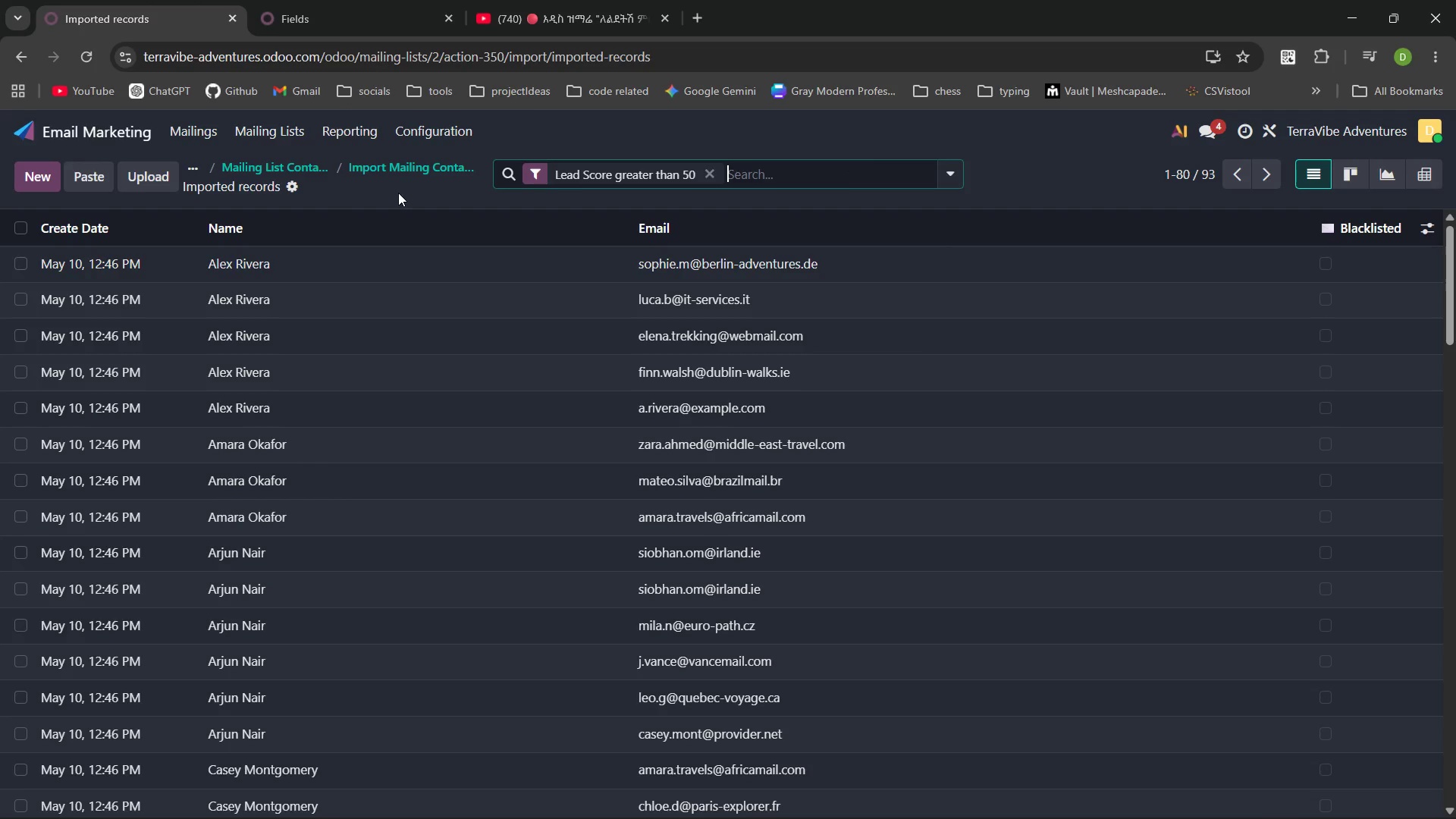 
key(Control+Minus)
 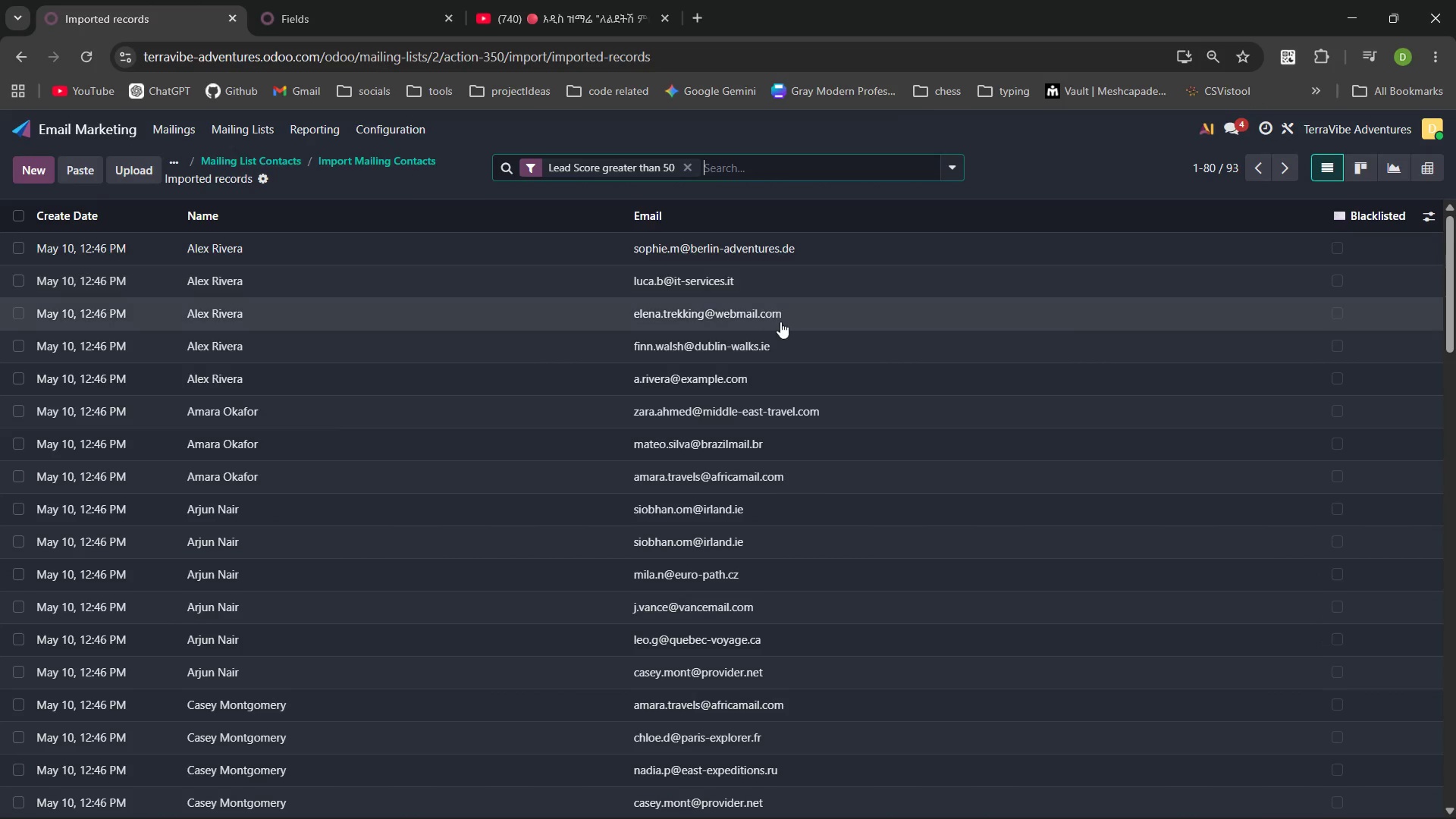 
wait(9.86)
 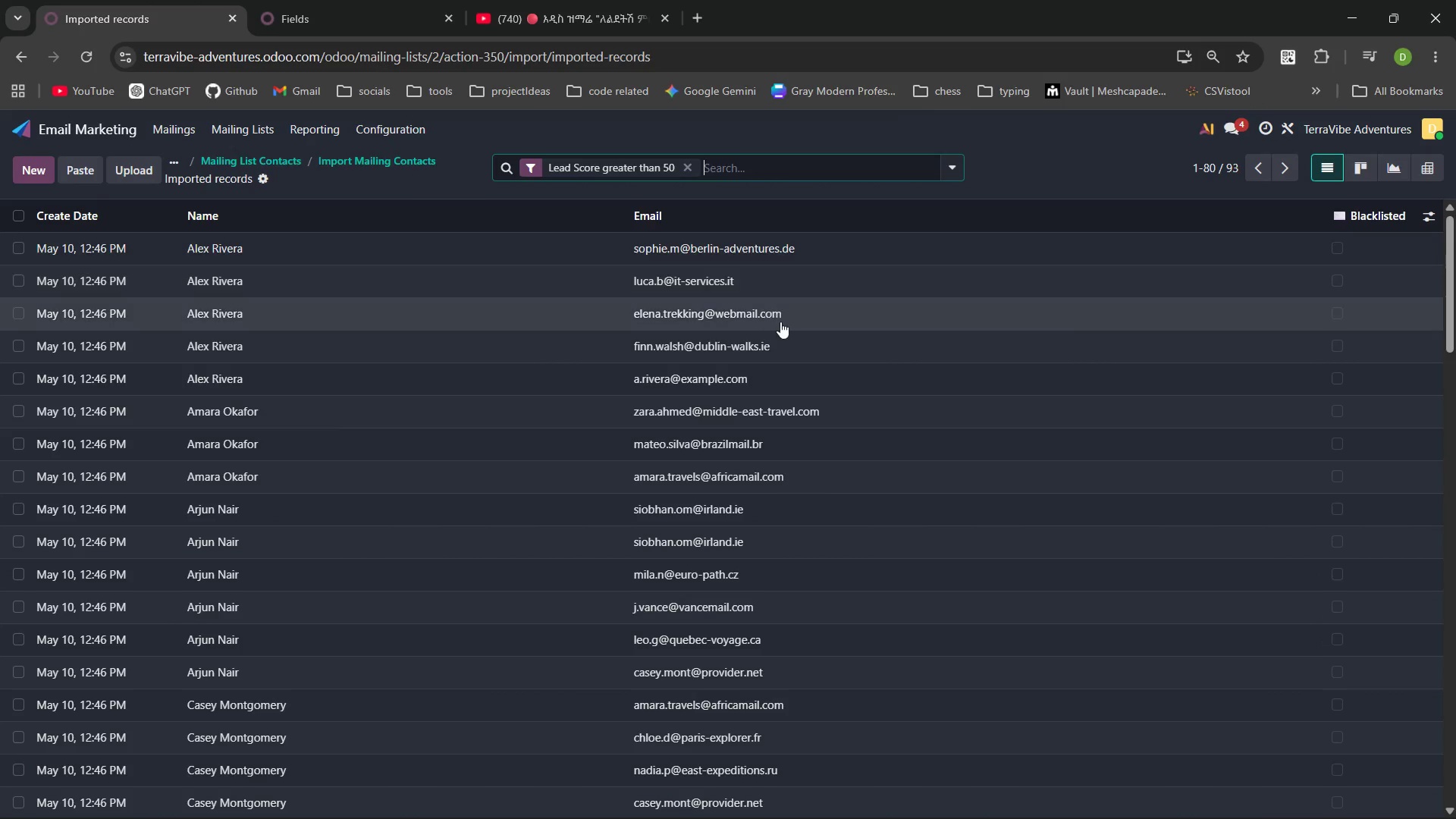 
left_click([1431, 220])
 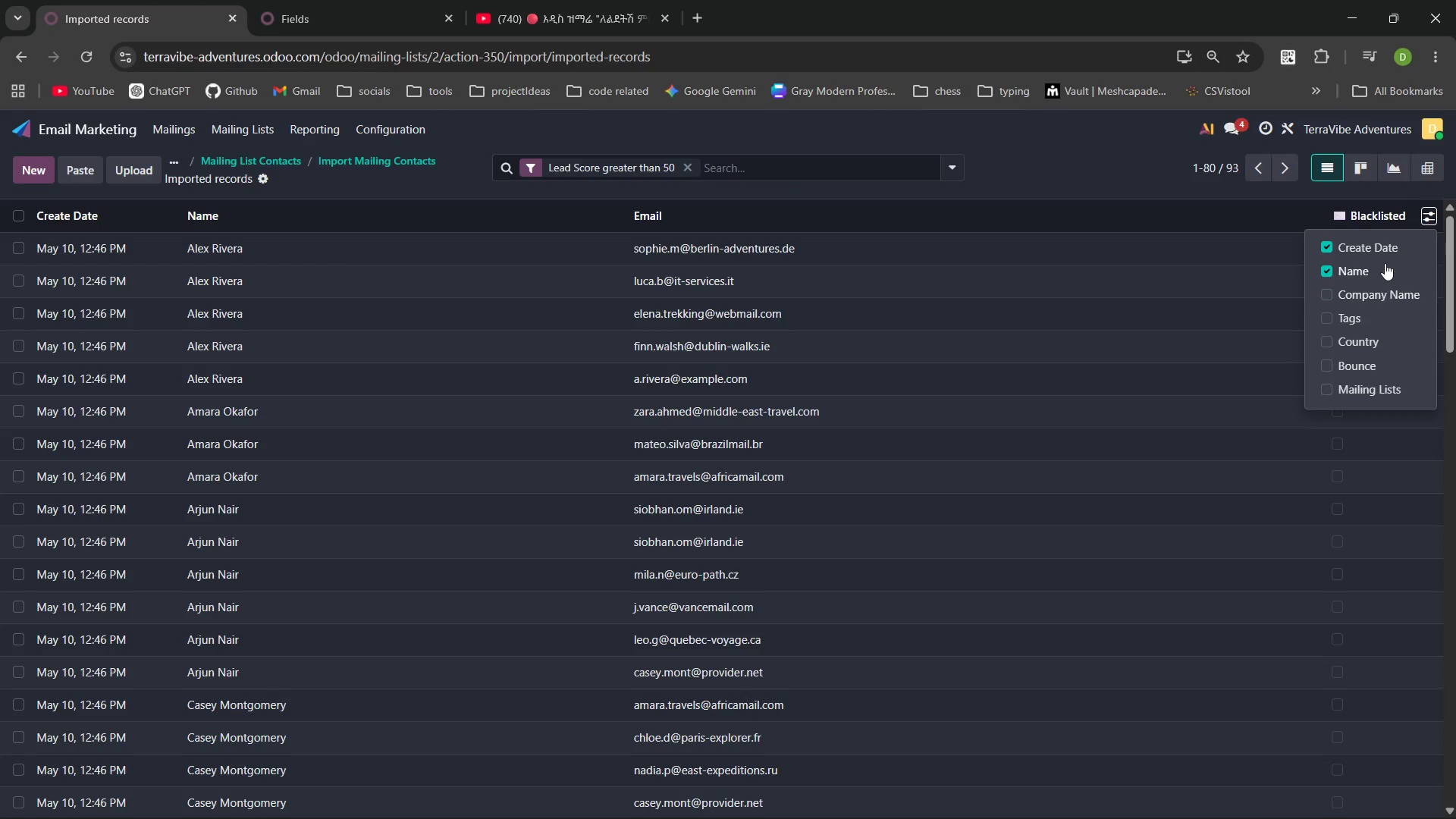 
left_click([1070, 181])
 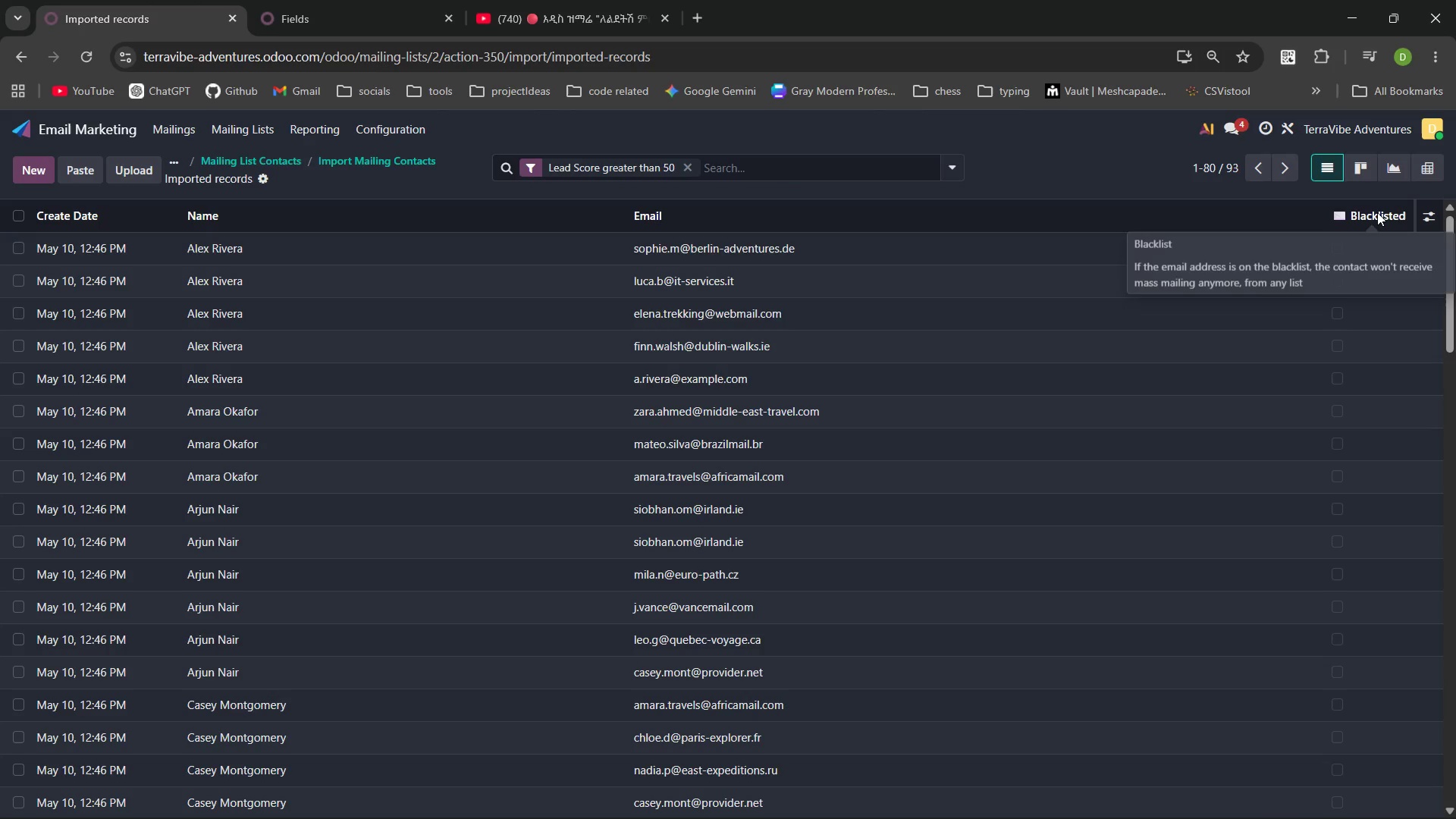 
left_click([1430, 209])
 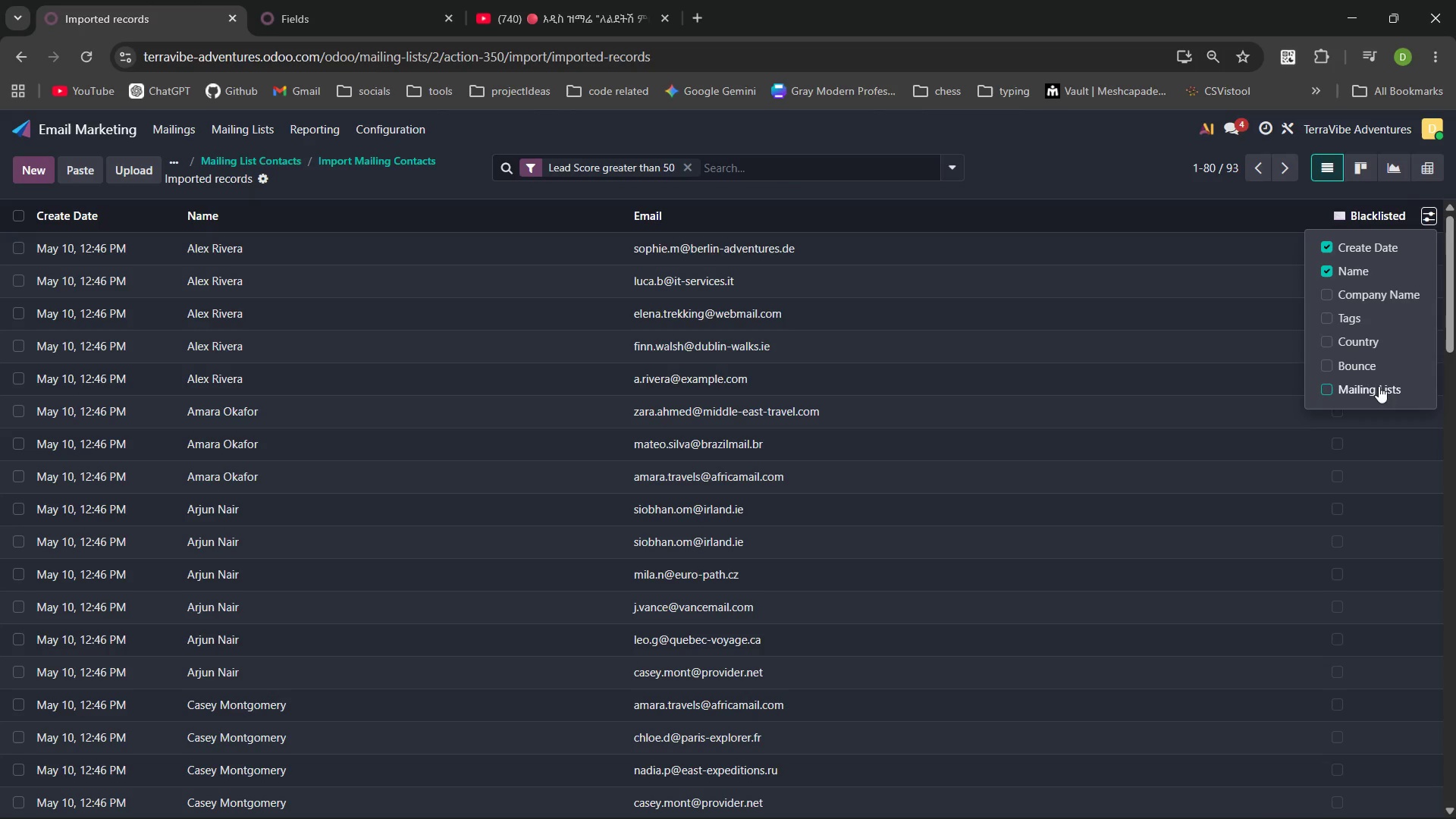 
left_click([1141, 171])
 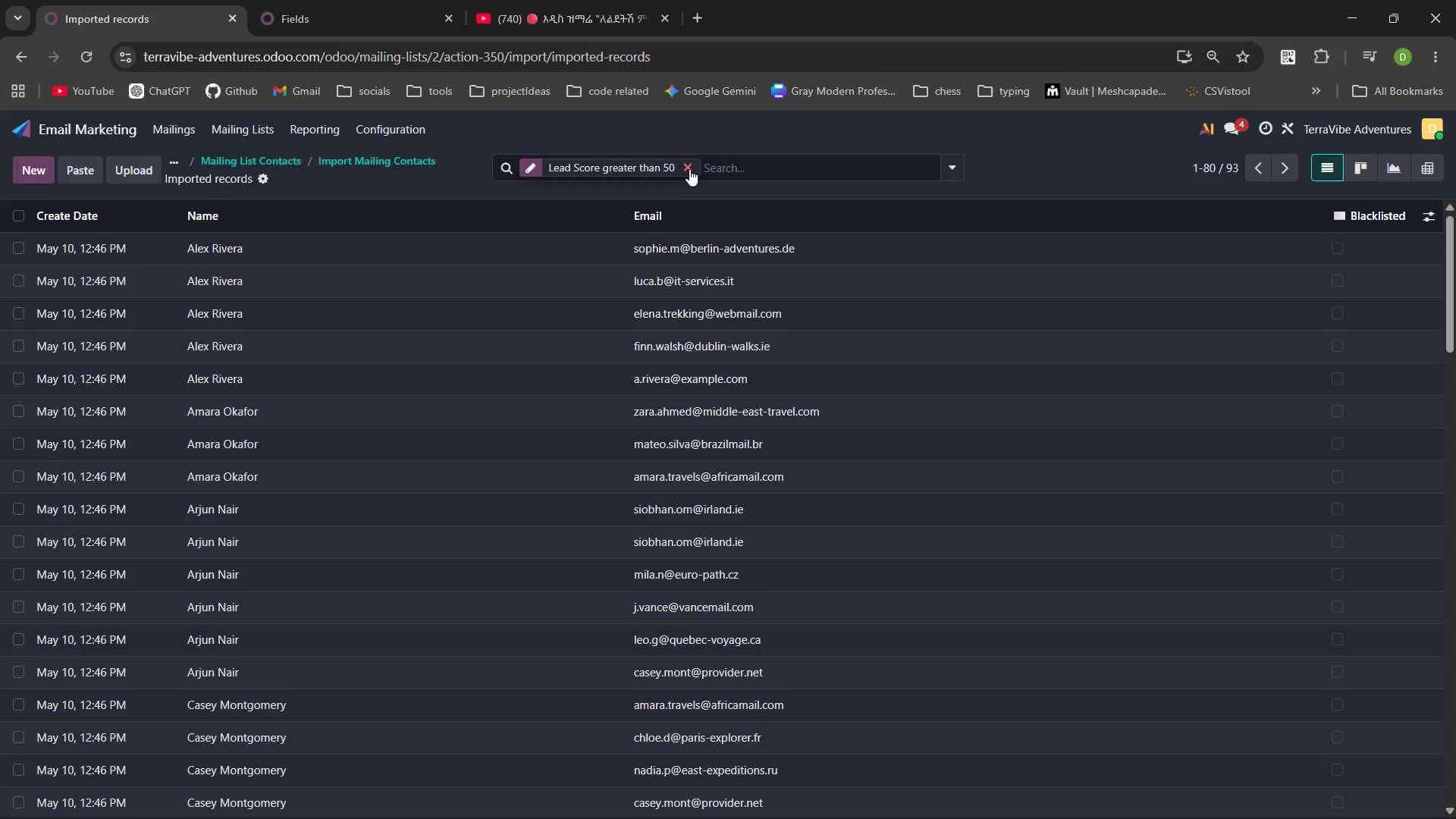 
left_click([689, 167])
 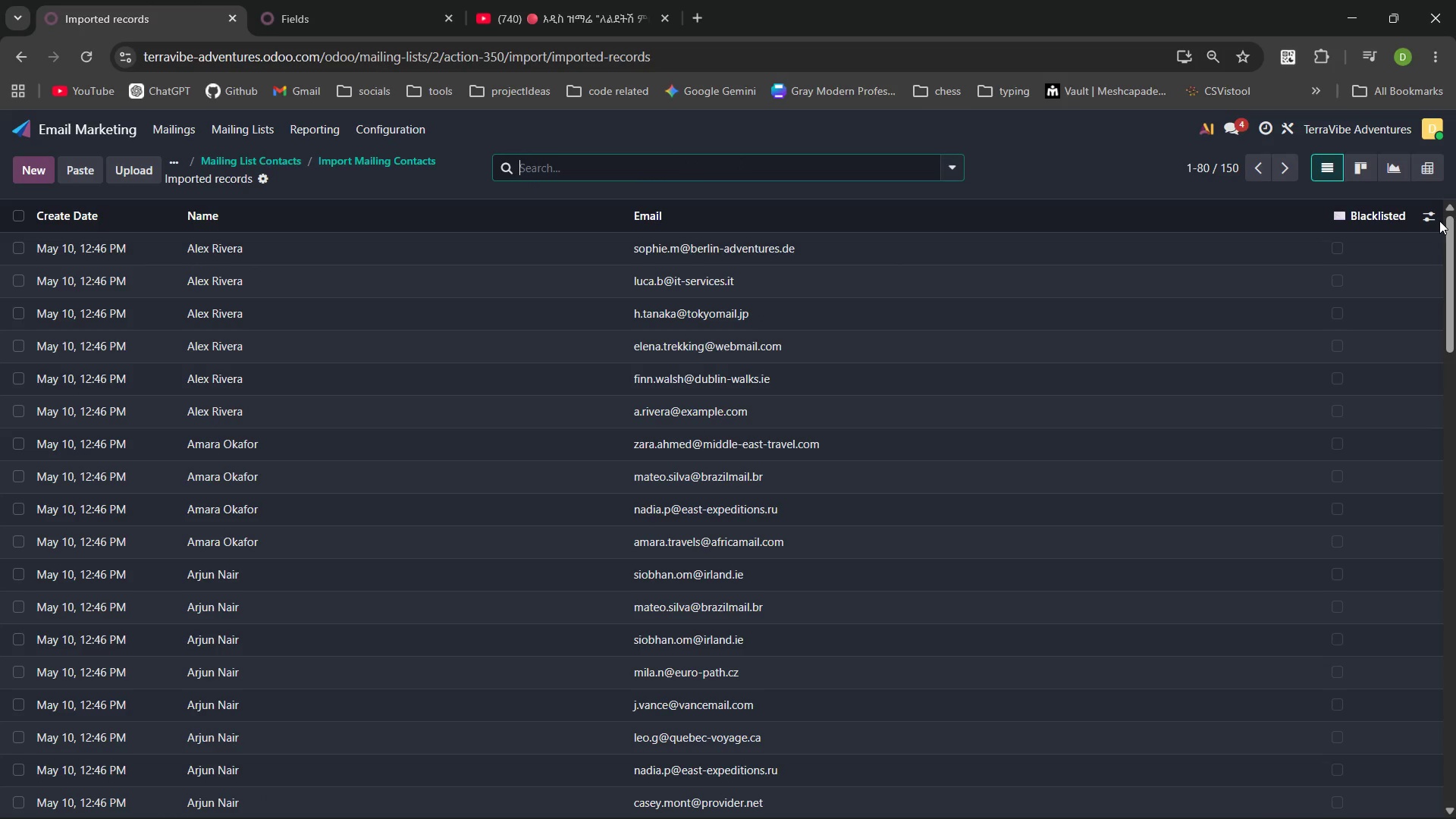 
left_click([1434, 221])
 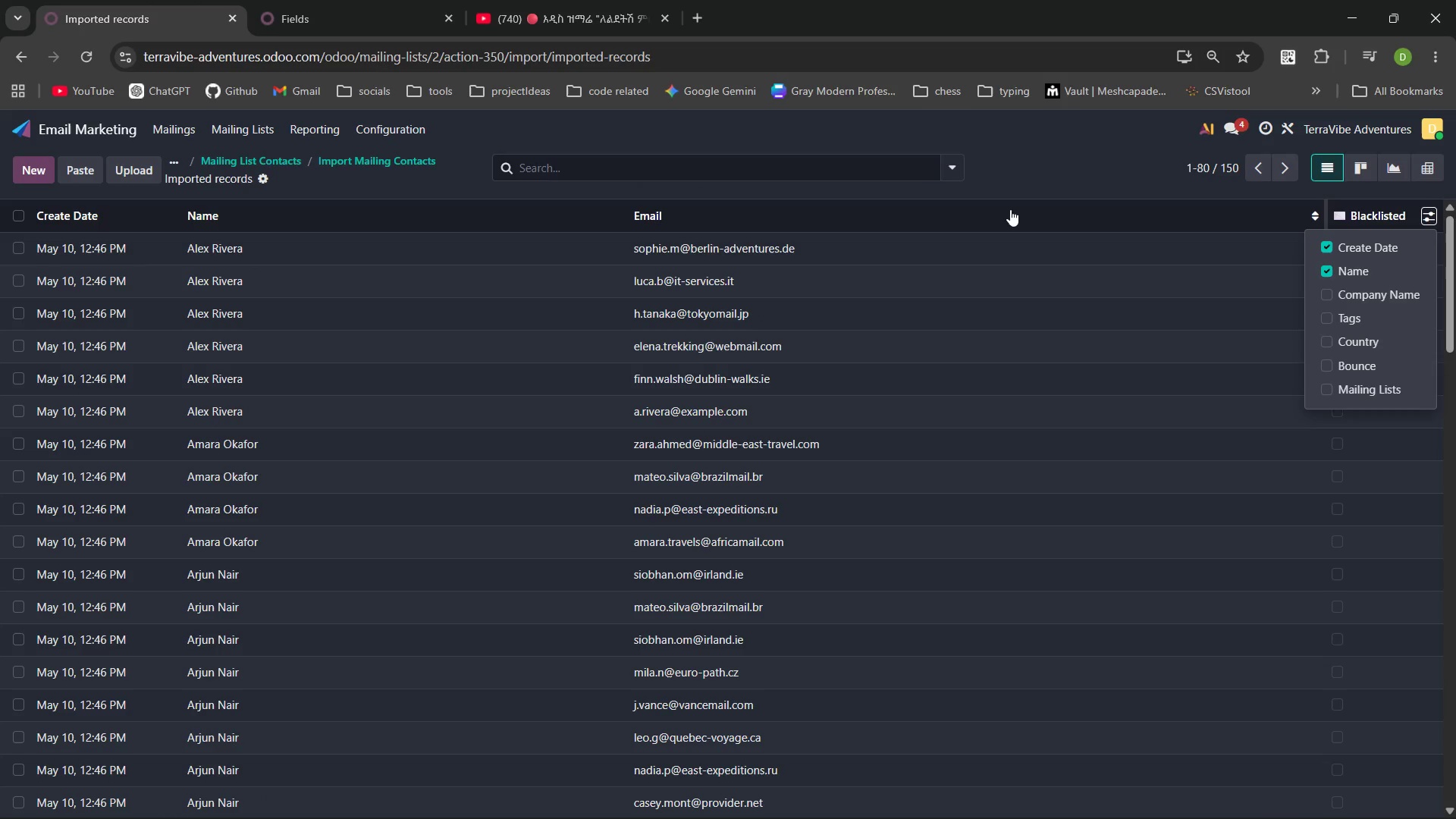 
left_click([1008, 209])
 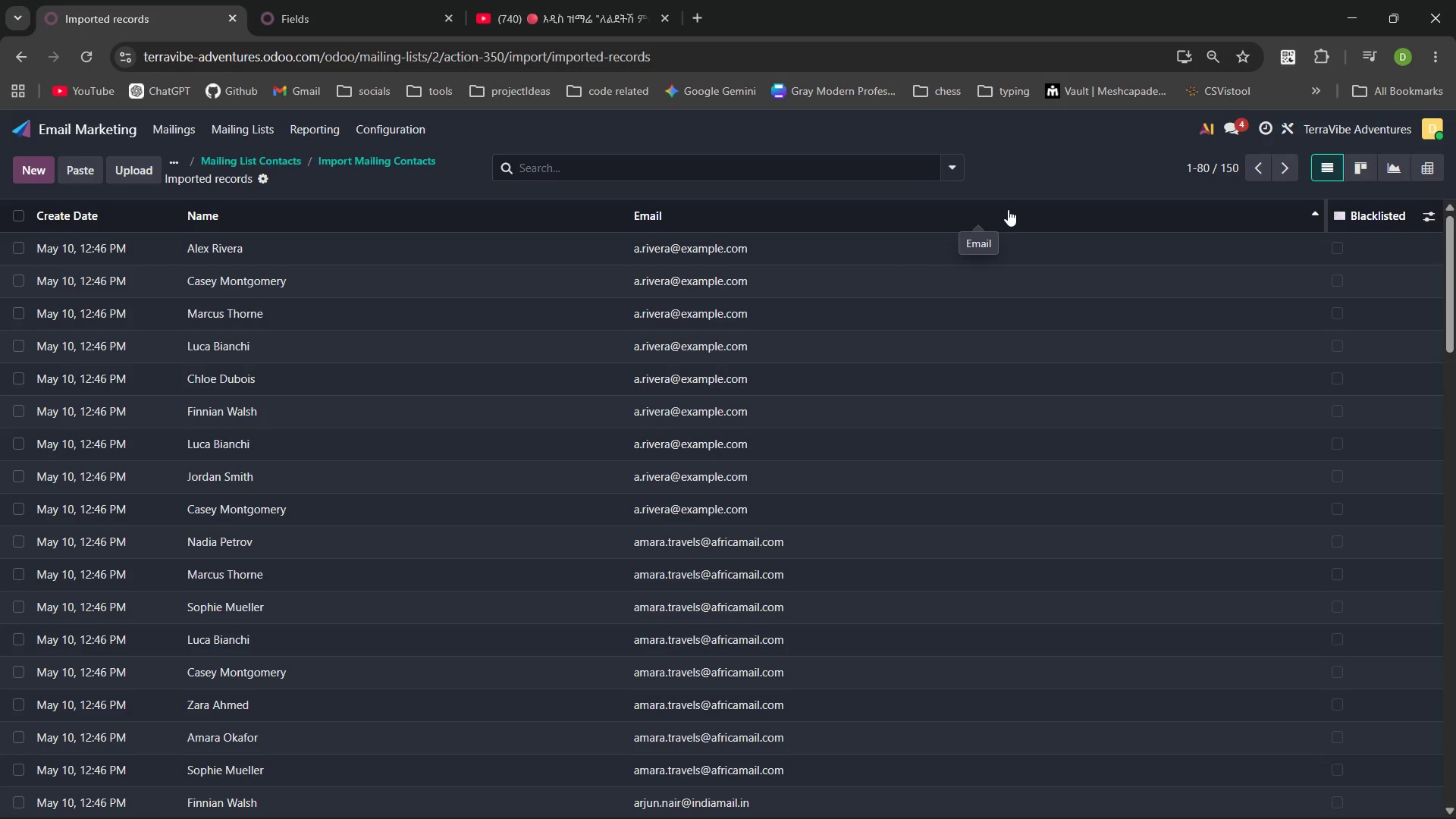 
key(Control+Equal)
 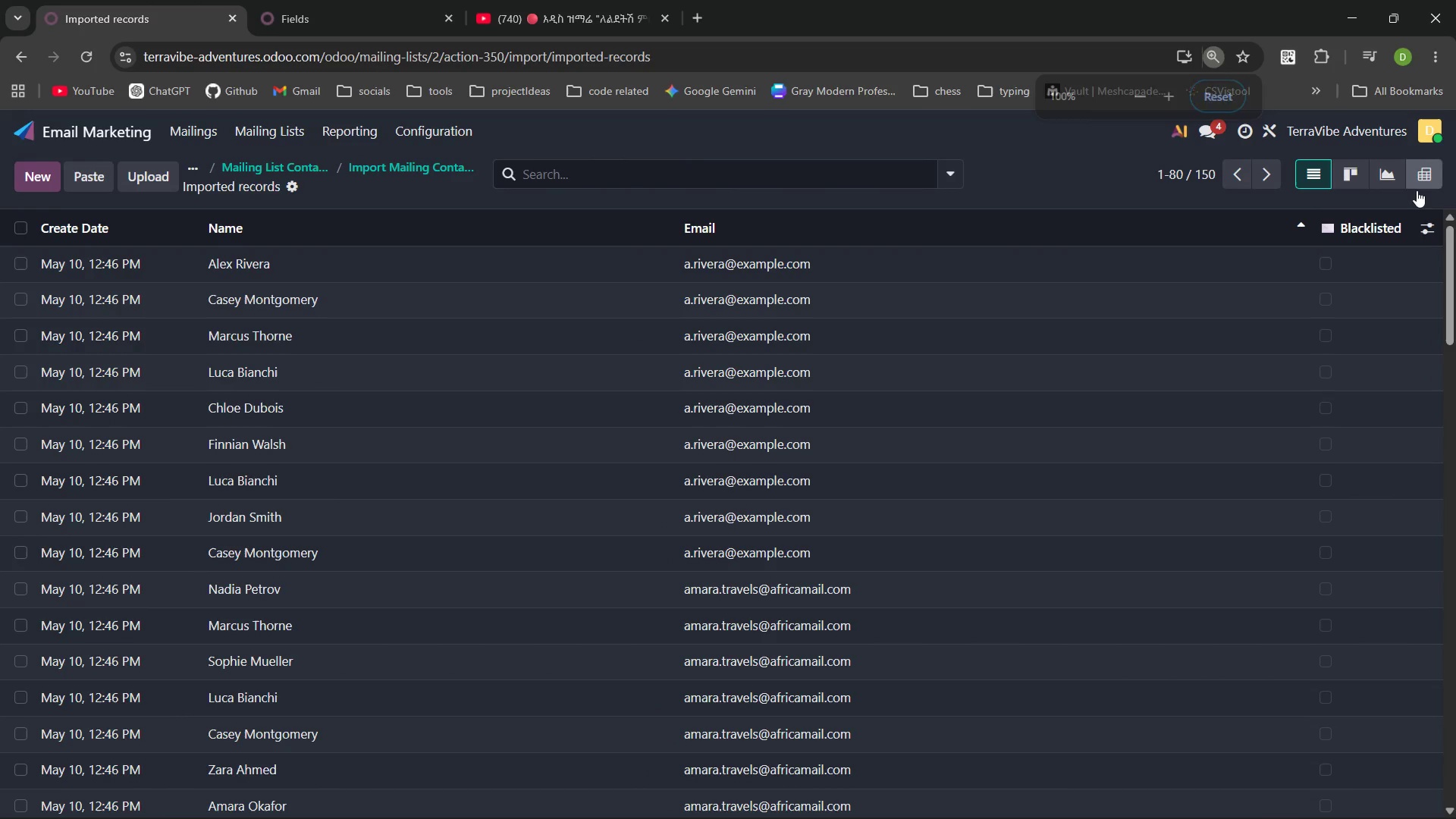 
left_click([1417, 225])
 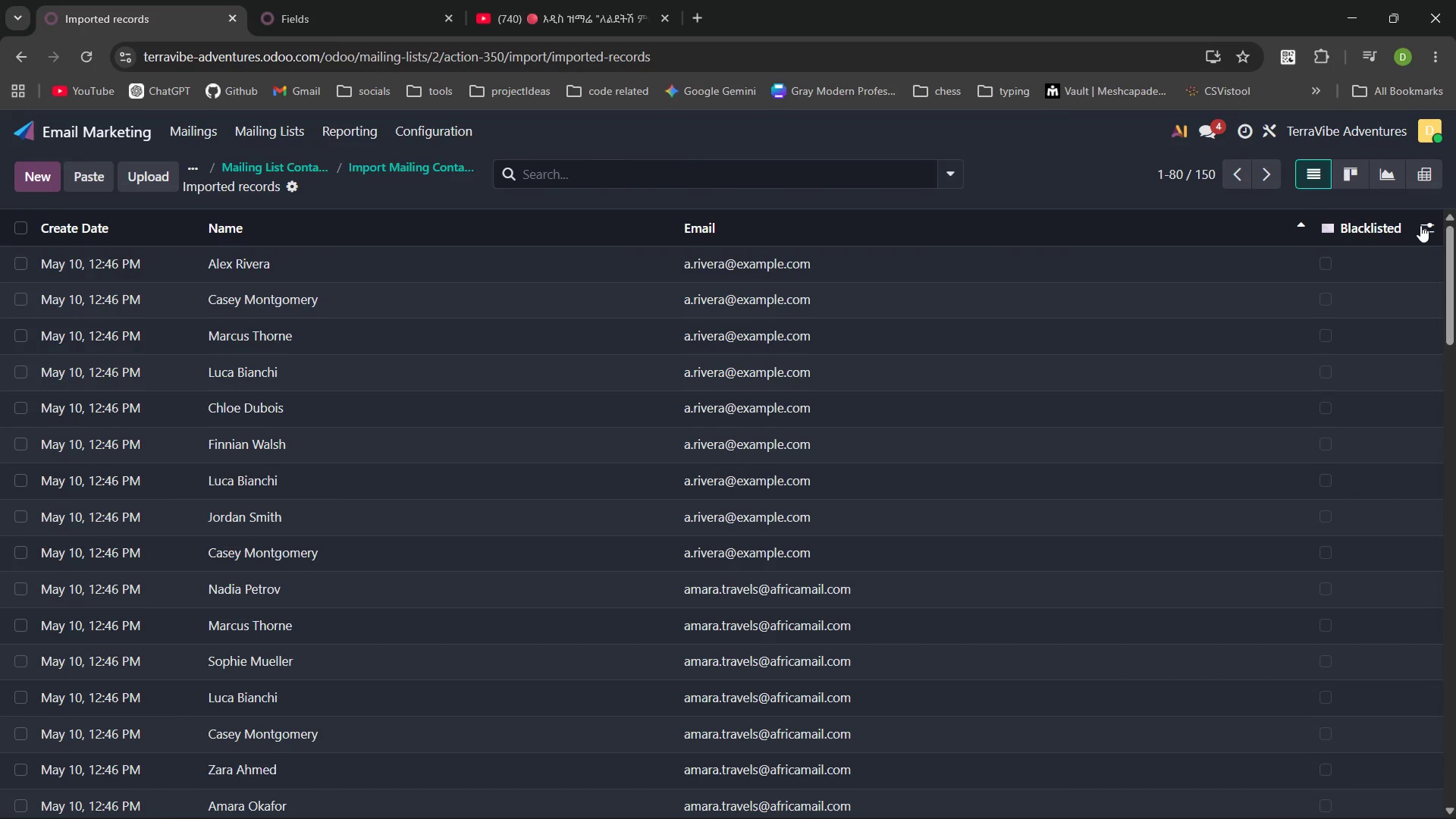 
left_click([1420, 225])
 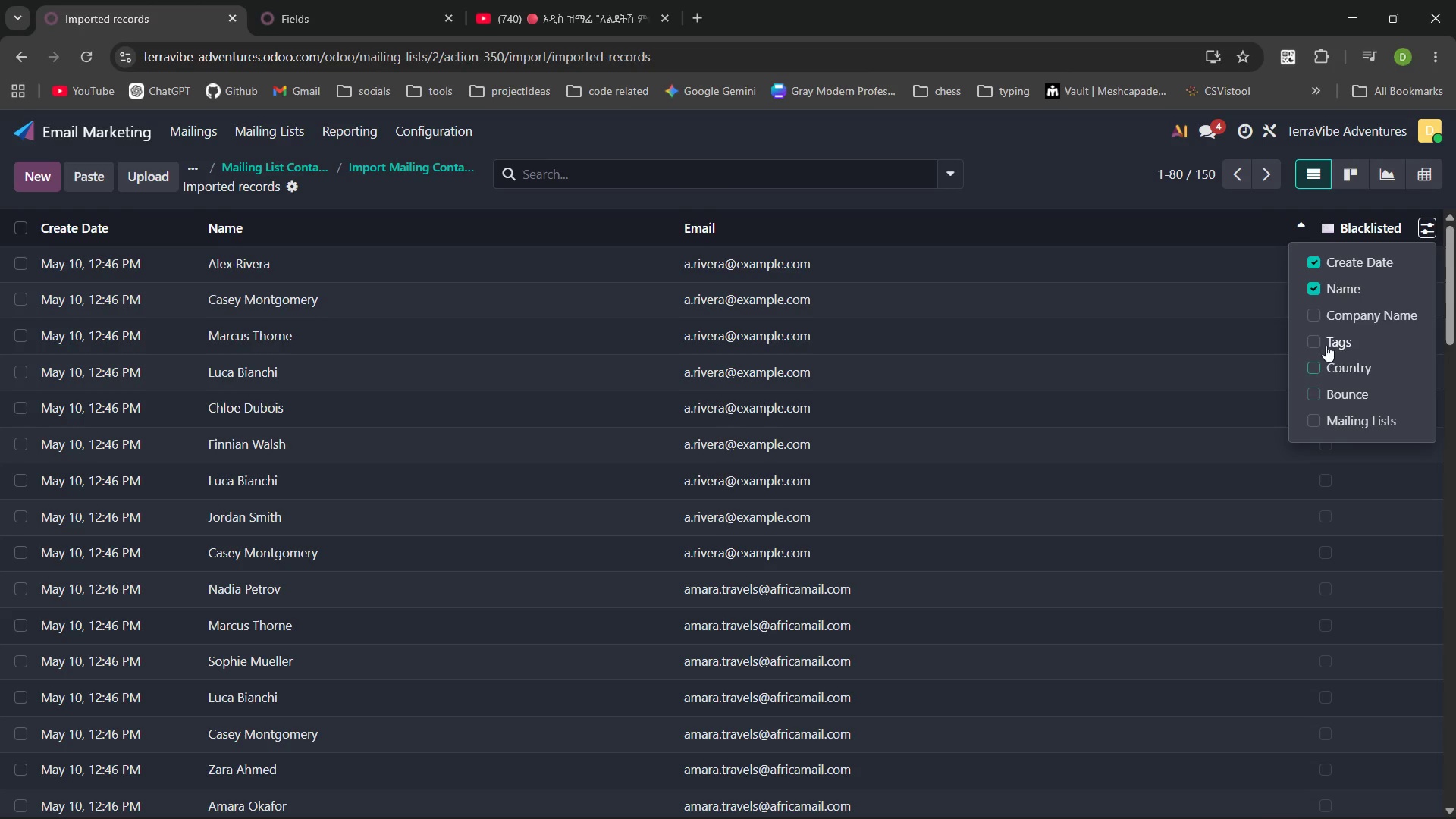 
left_click([796, 182])
 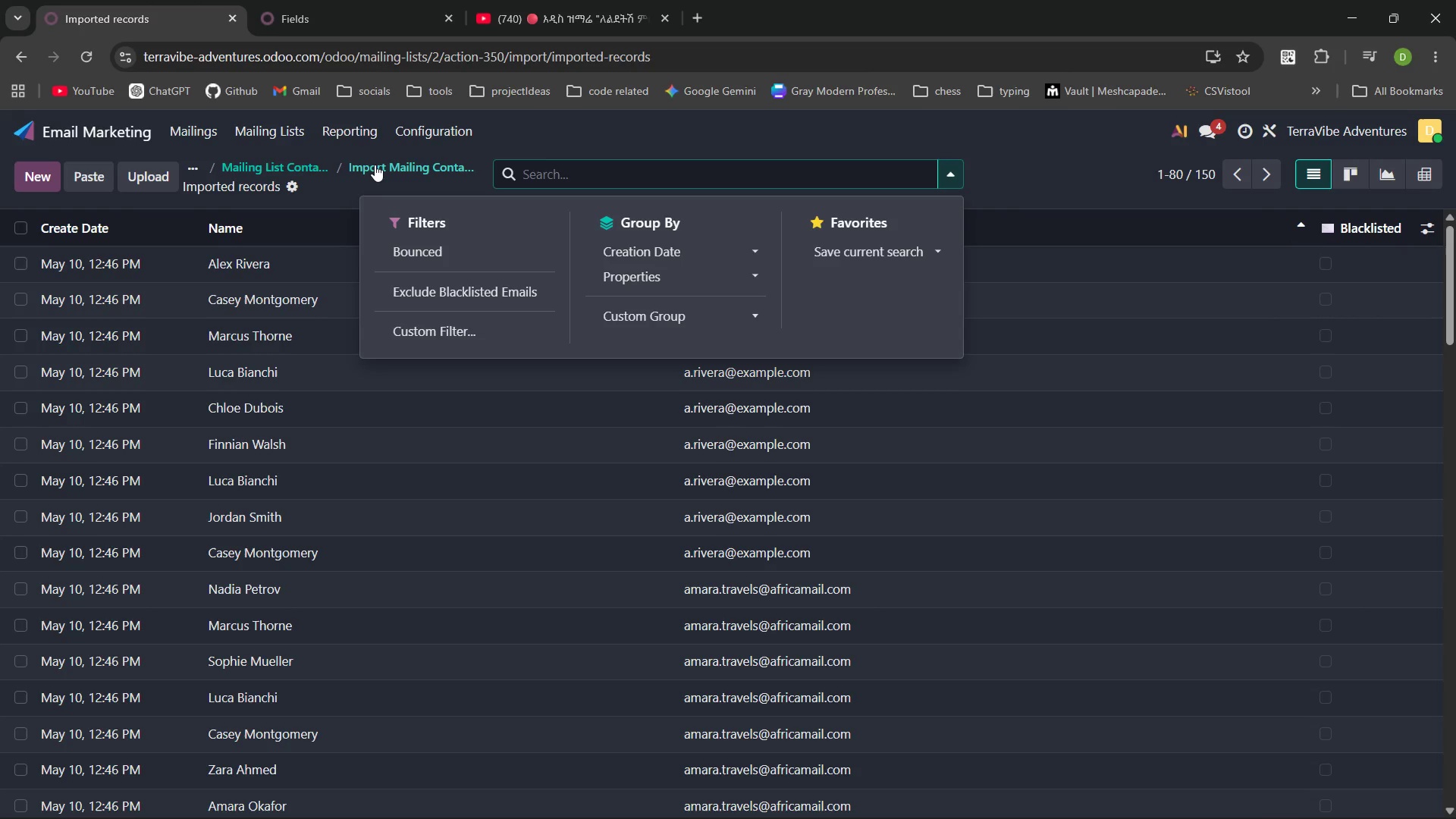 
left_click([379, 165])
 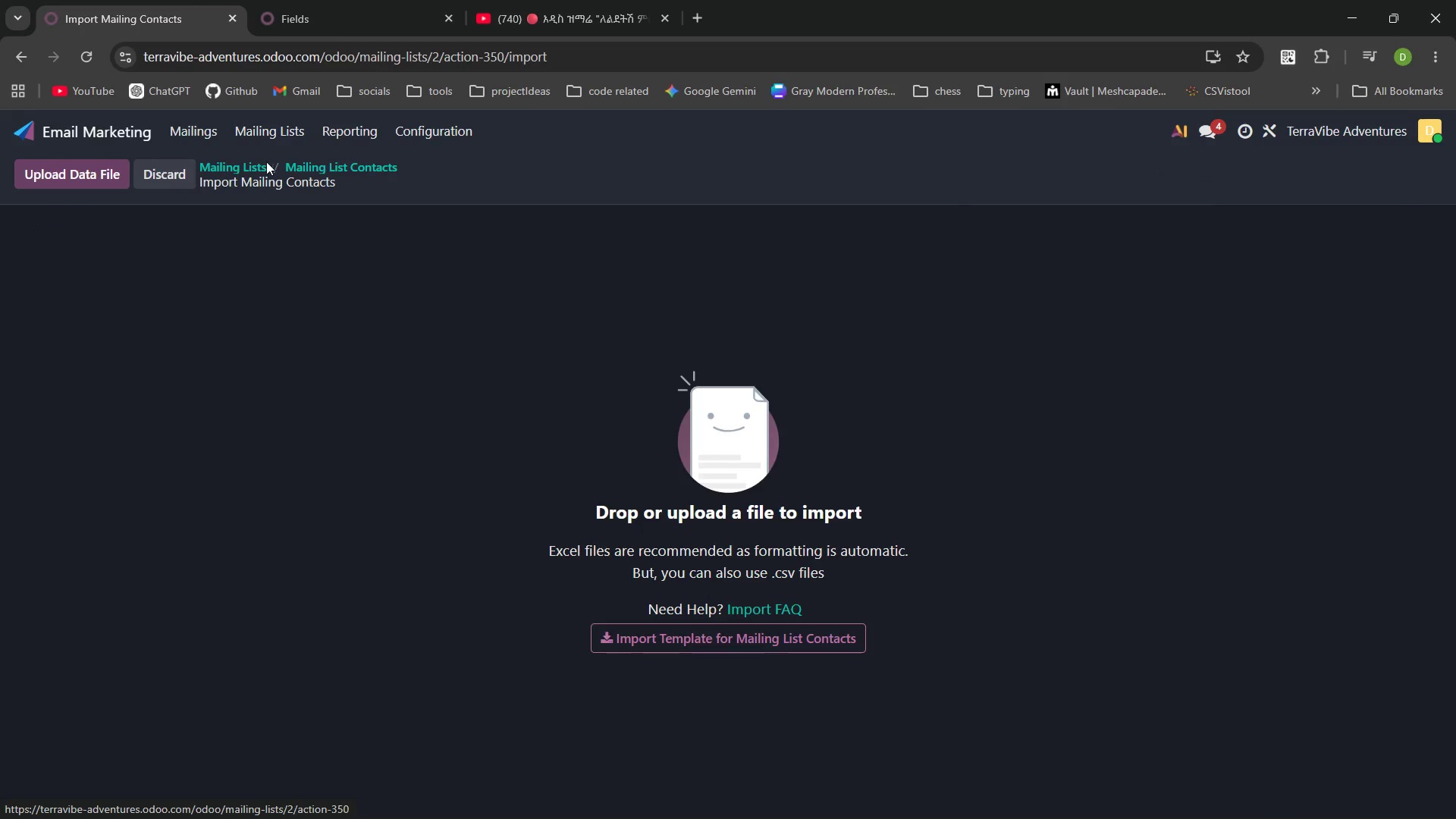 
left_click([243, 165])
 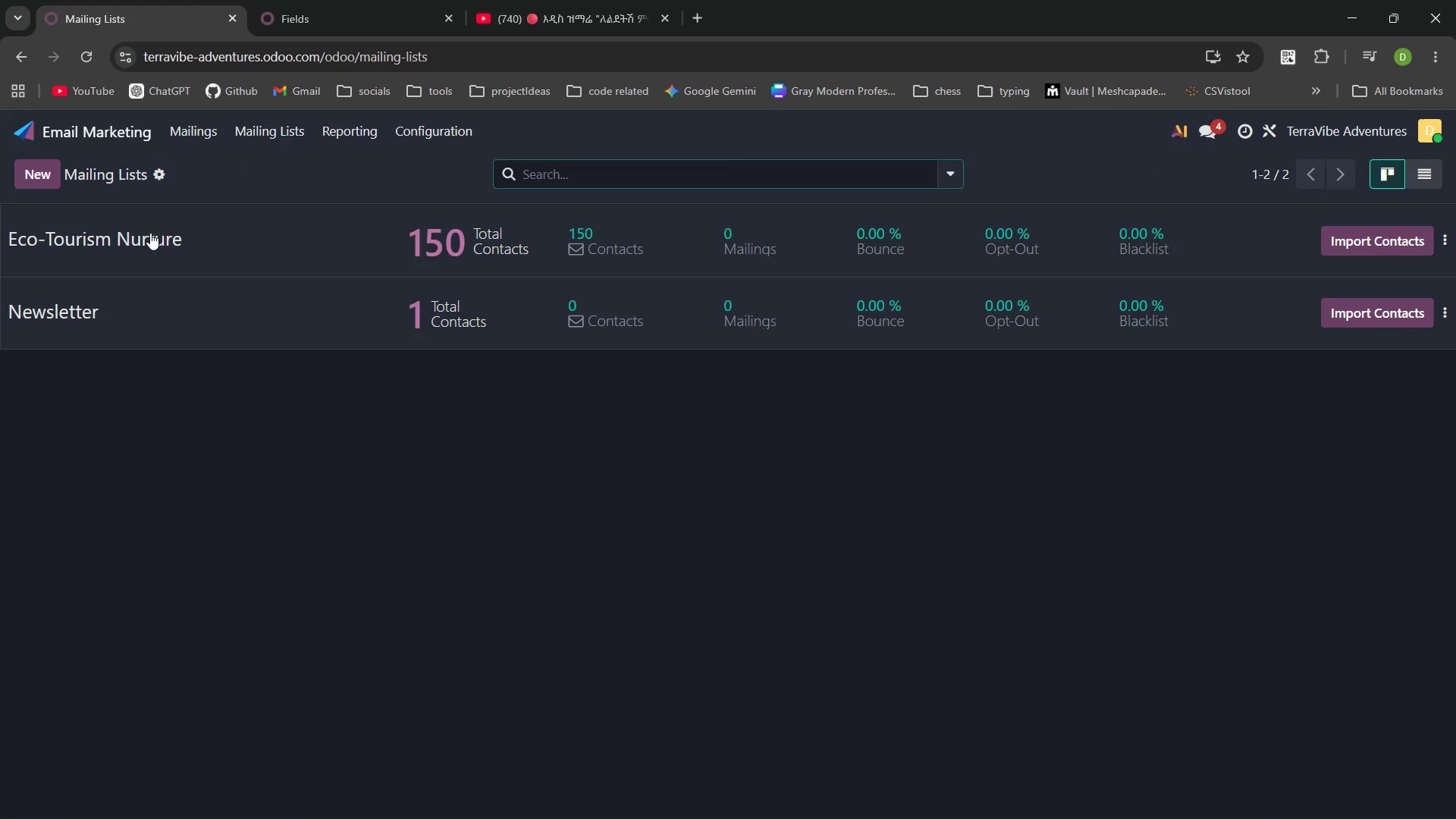 
left_click([145, 234])
 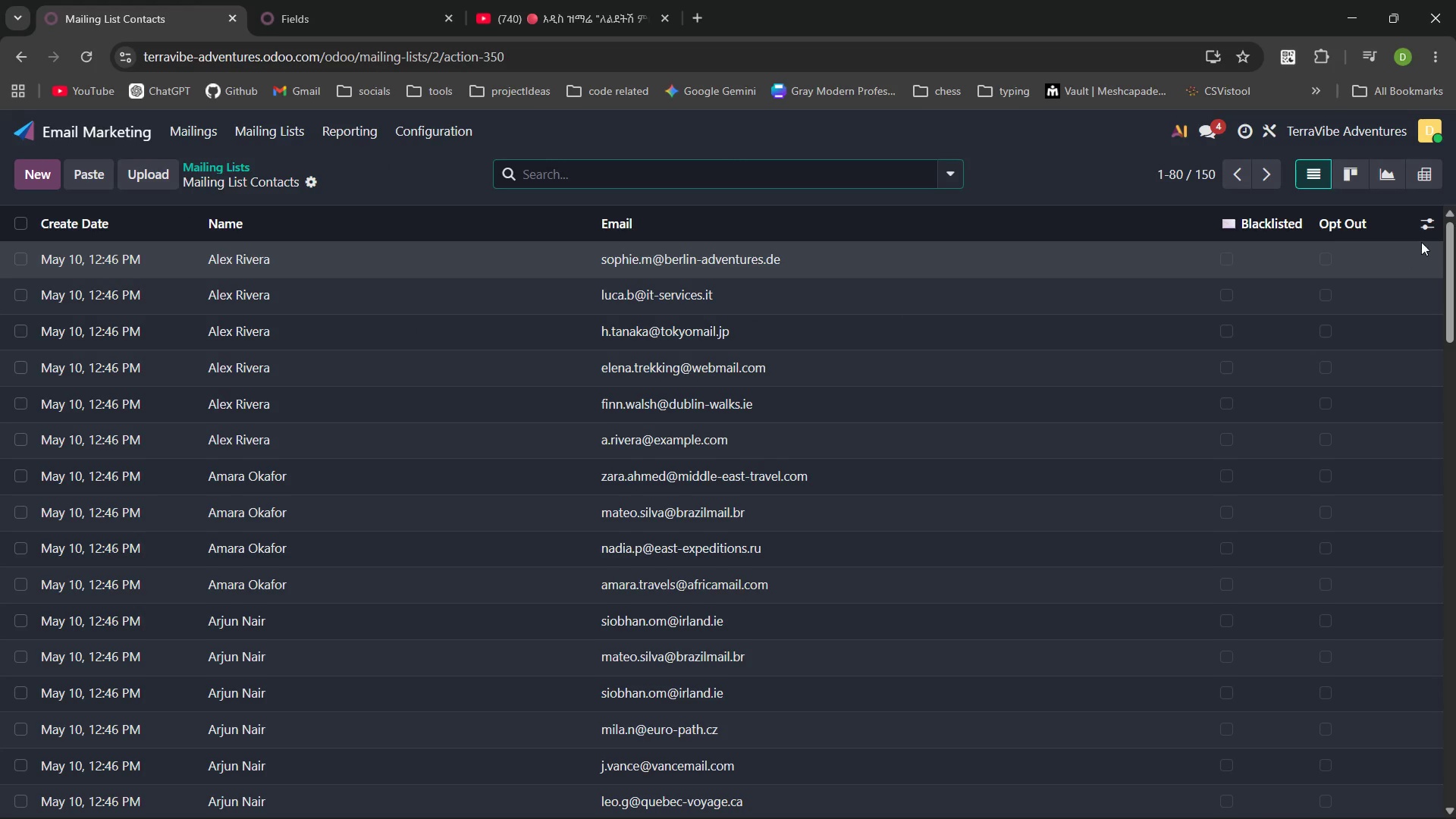 
left_click([1422, 228])
 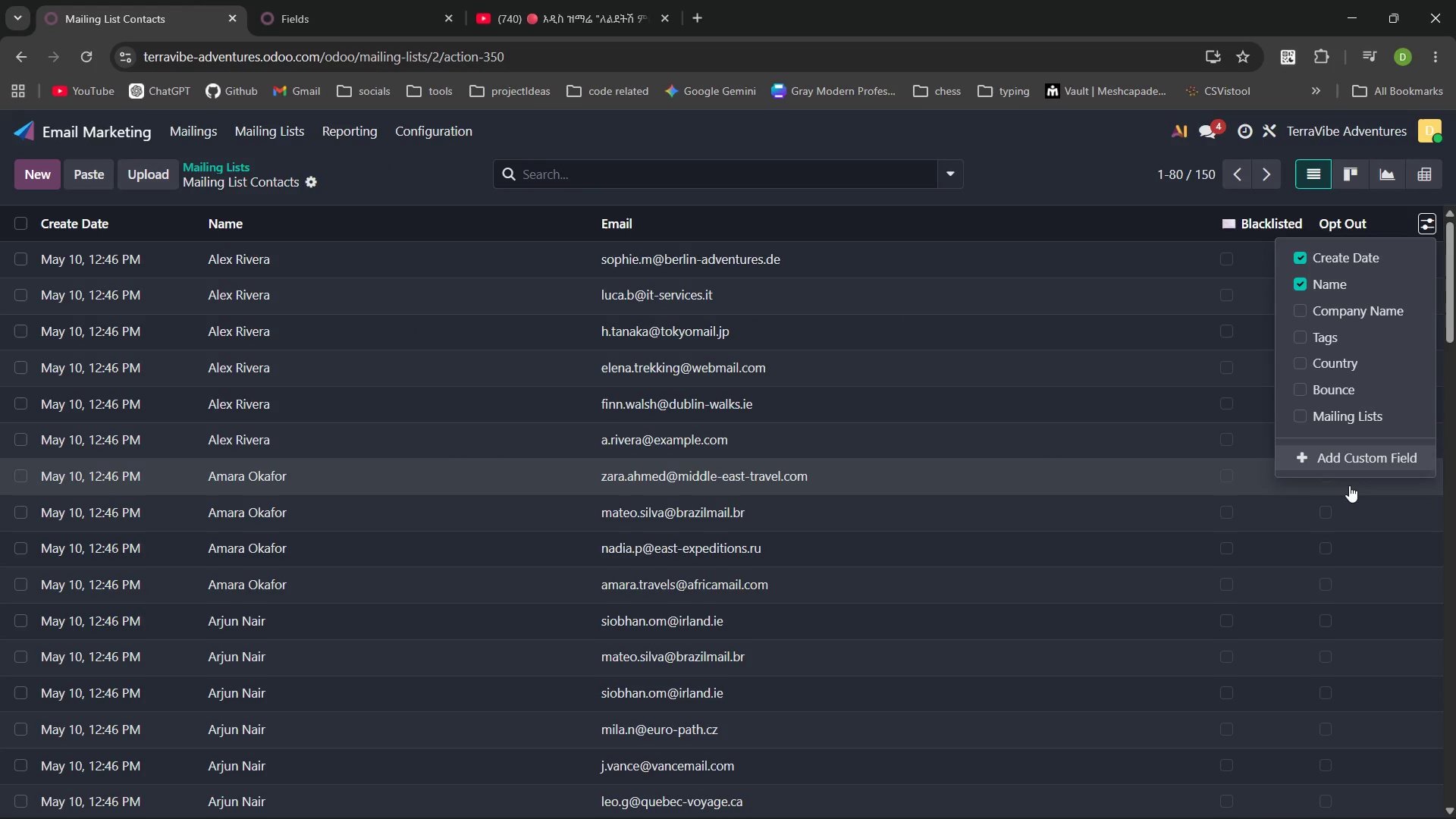 
left_click([1351, 459])
 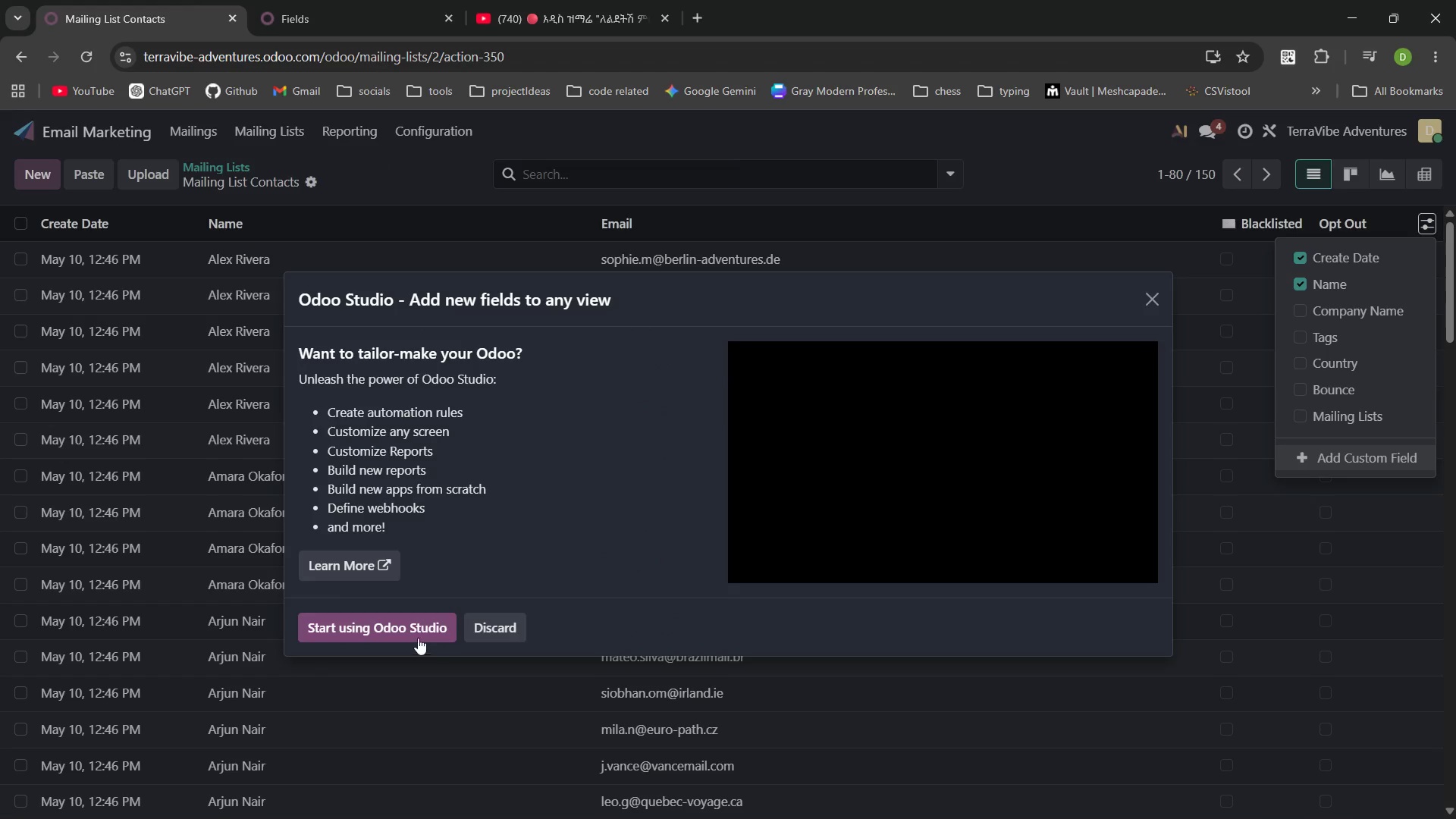 
left_click([413, 629])
 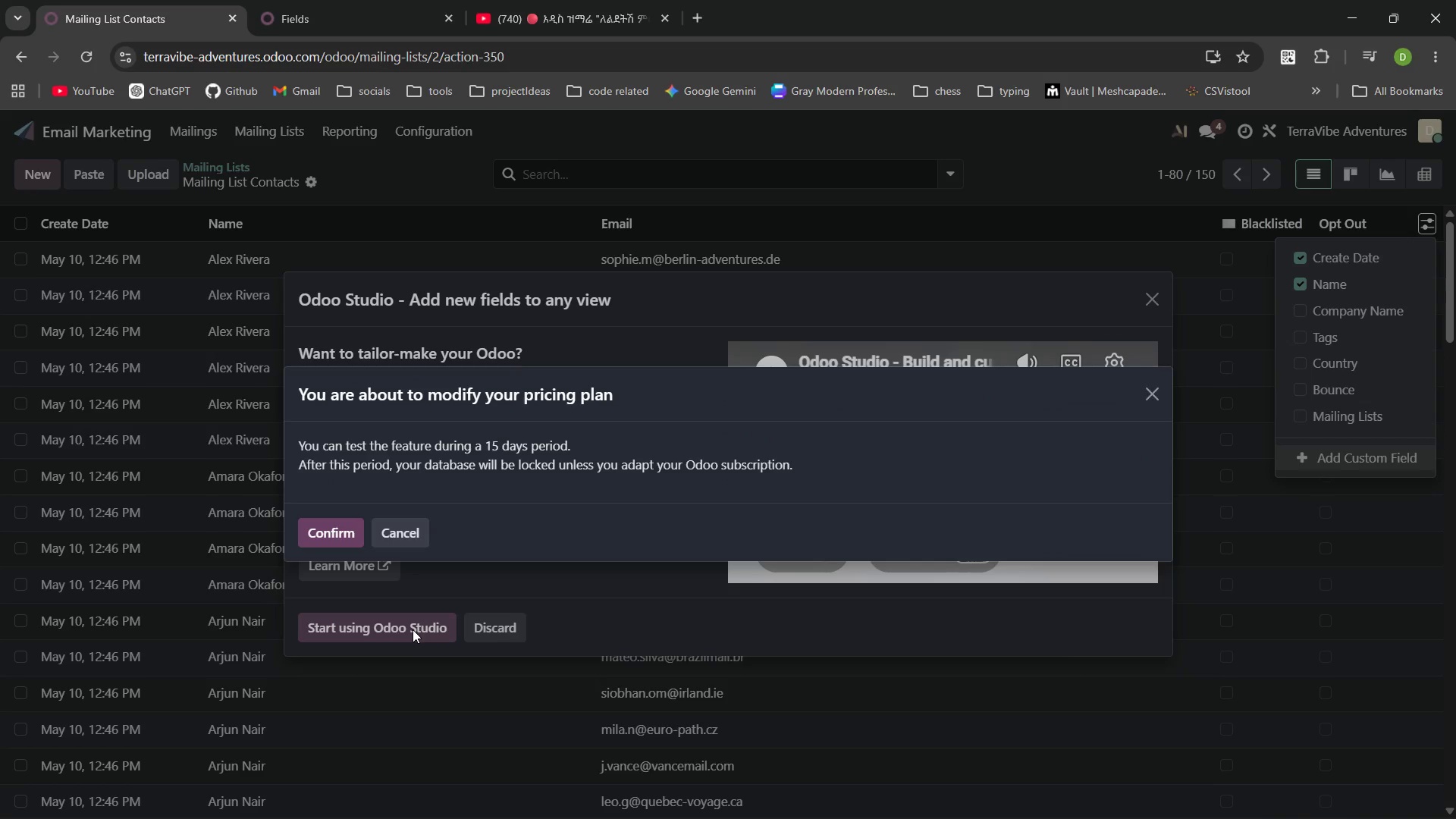 
key(Mute)
 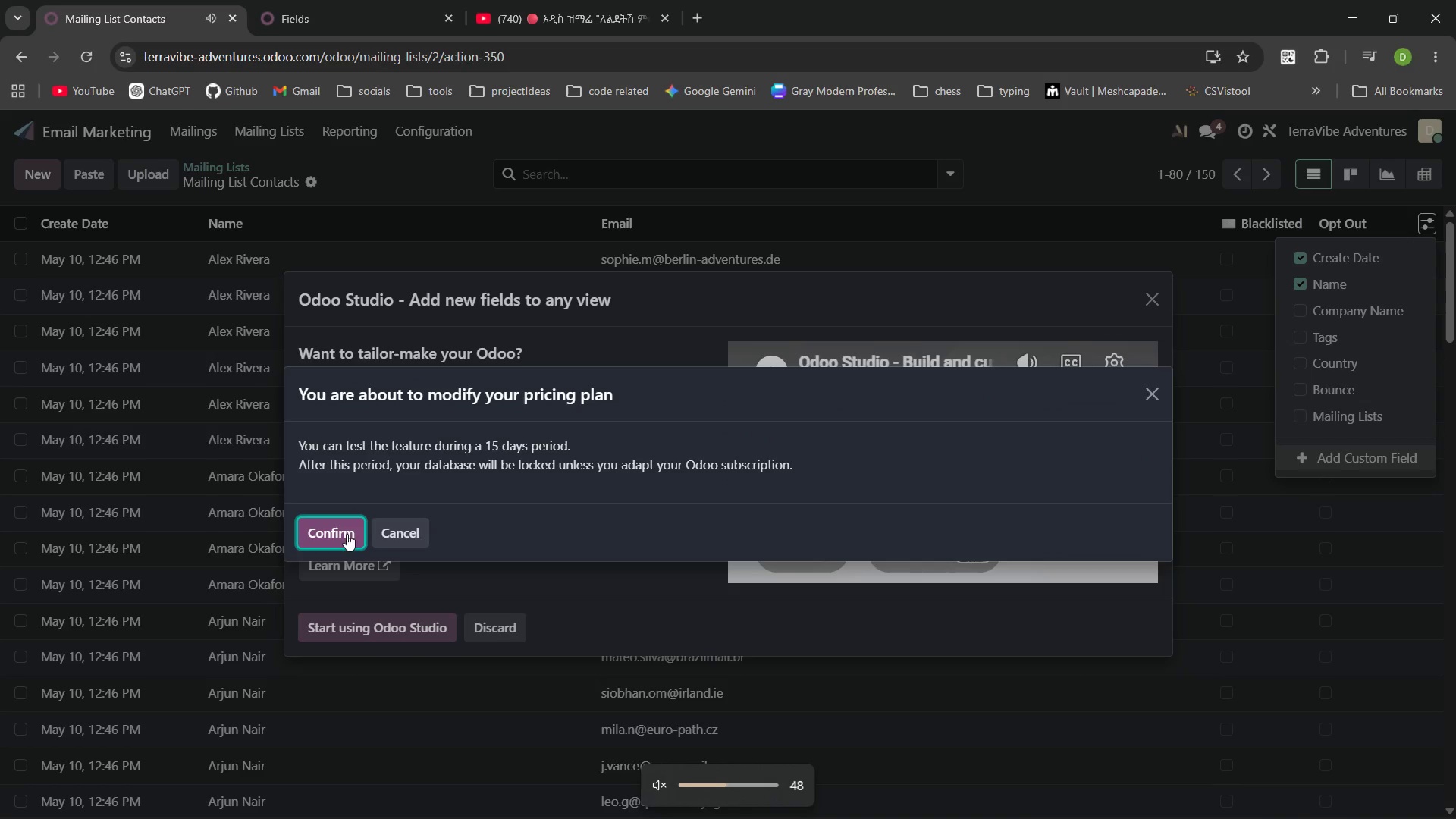 
left_click([344, 534])
 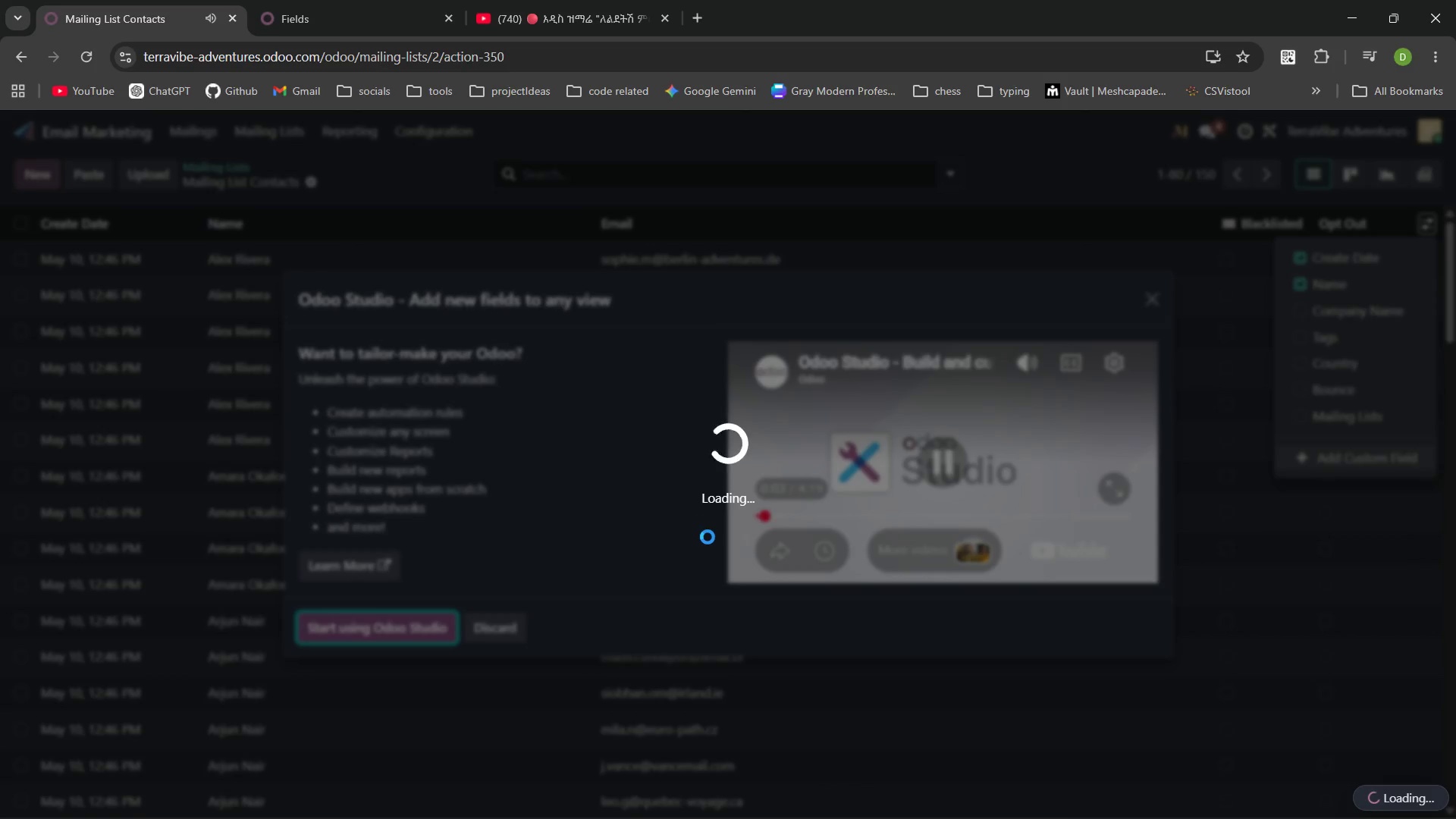 
mouse_move([651, 531])
 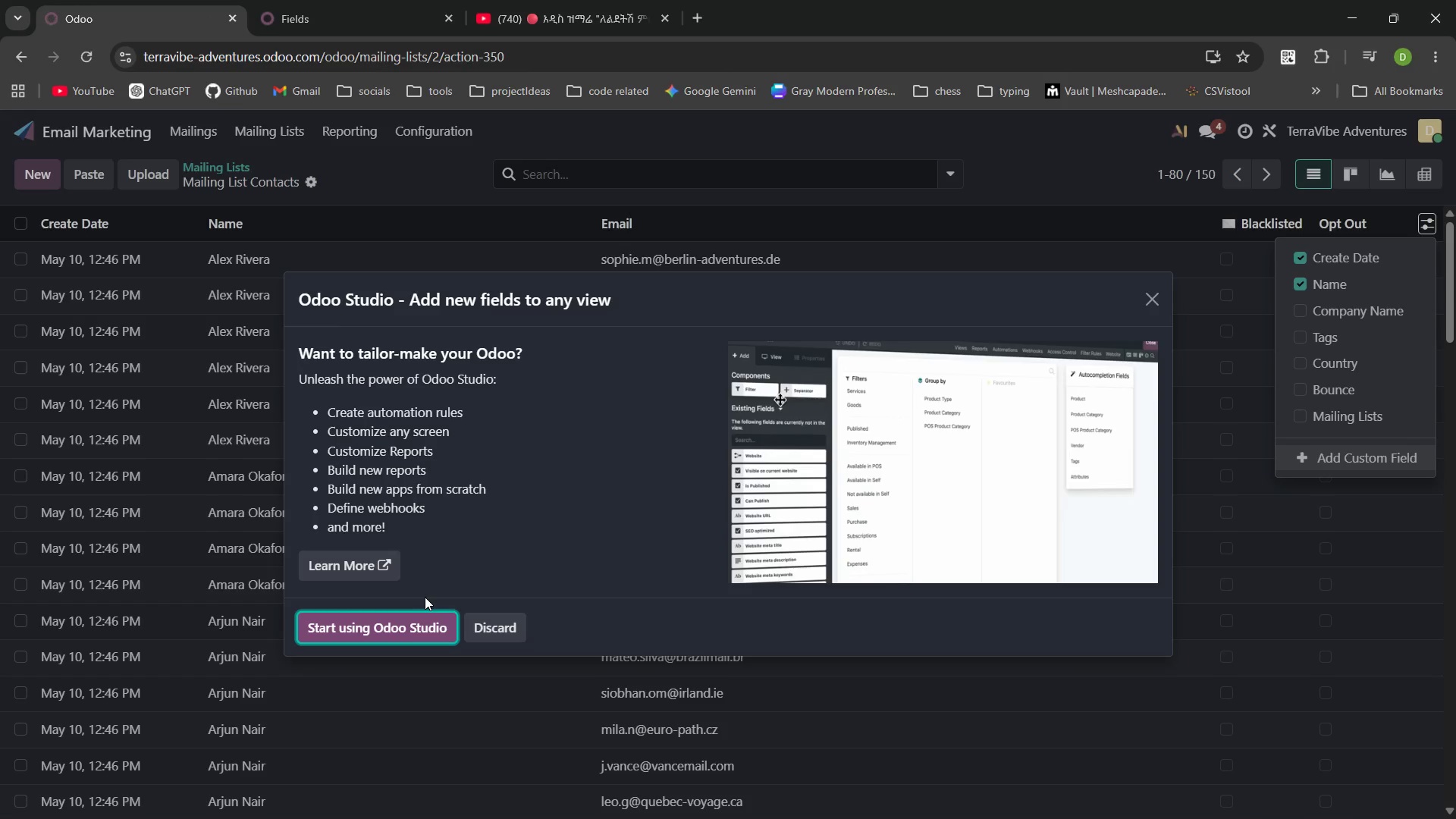 
wait(8.47)
 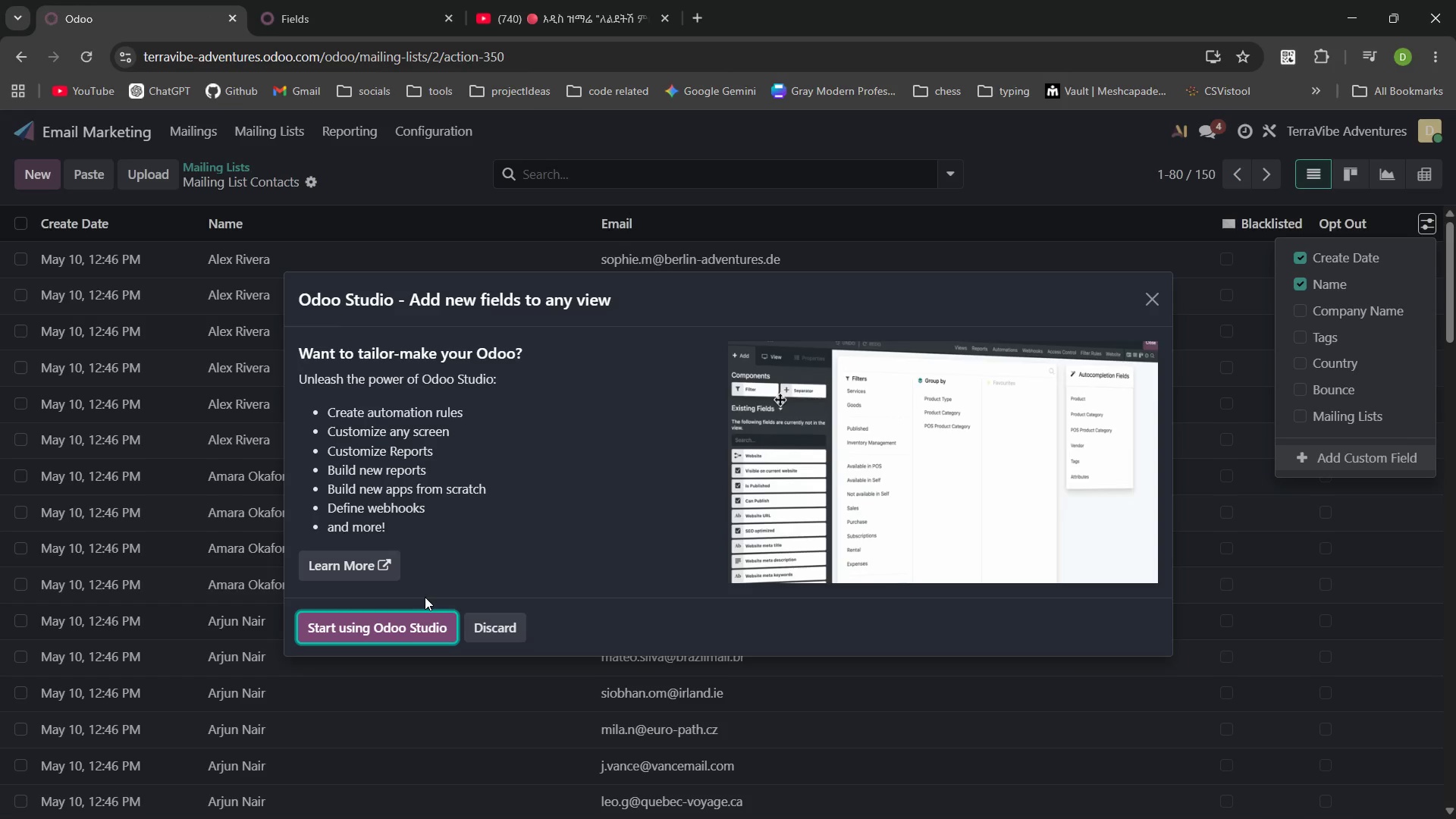 
left_click([958, 177])
 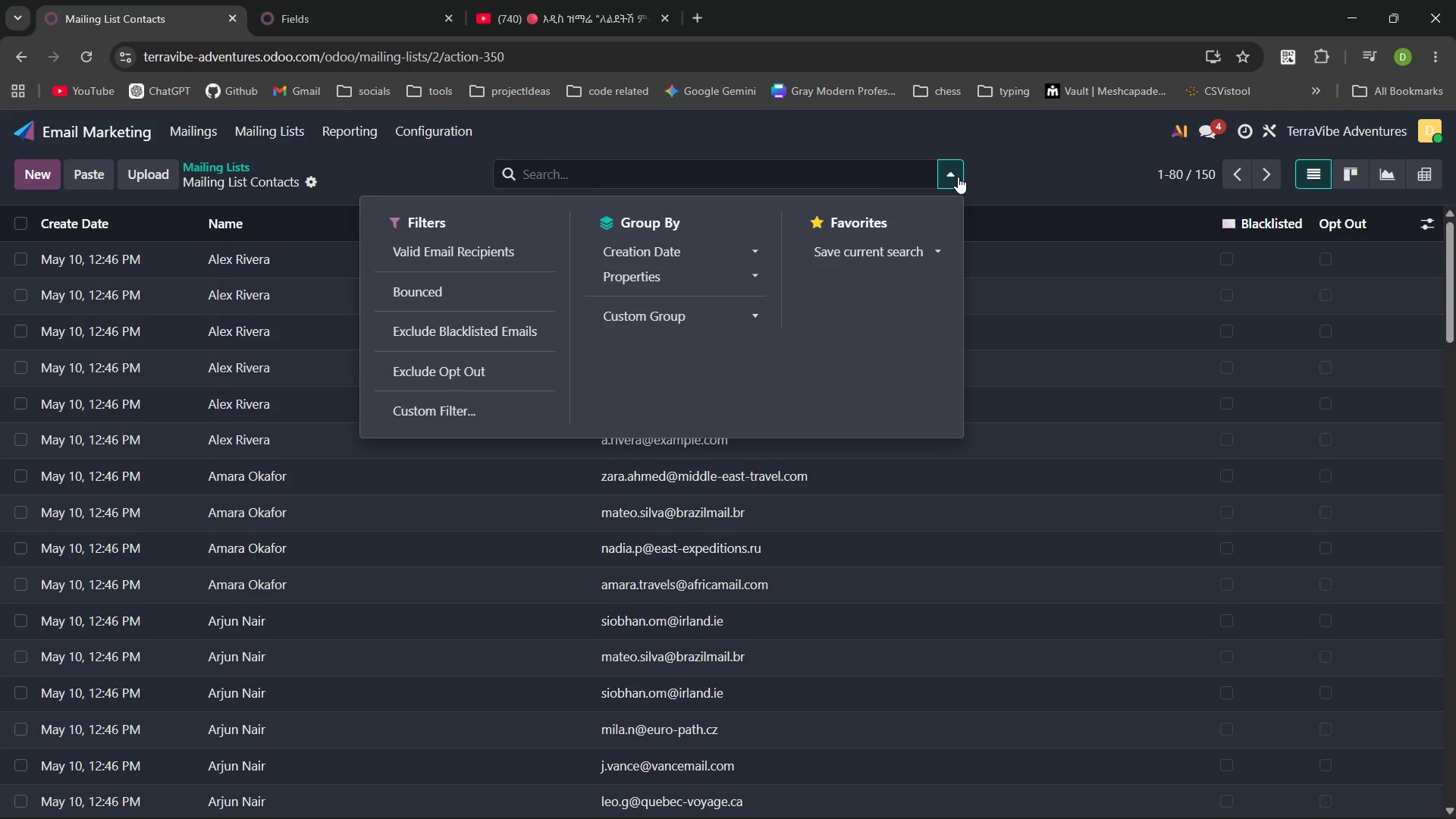 
left_click([996, 177])
 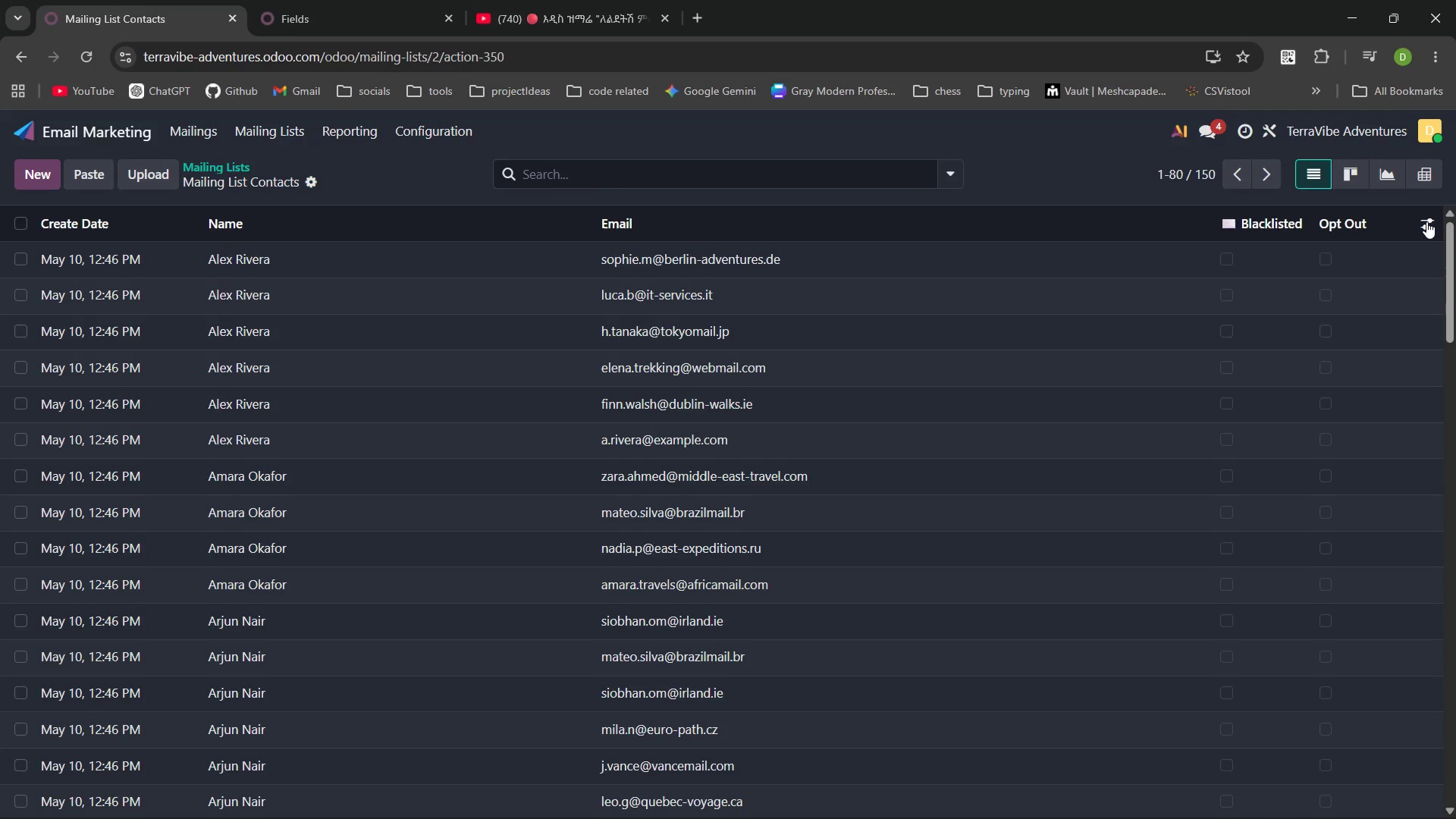 
left_click([1426, 221])
 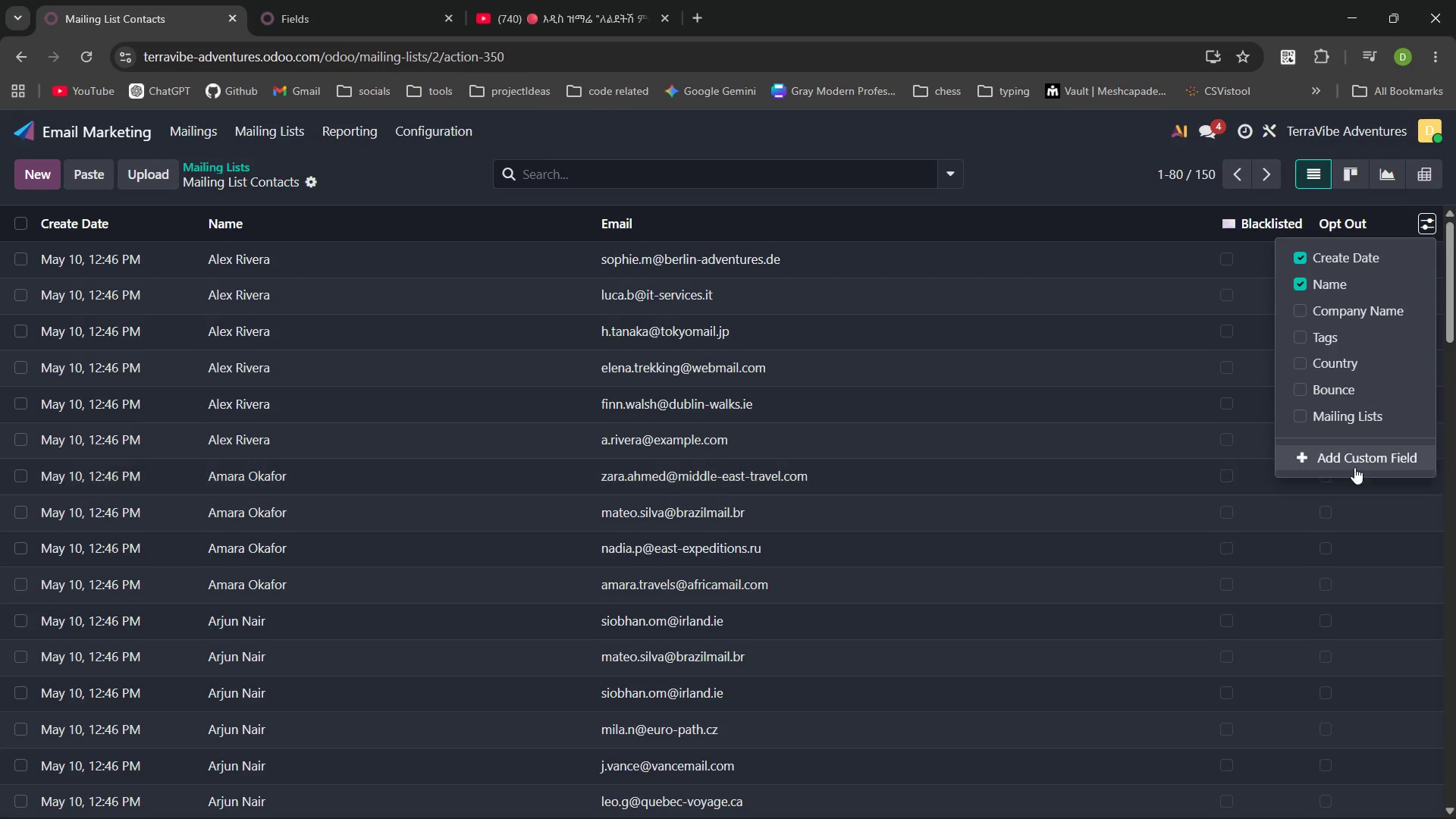 
left_click([1354, 455])
 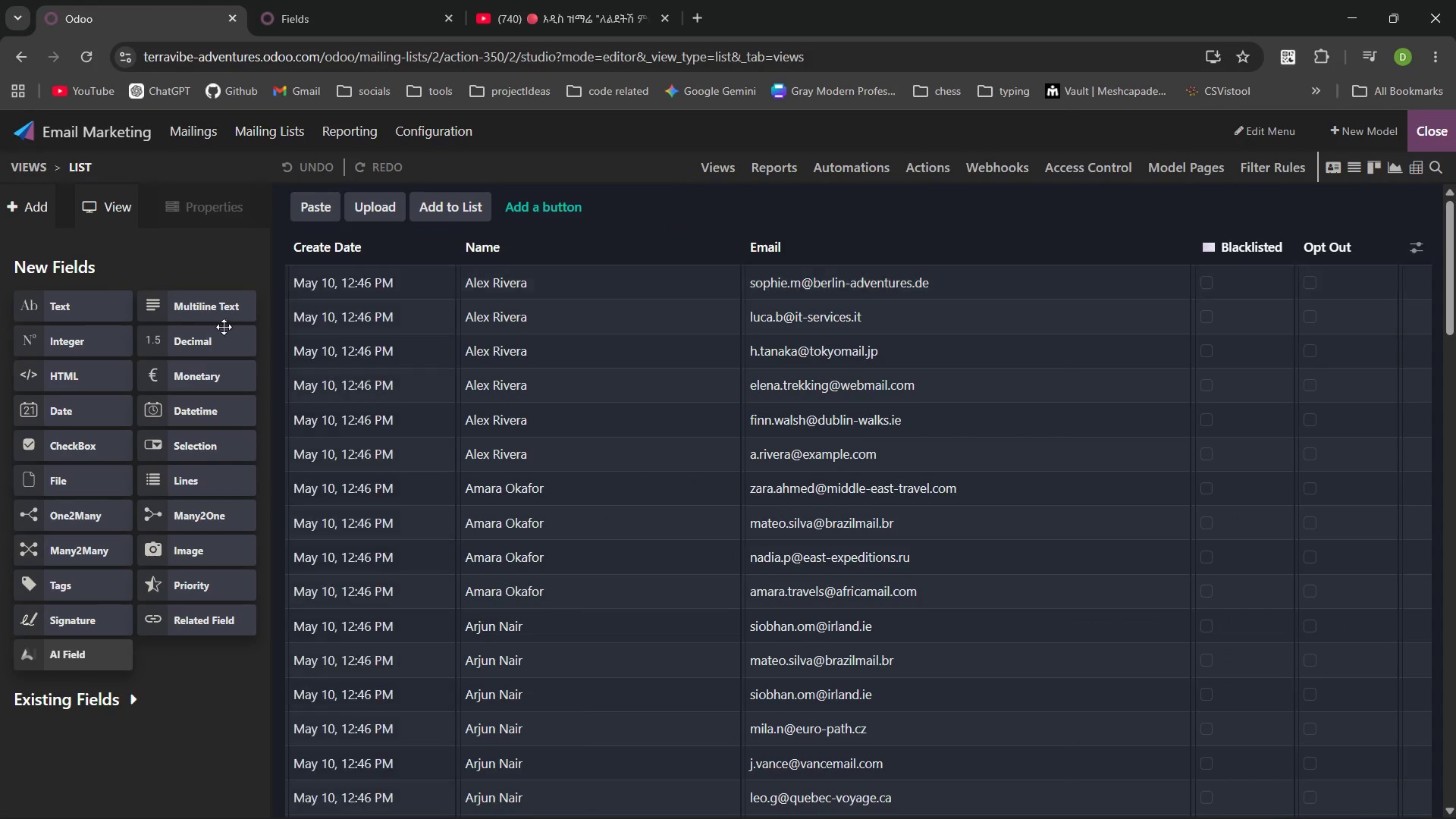 
left_click([137, 690])
 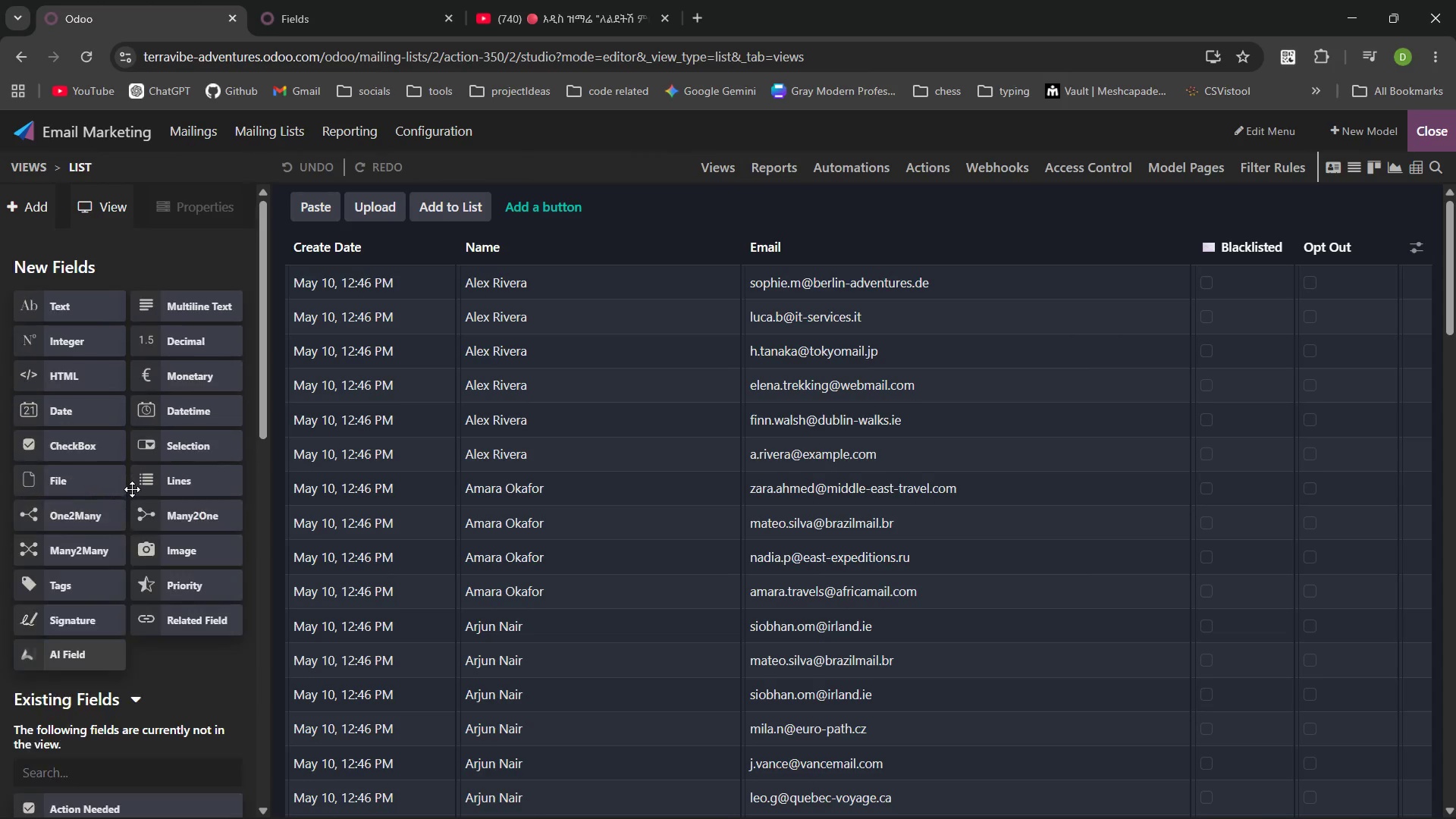 
wait(7.9)
 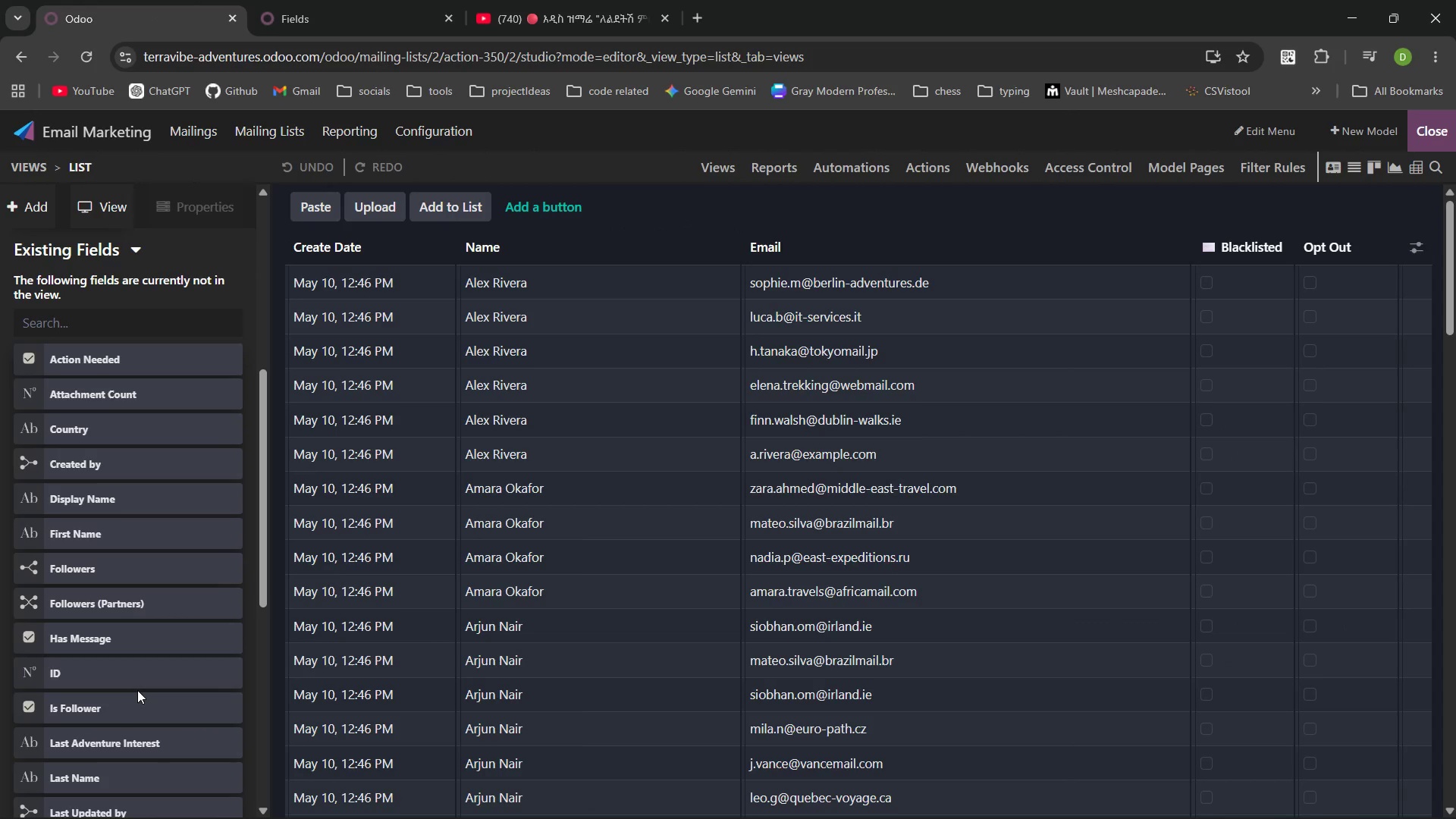 
mouse_move([153, 645])
 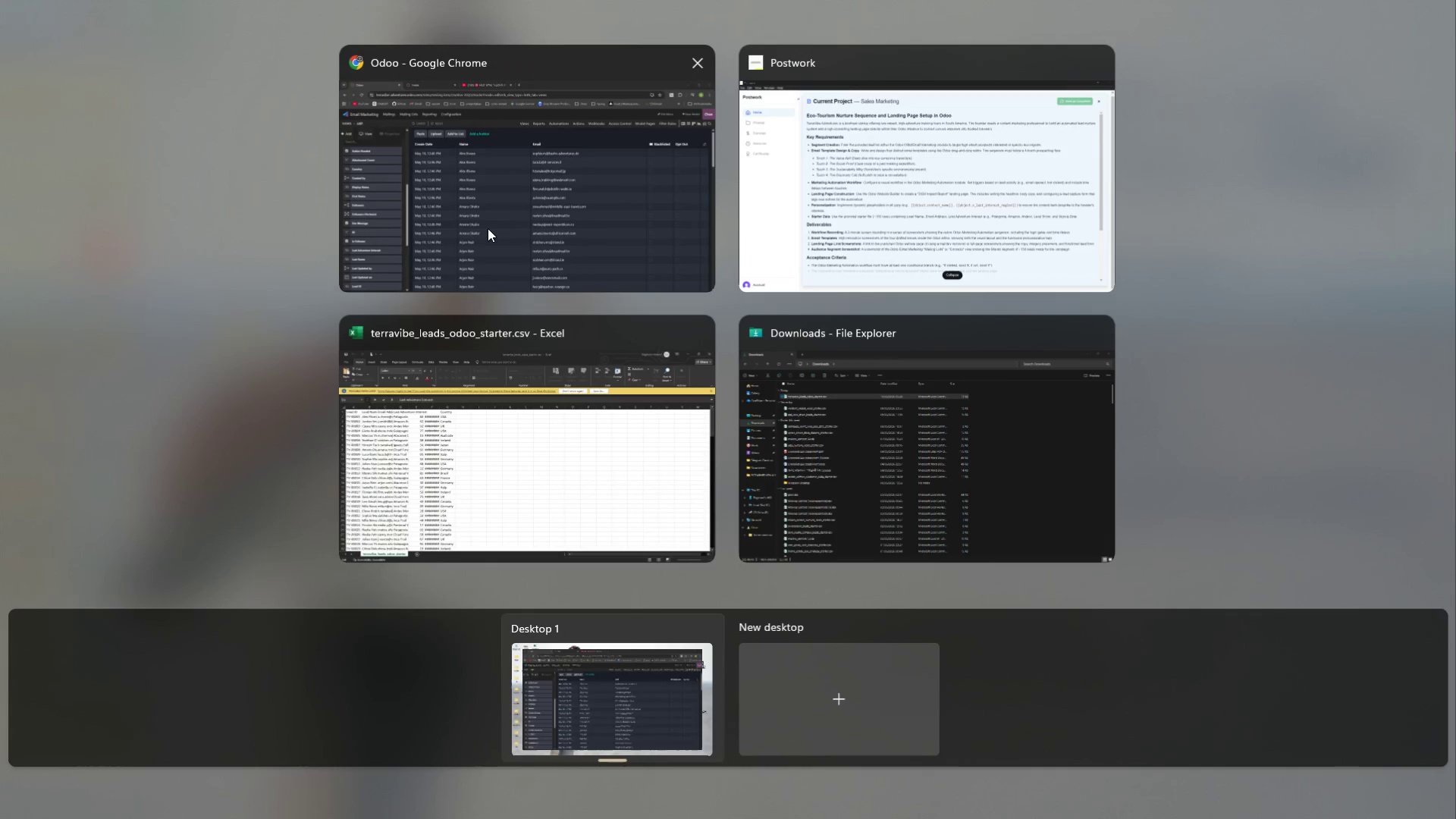 
left_click([488, 228])
 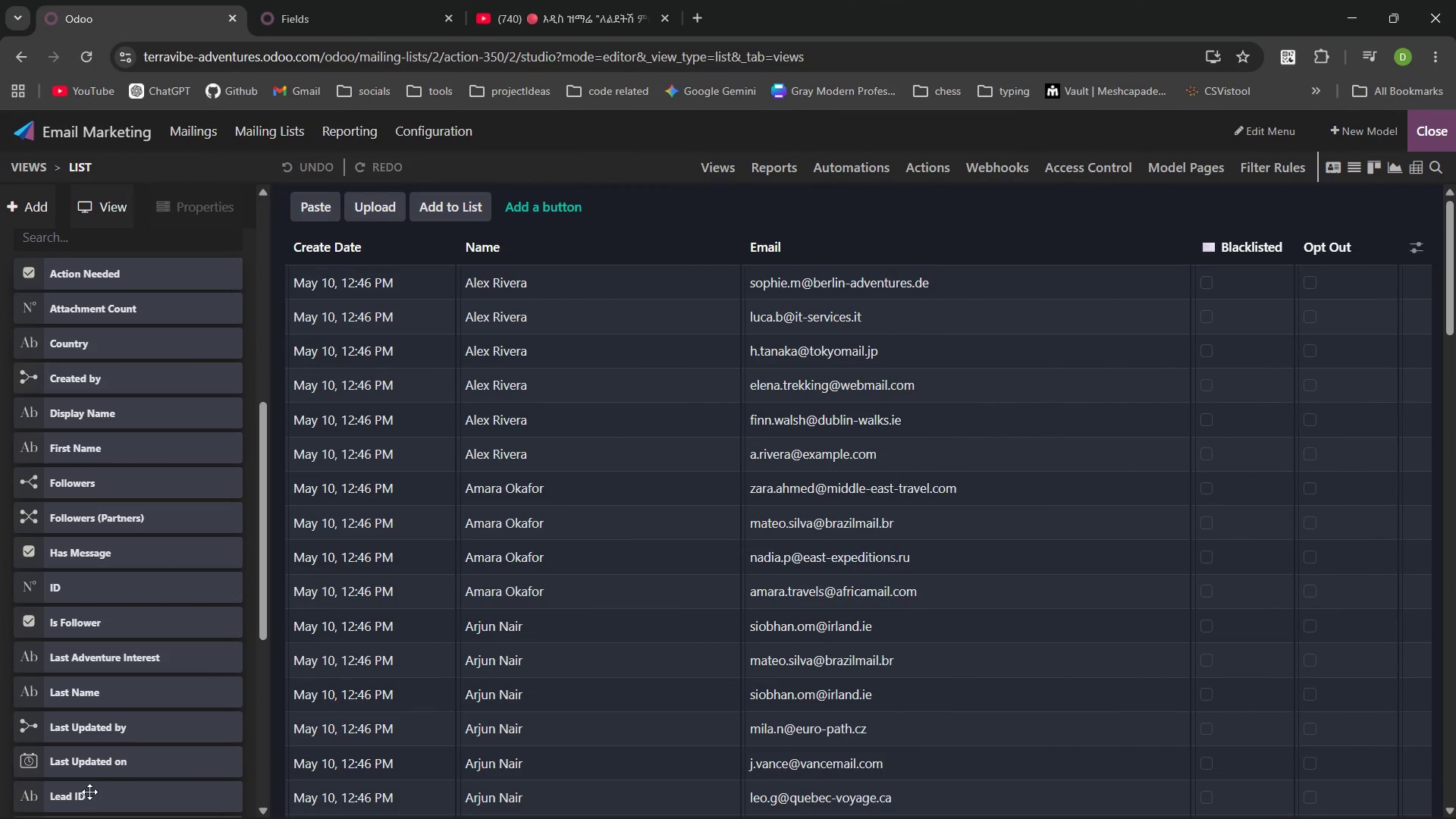 
left_click_drag(start_coordinate=[87, 795], to_coordinate=[437, 232])
 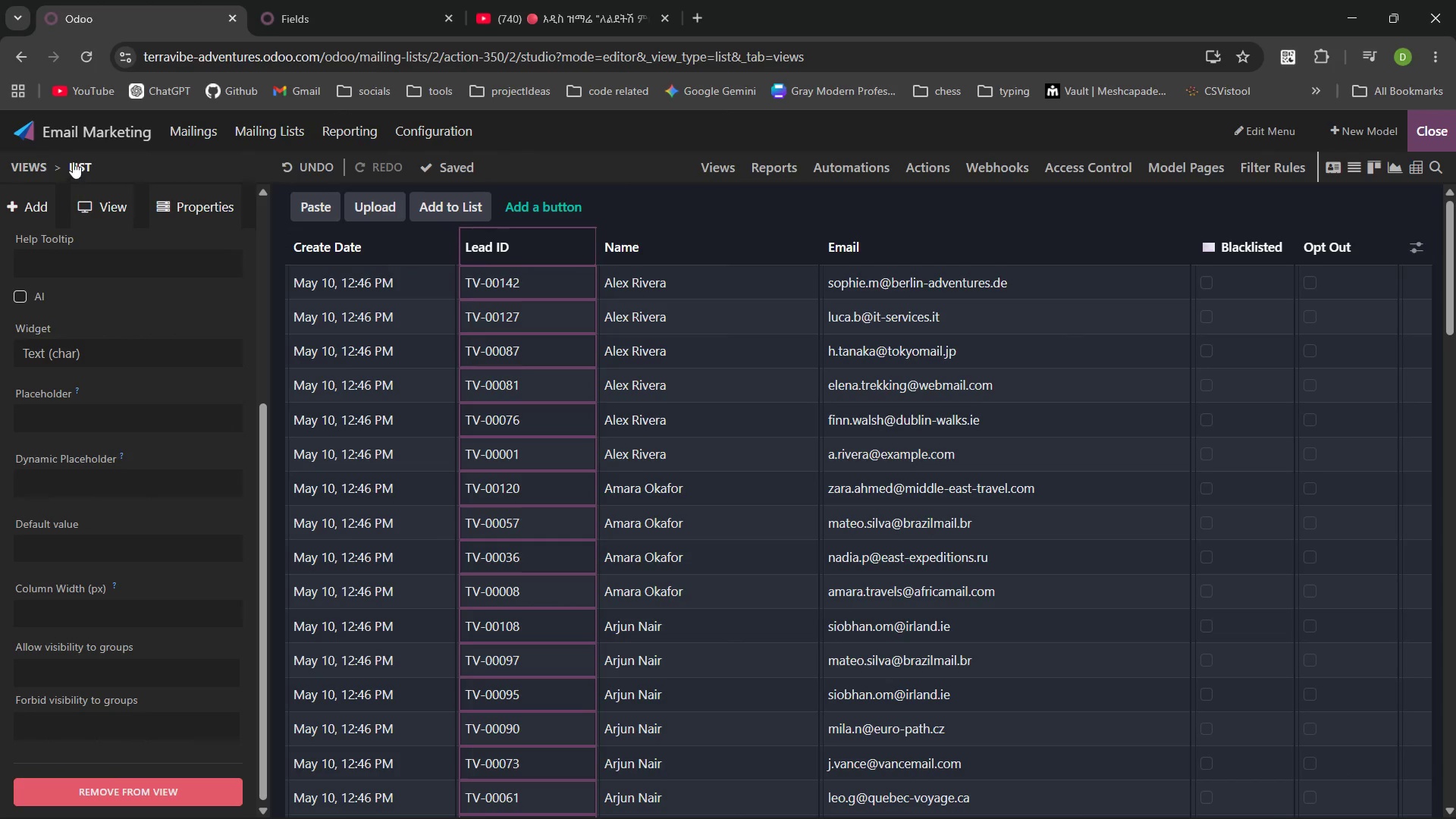 
left_click([42, 204])
 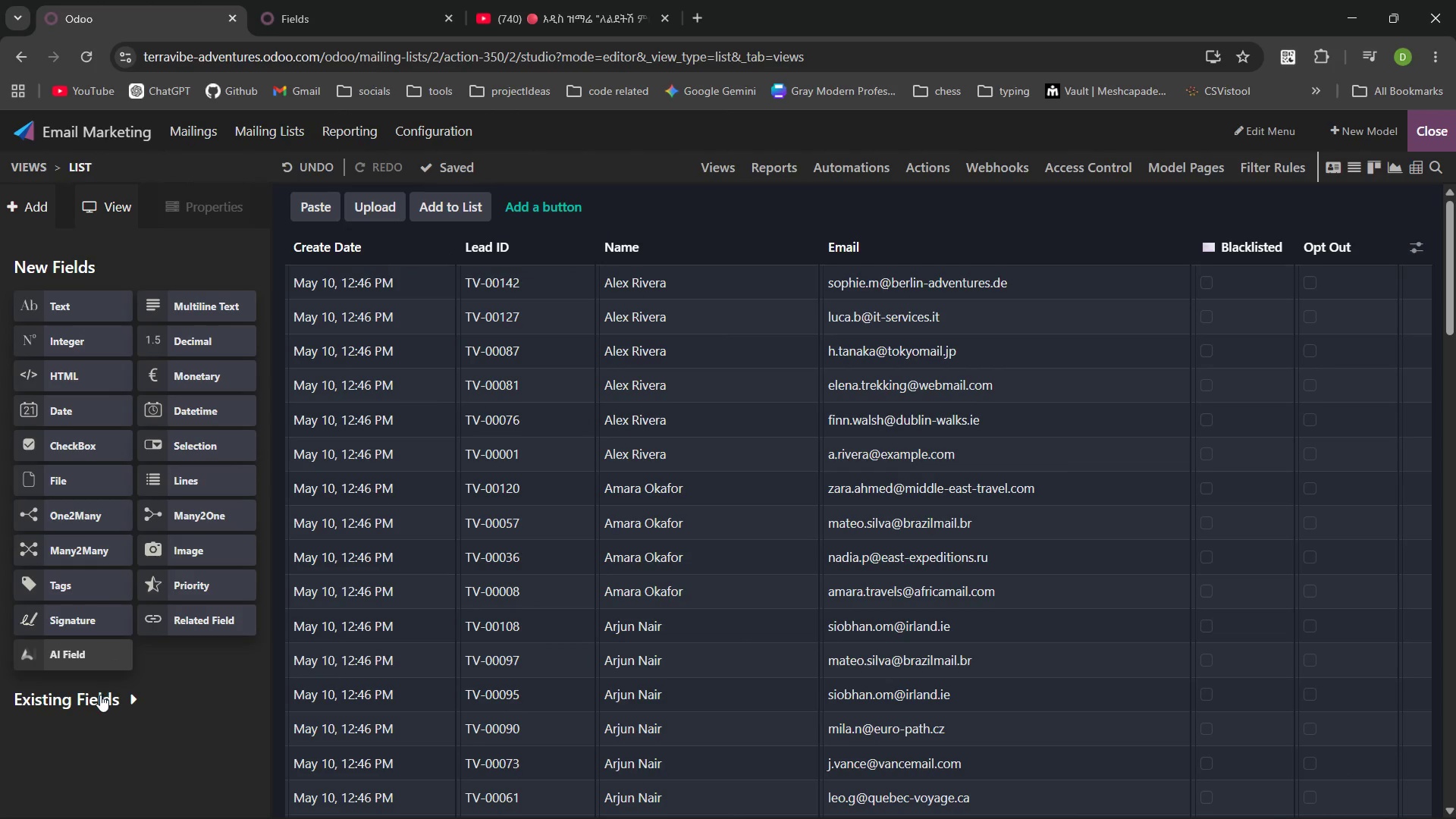 
left_click([100, 698])
 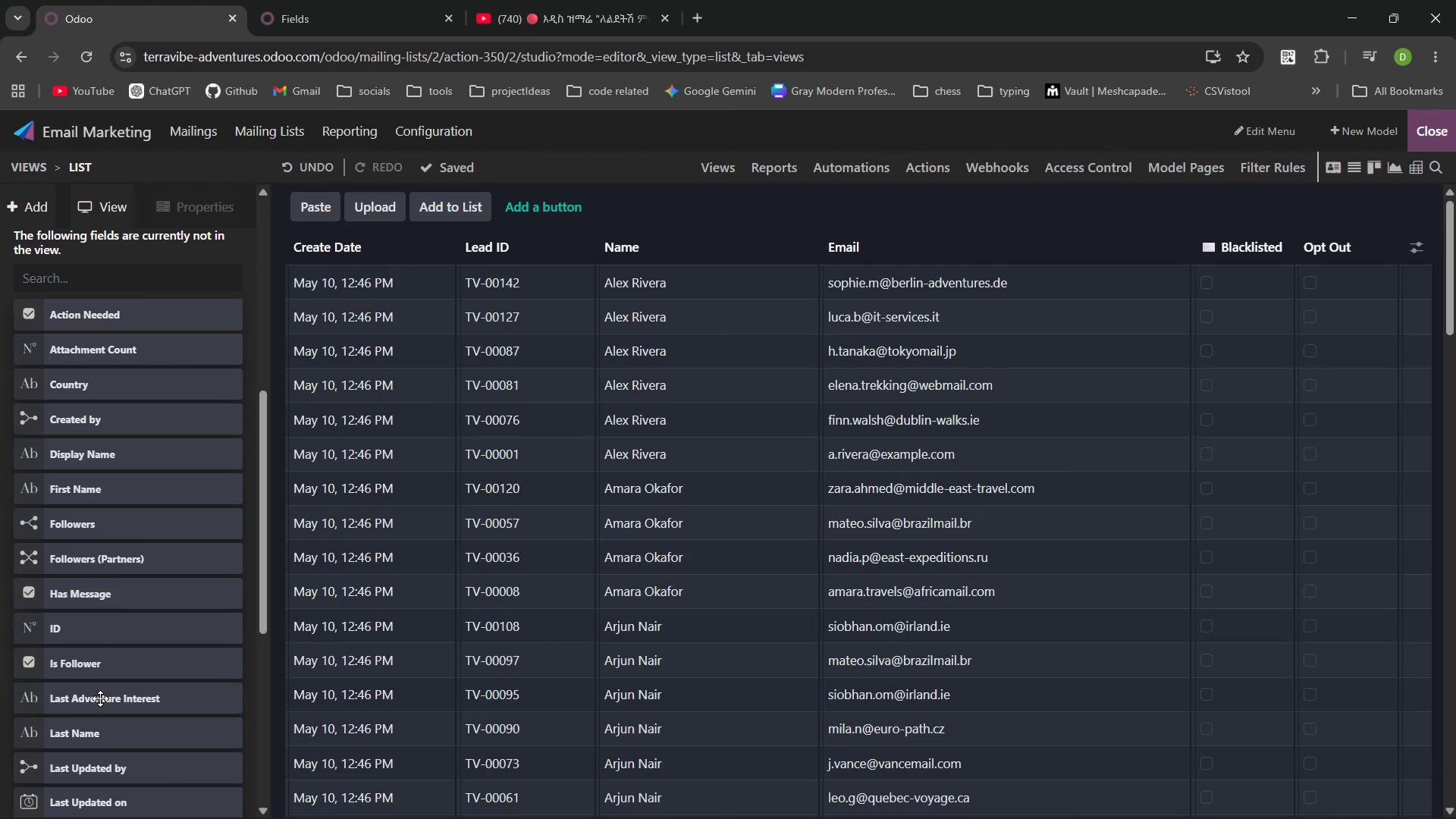 
wait(6.69)
 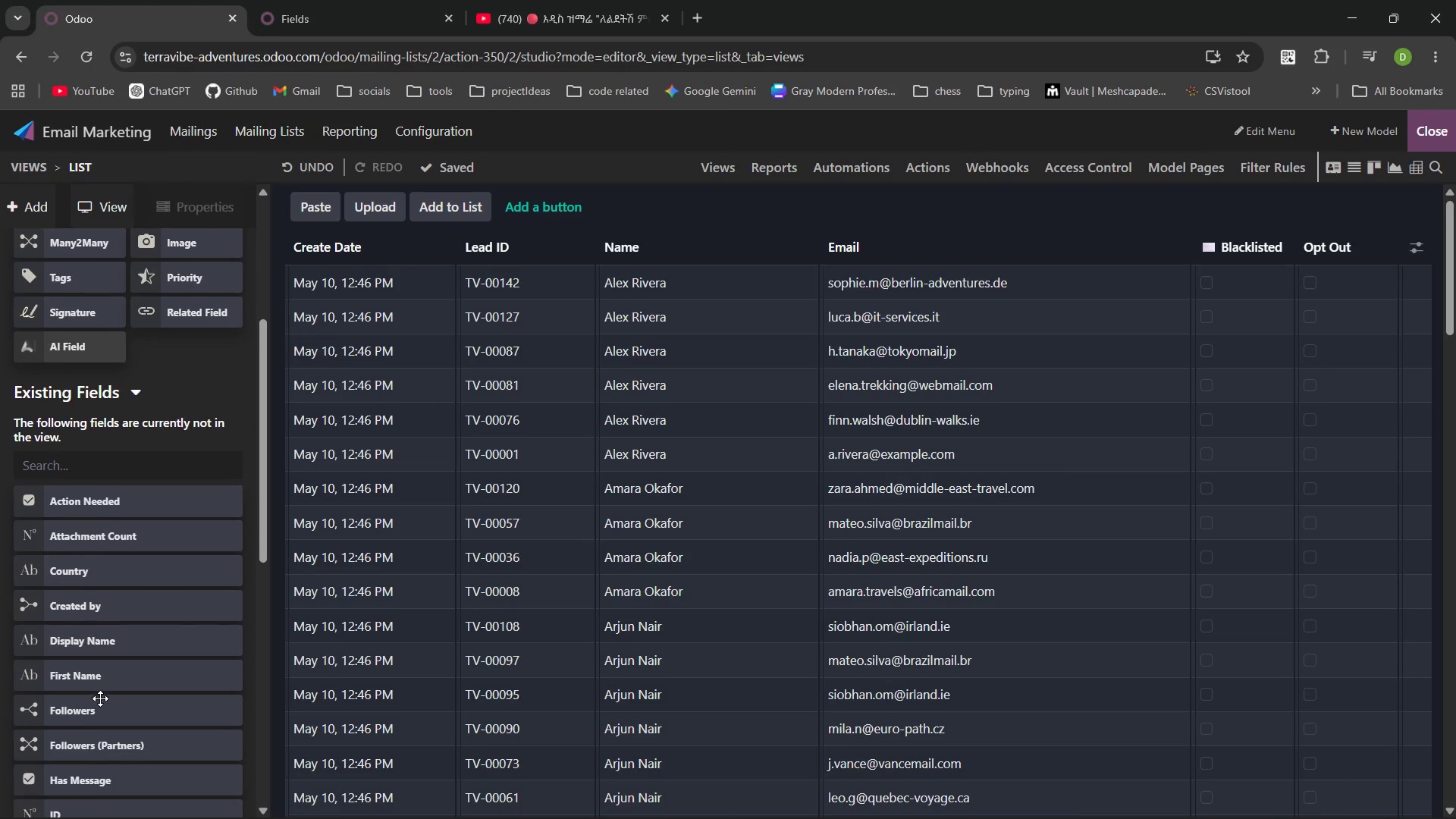 
left_click_drag(start_coordinate=[88, 663], to_coordinate=[1153, 246])
 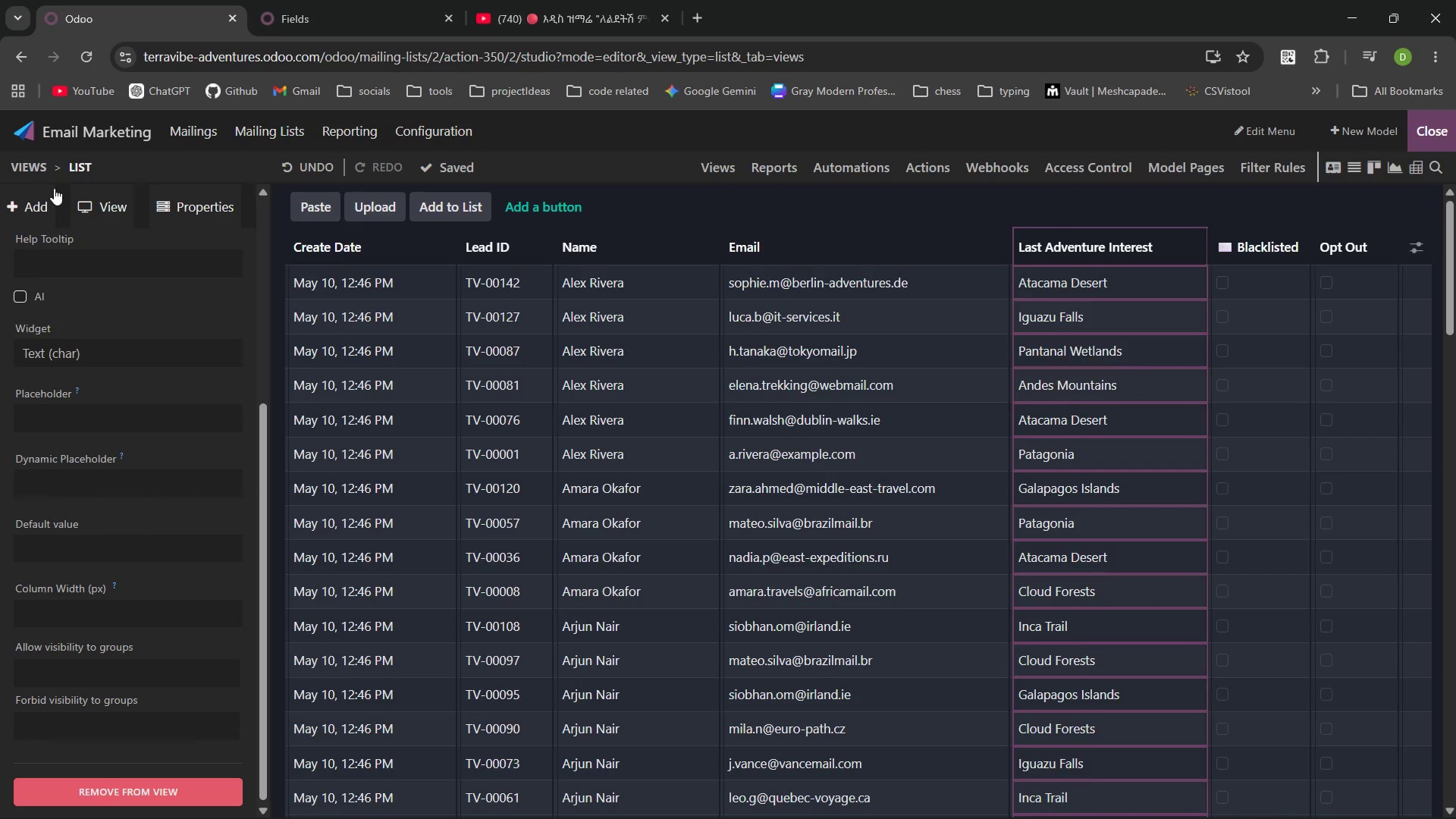 
left_click([38, 212])
 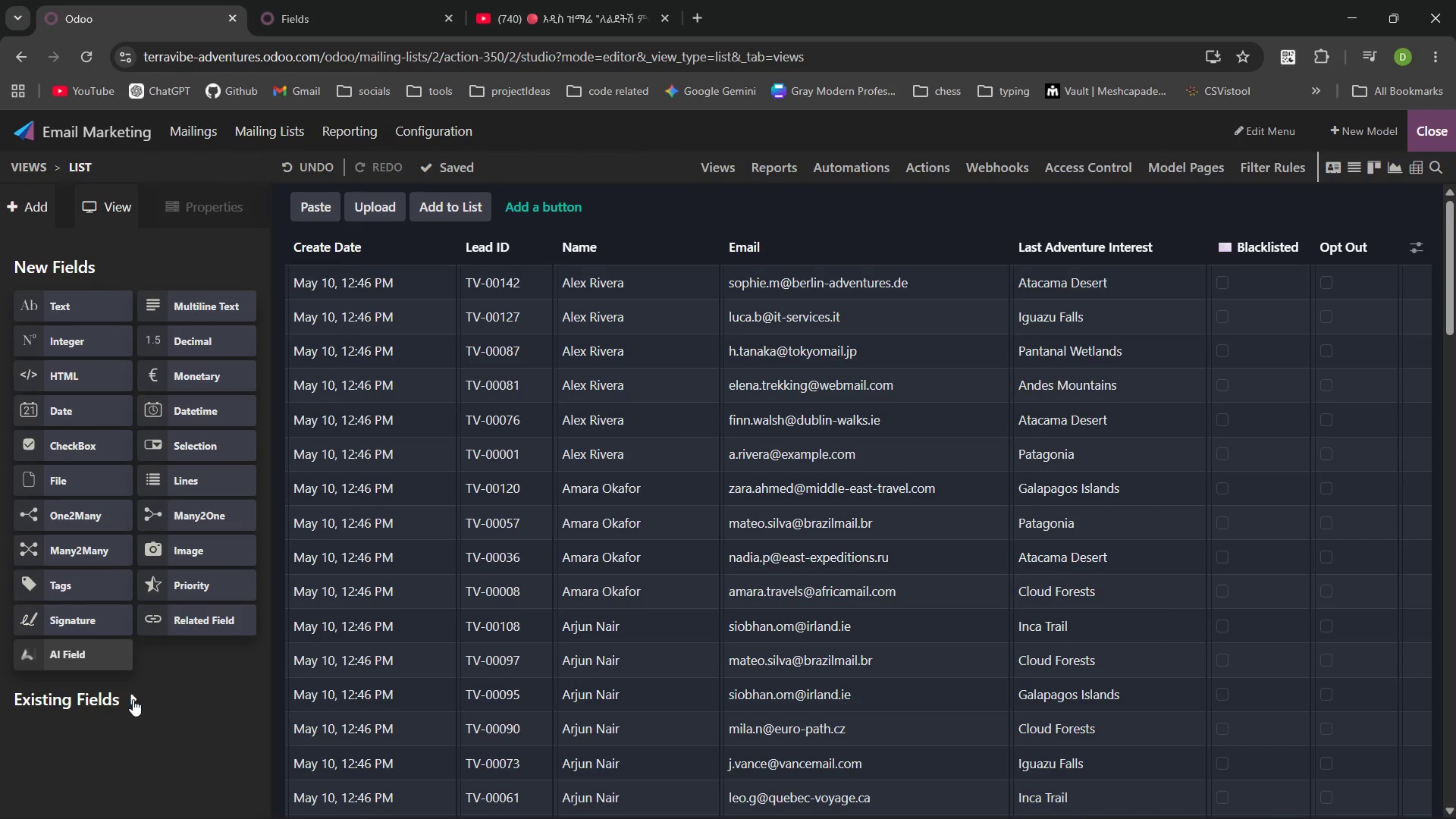 
left_click([133, 701])
 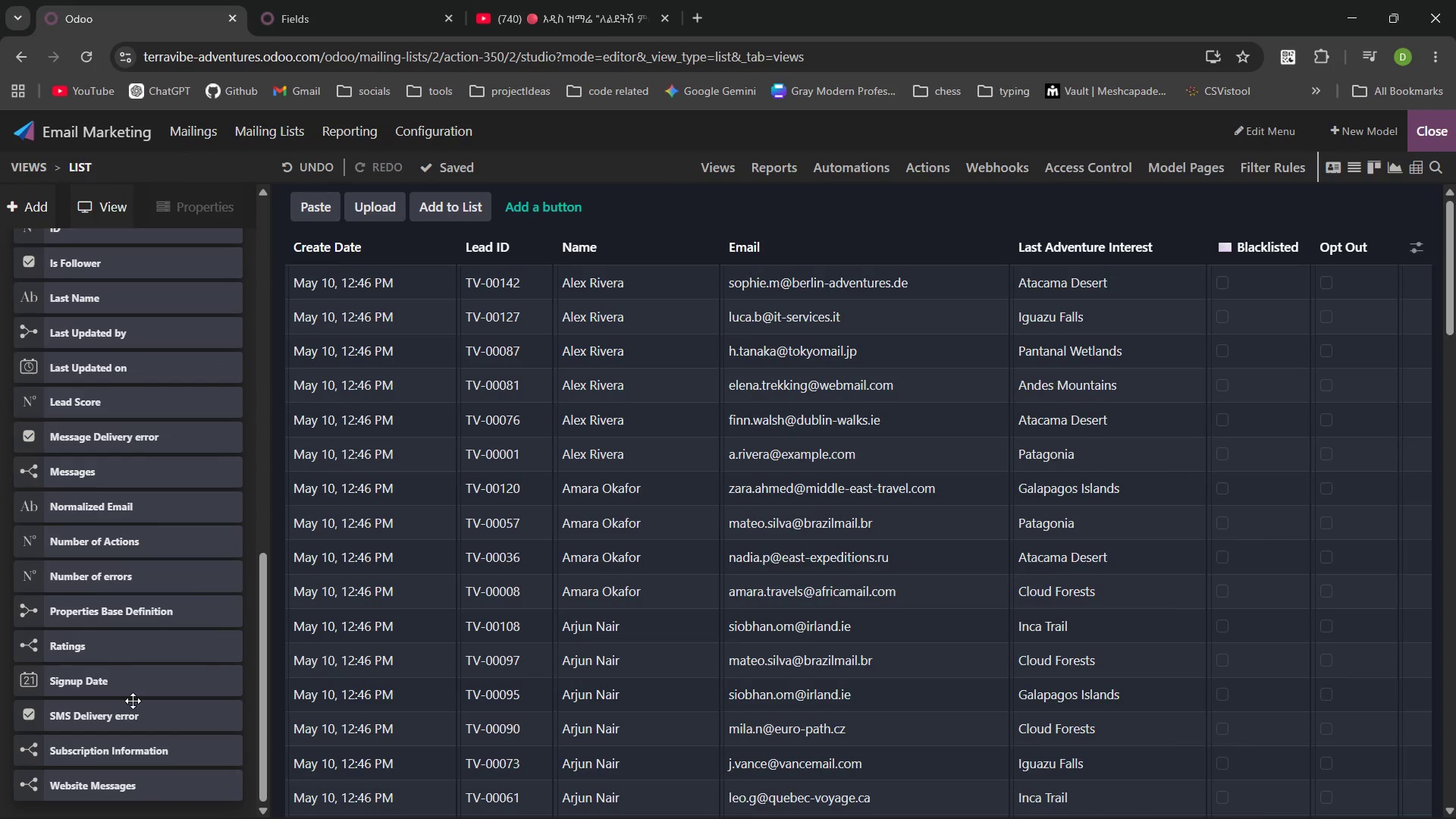 
wait(6.84)
 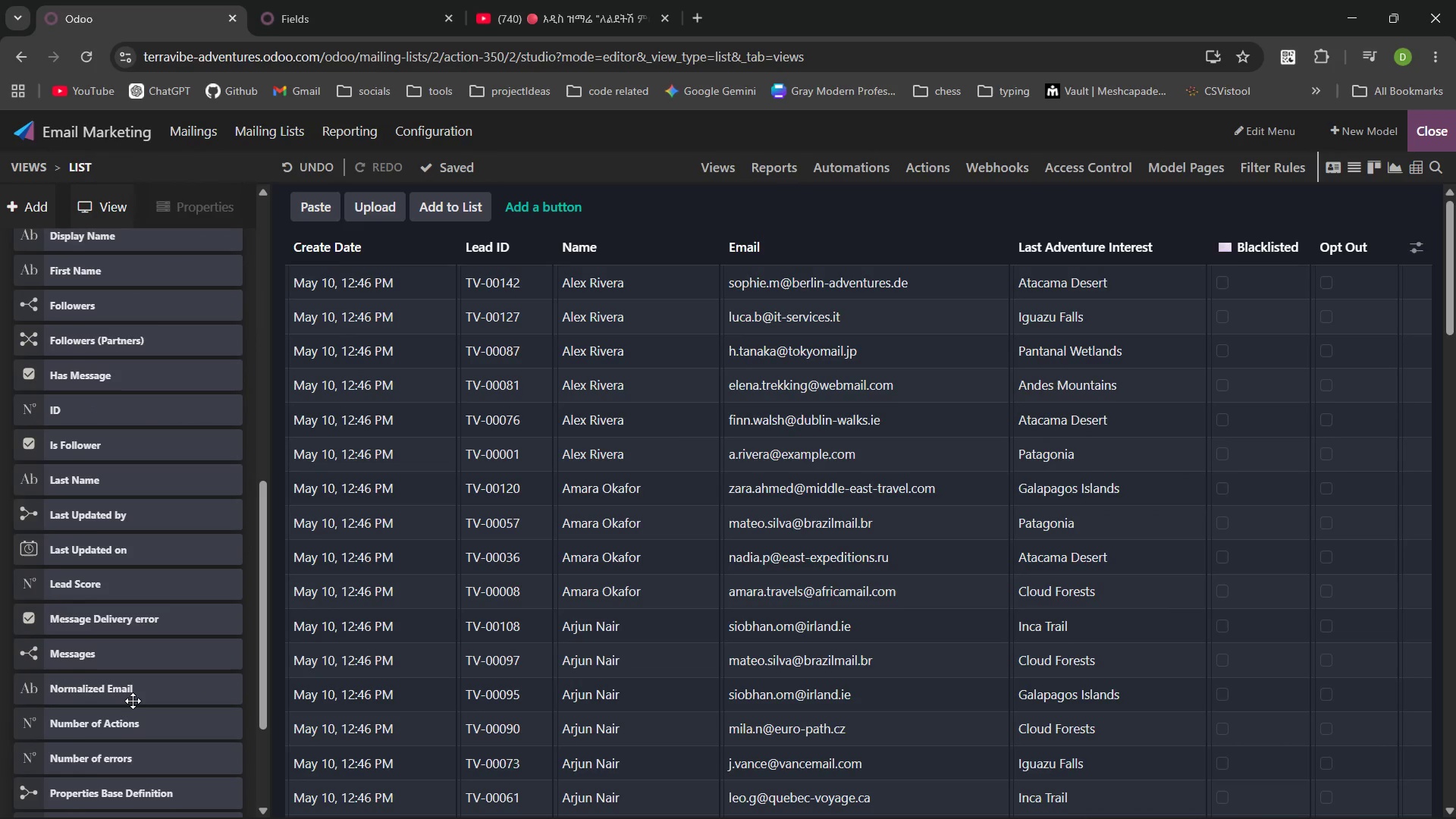 
left_click_drag(start_coordinate=[88, 684], to_coordinate=[1234, 240])
 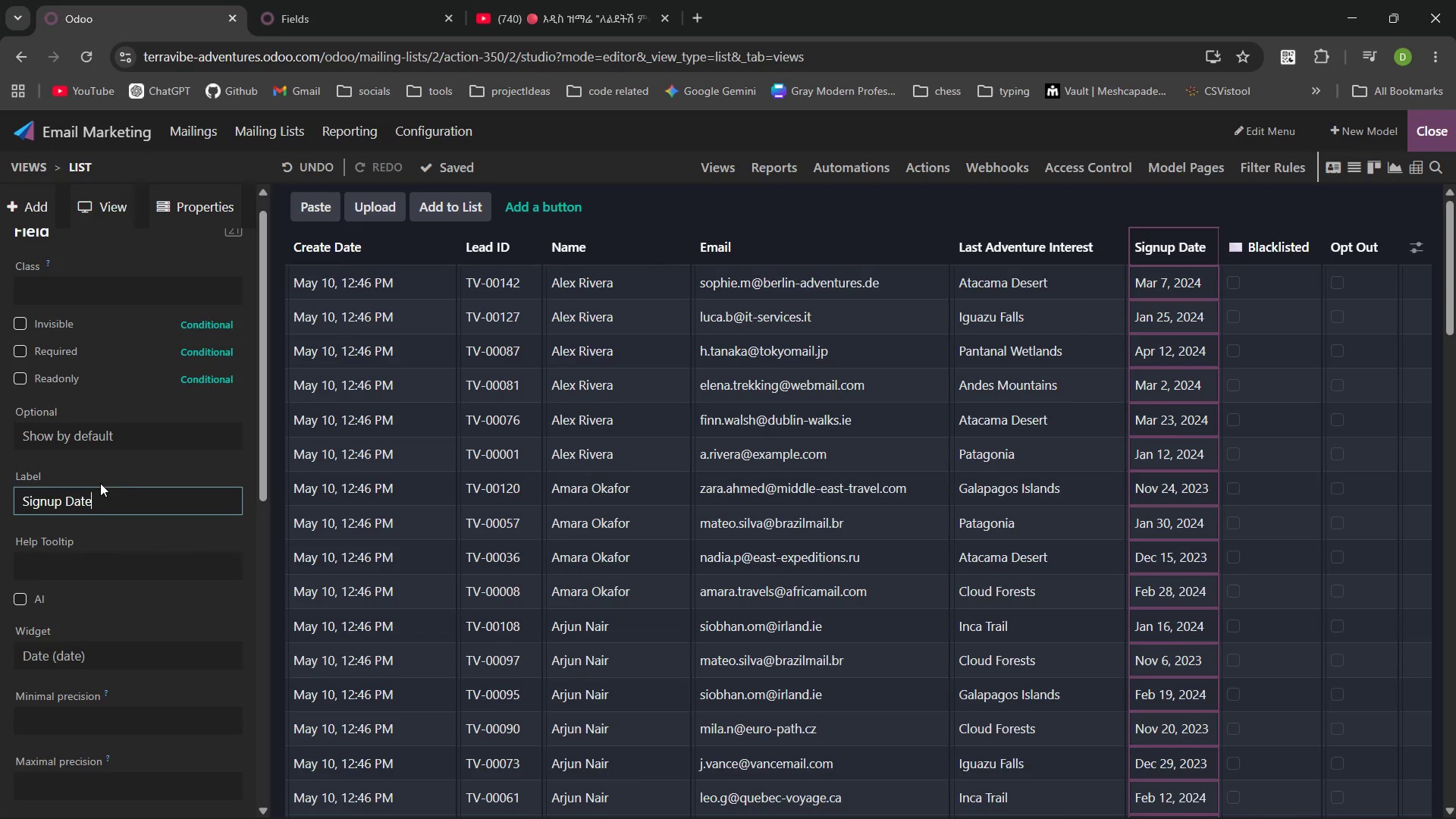 
left_click([36, 211])
 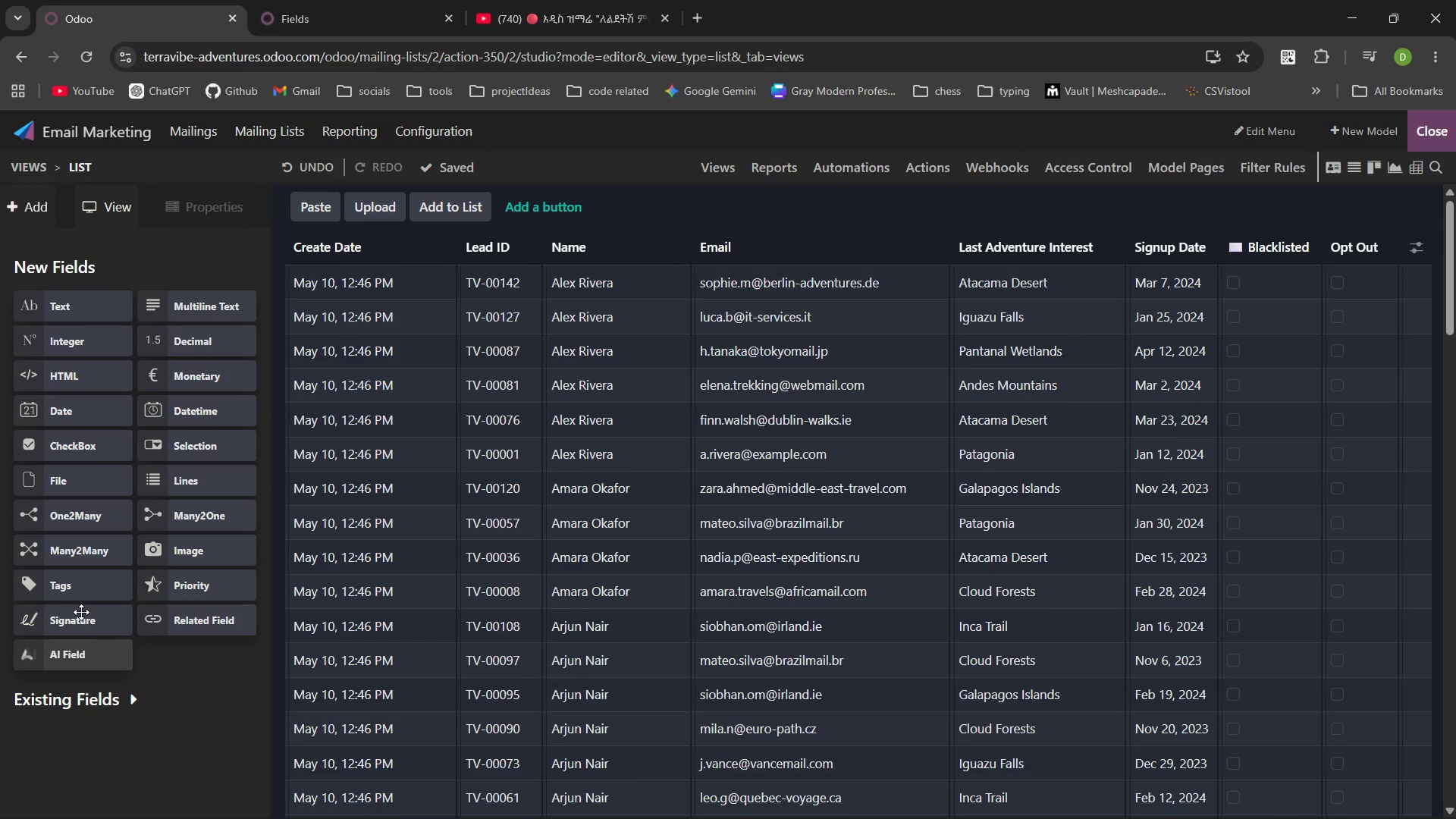 
left_click([121, 691])
 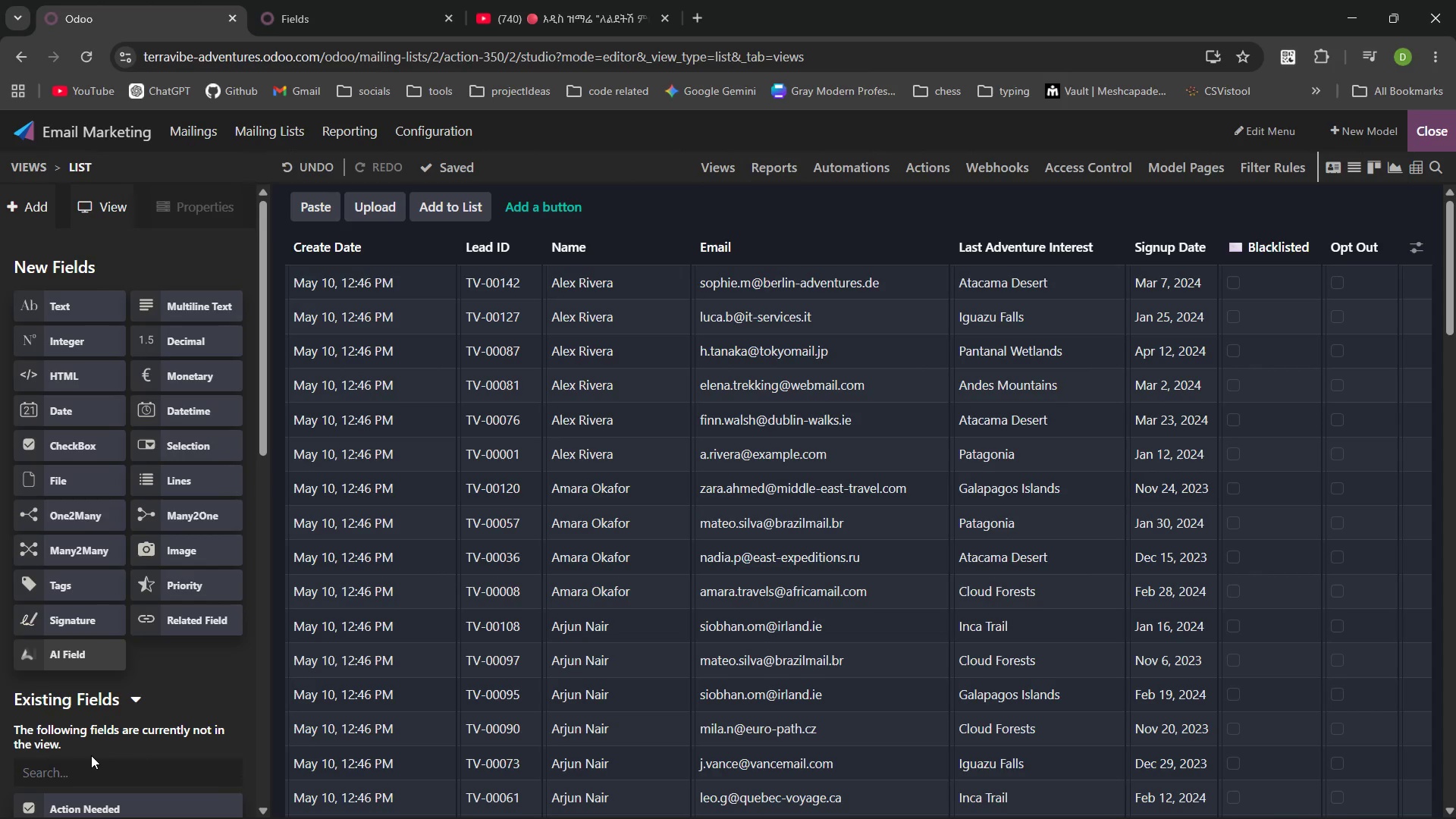 
left_click([96, 770])
 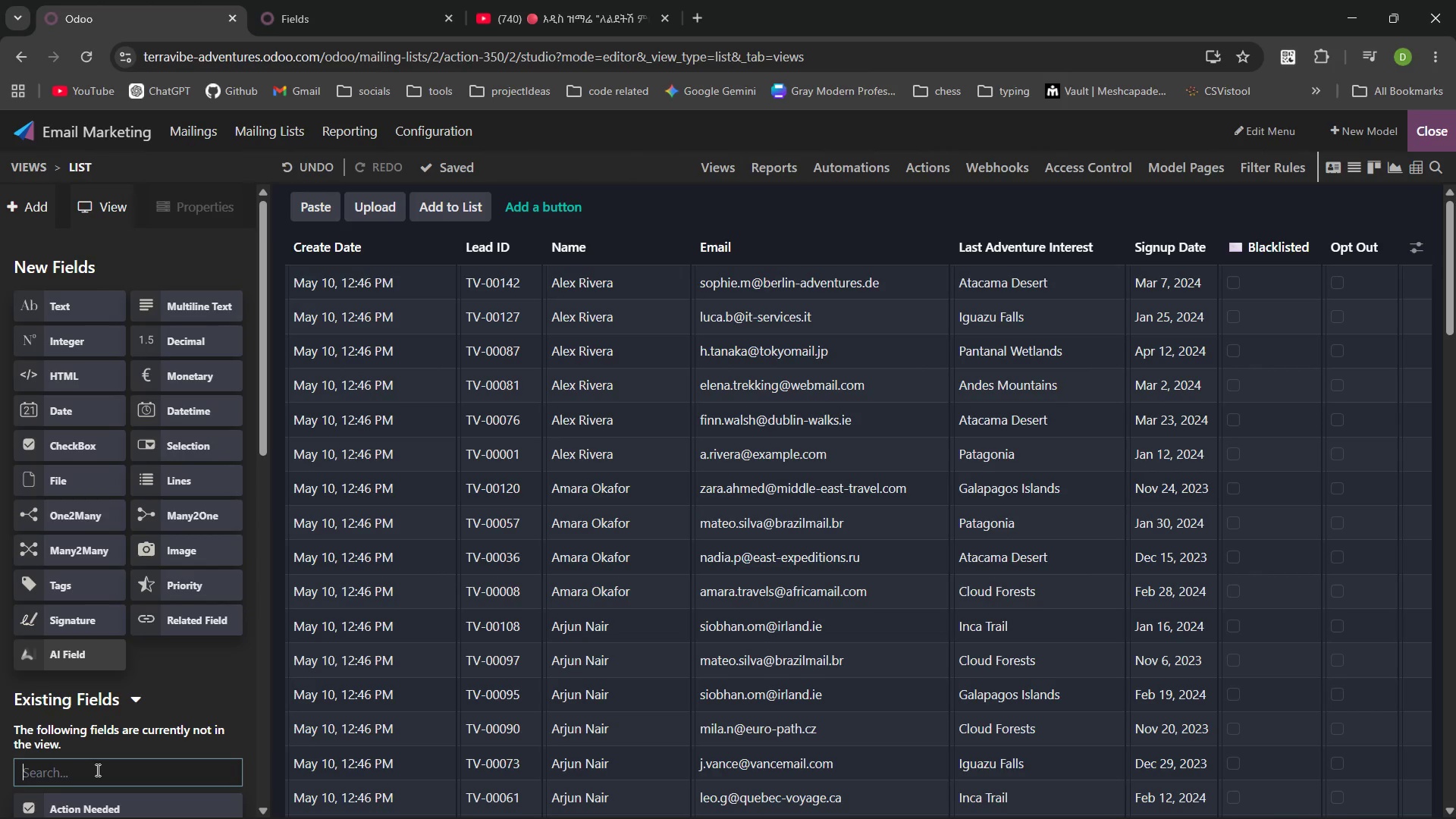 
type(lead)
 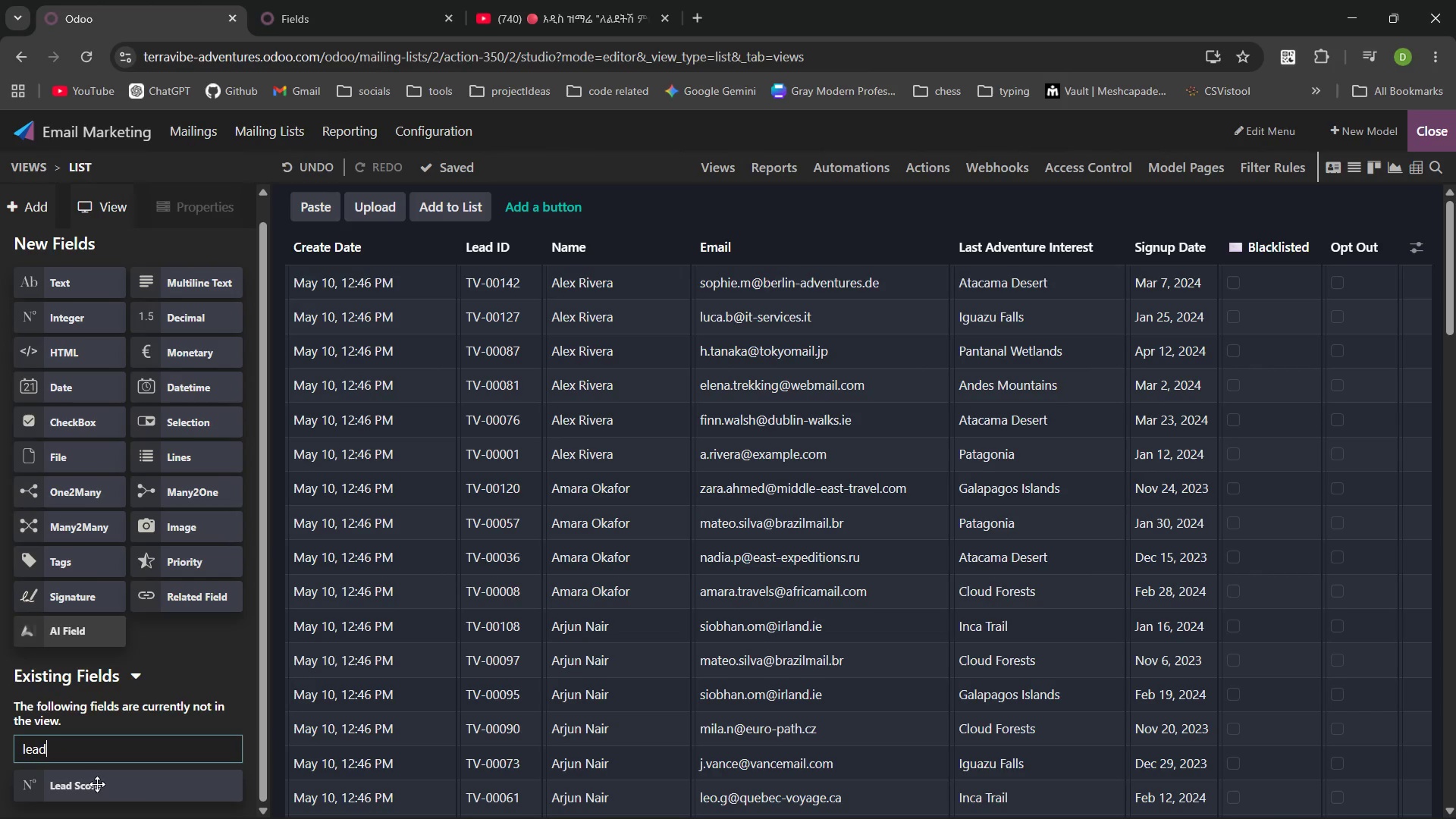 
left_click_drag(start_coordinate=[97, 786], to_coordinate=[955, 241])
 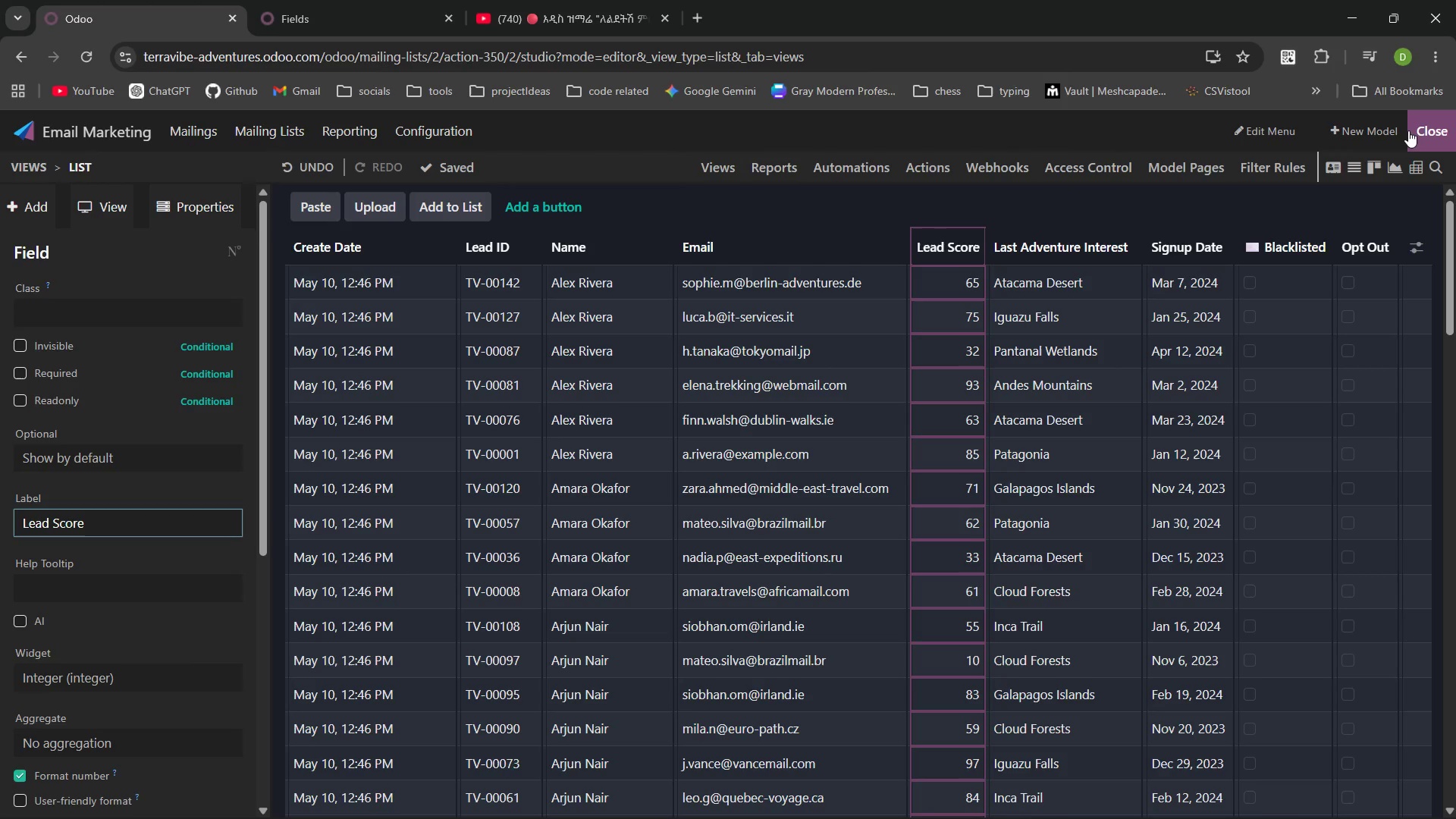 
wait(5.12)
 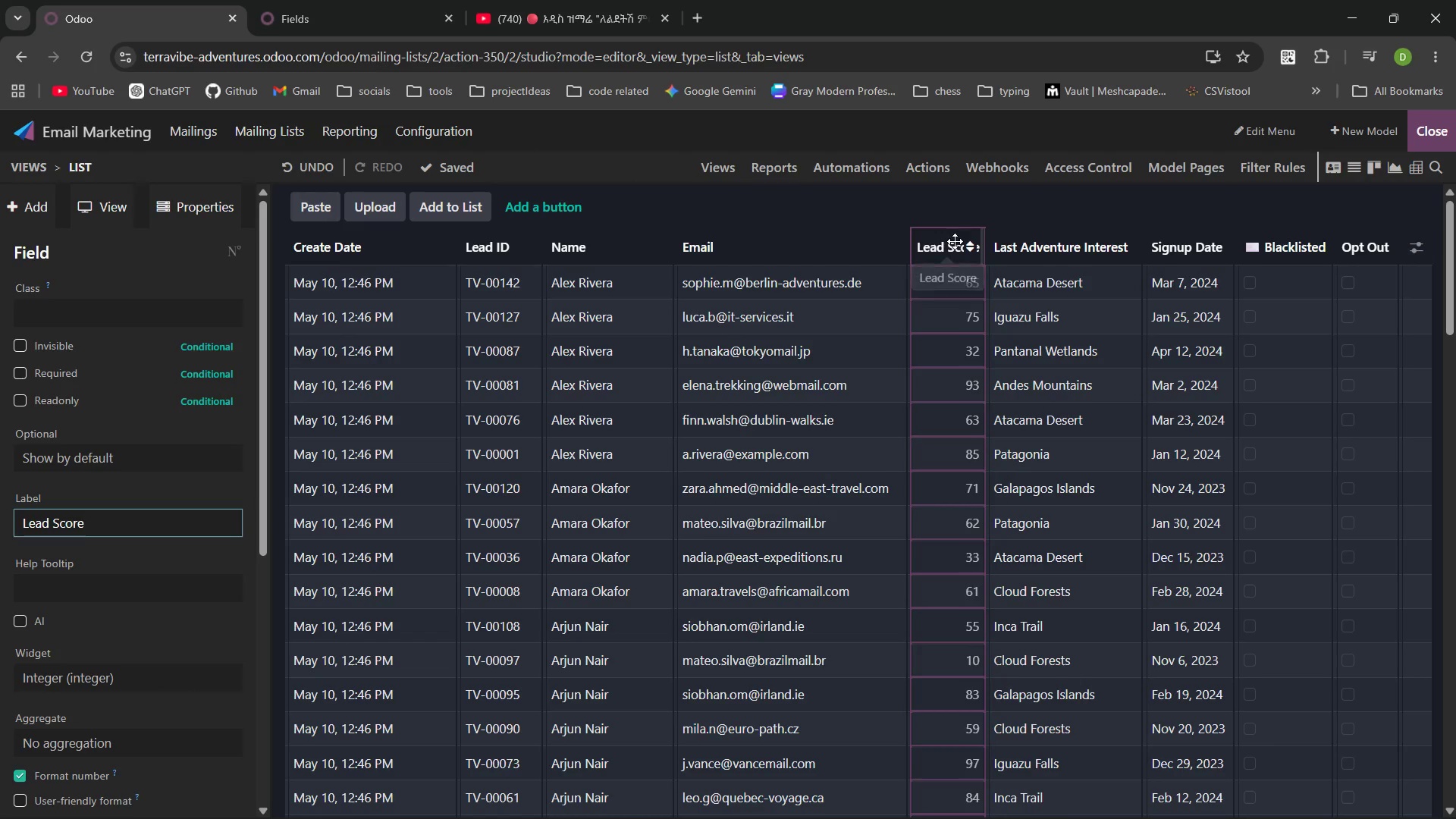 
left_click([447, 168])
 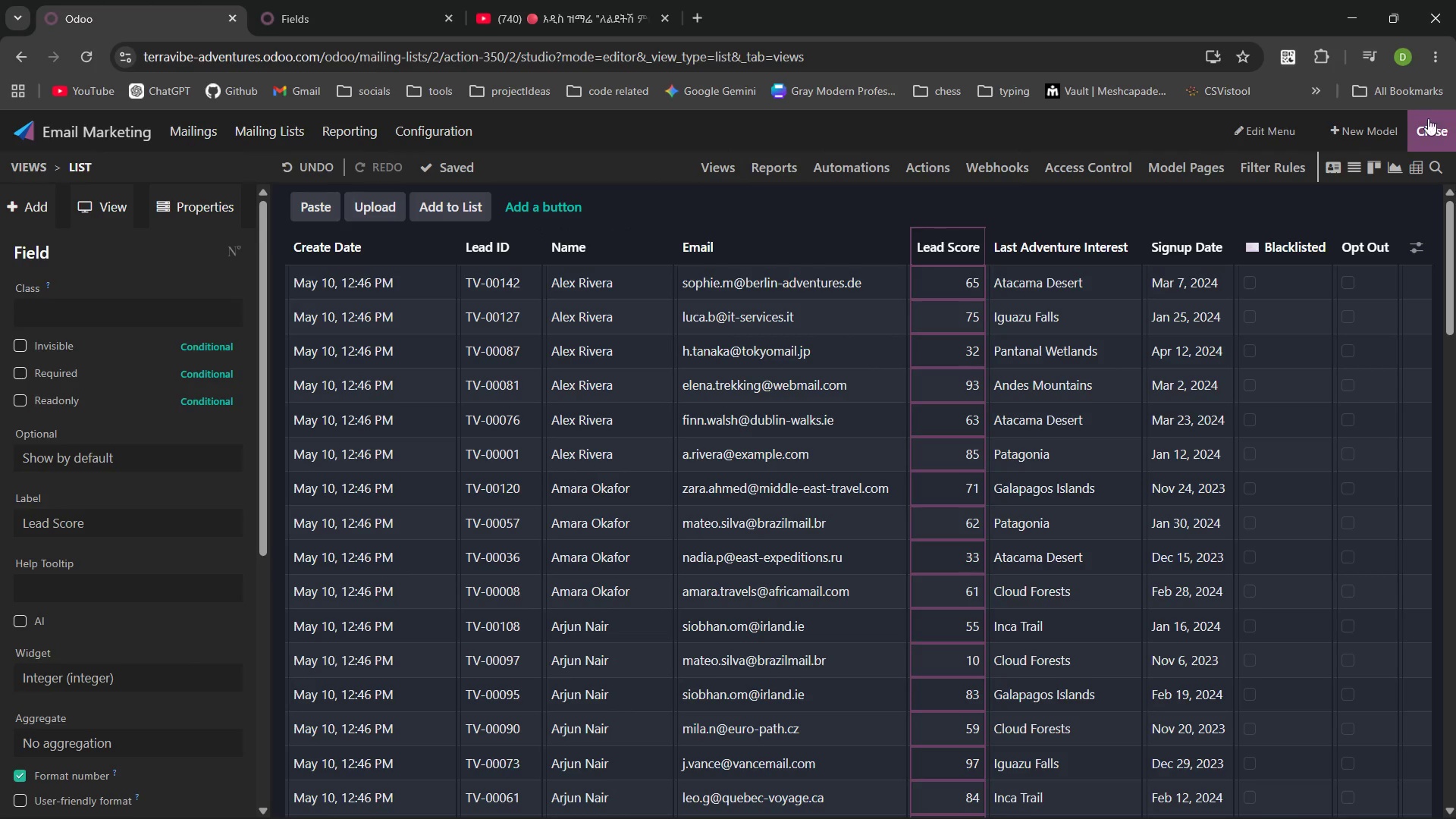 
left_click([1428, 115])
 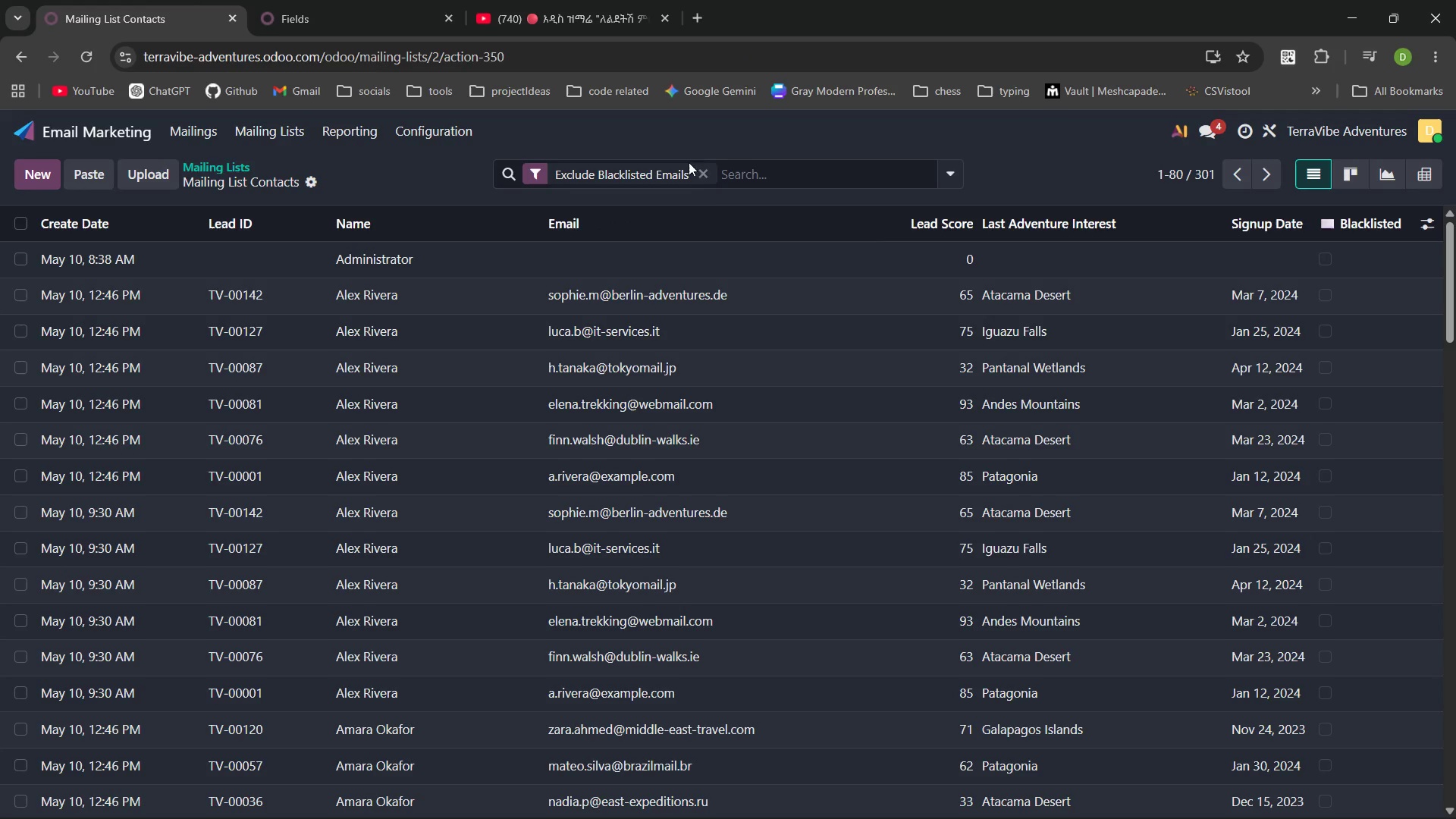 
left_click([708, 169])
 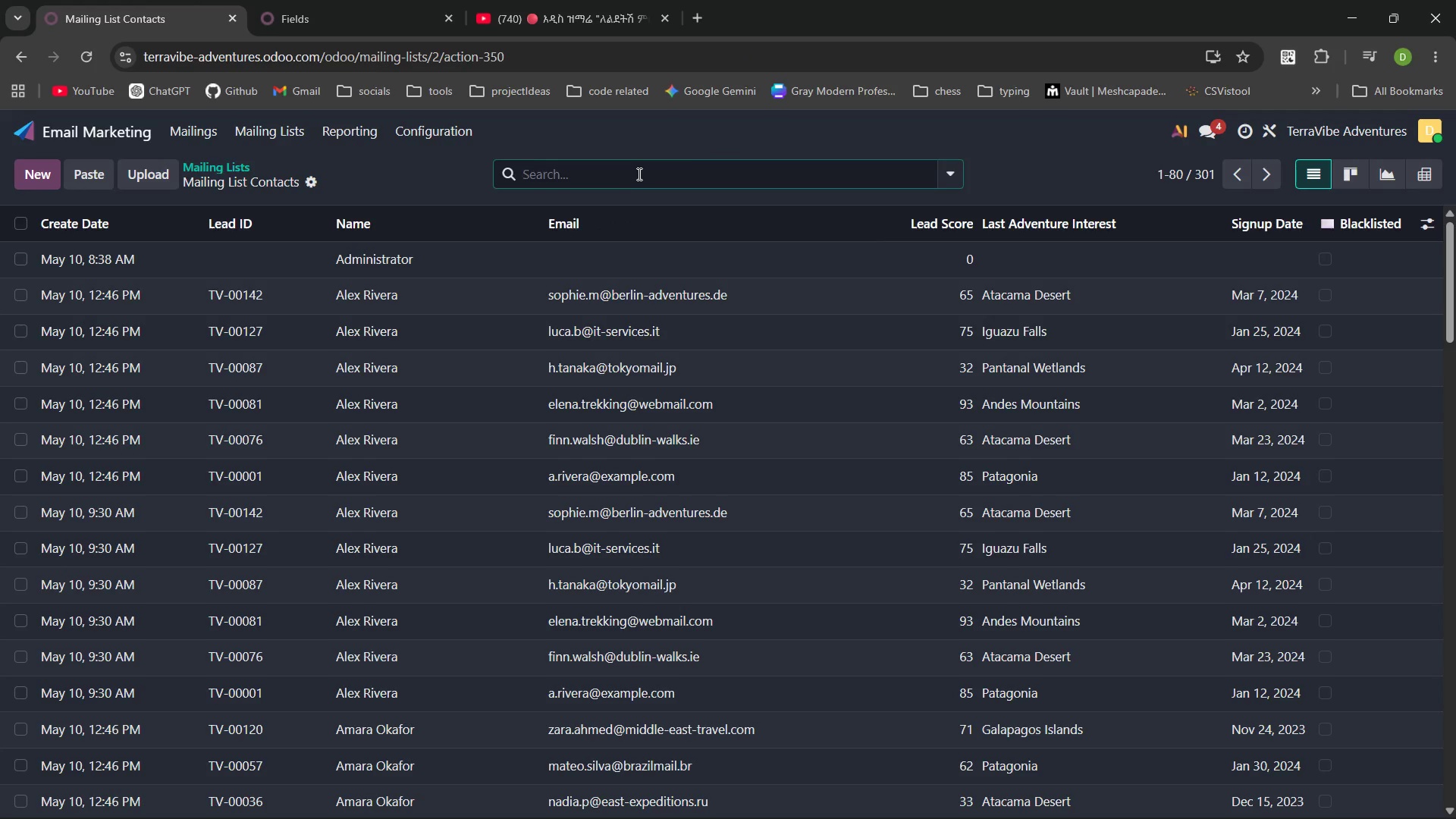 
left_click([638, 174])
 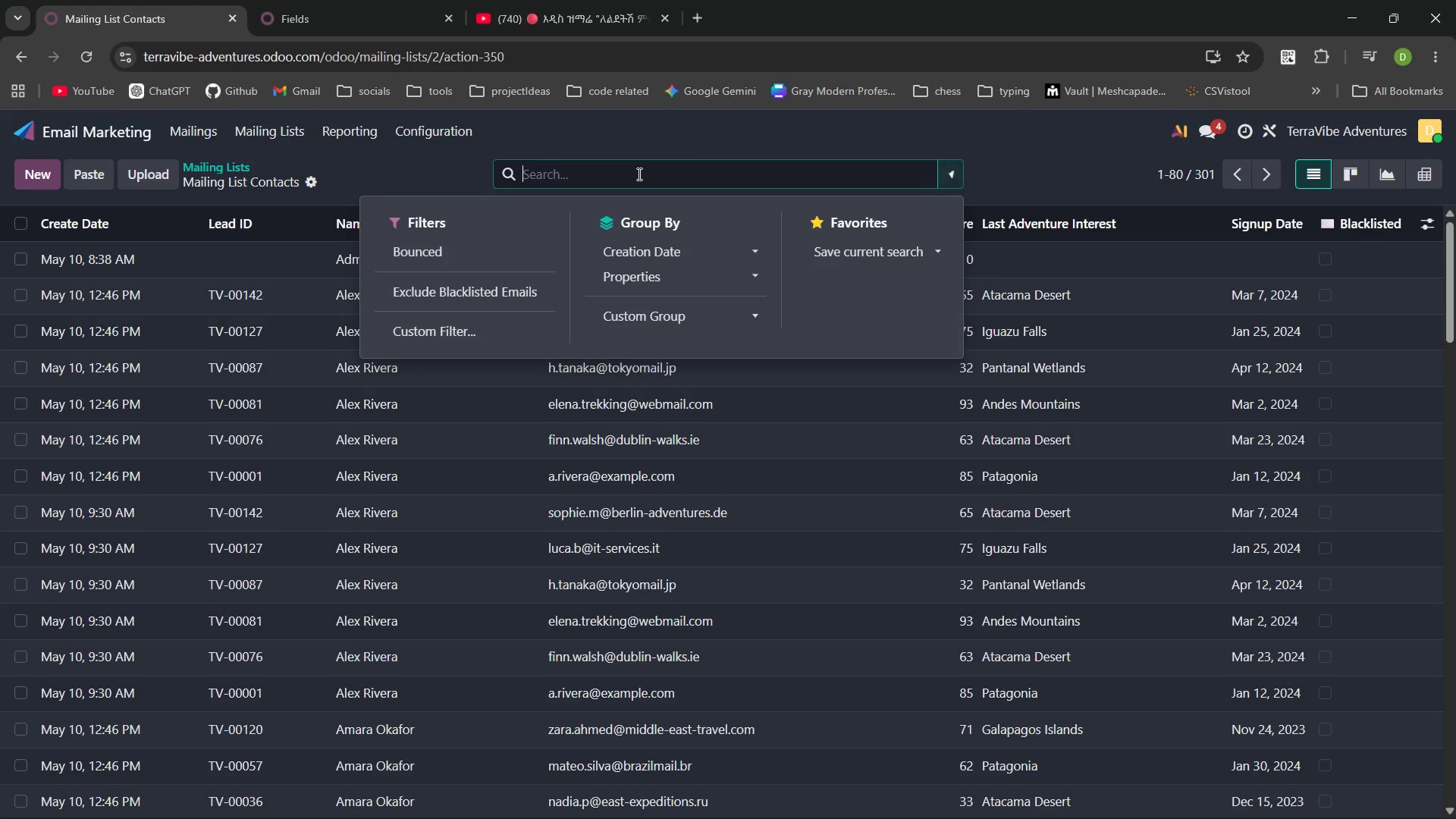 
key(F)
 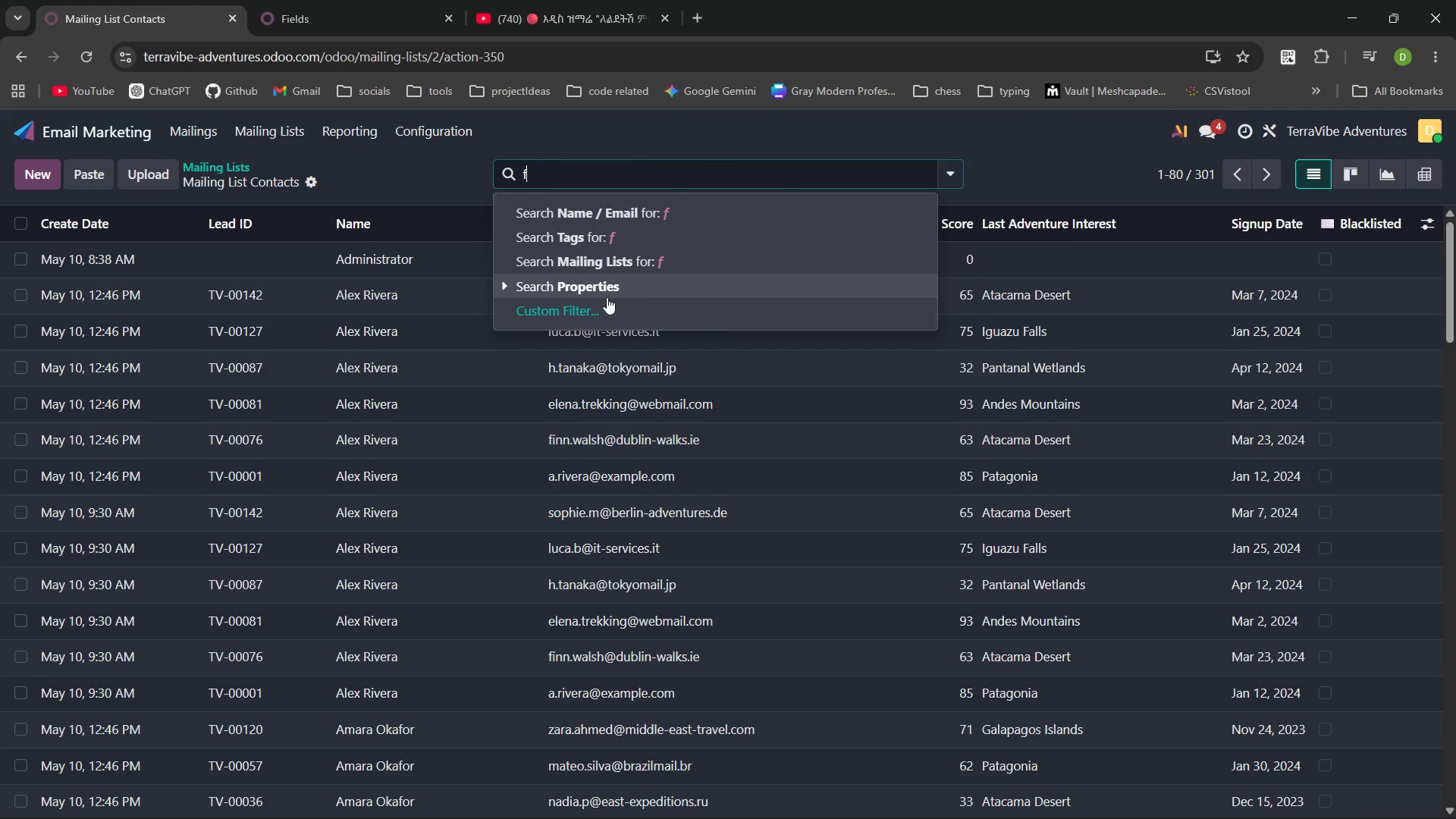 
left_click([592, 303])
 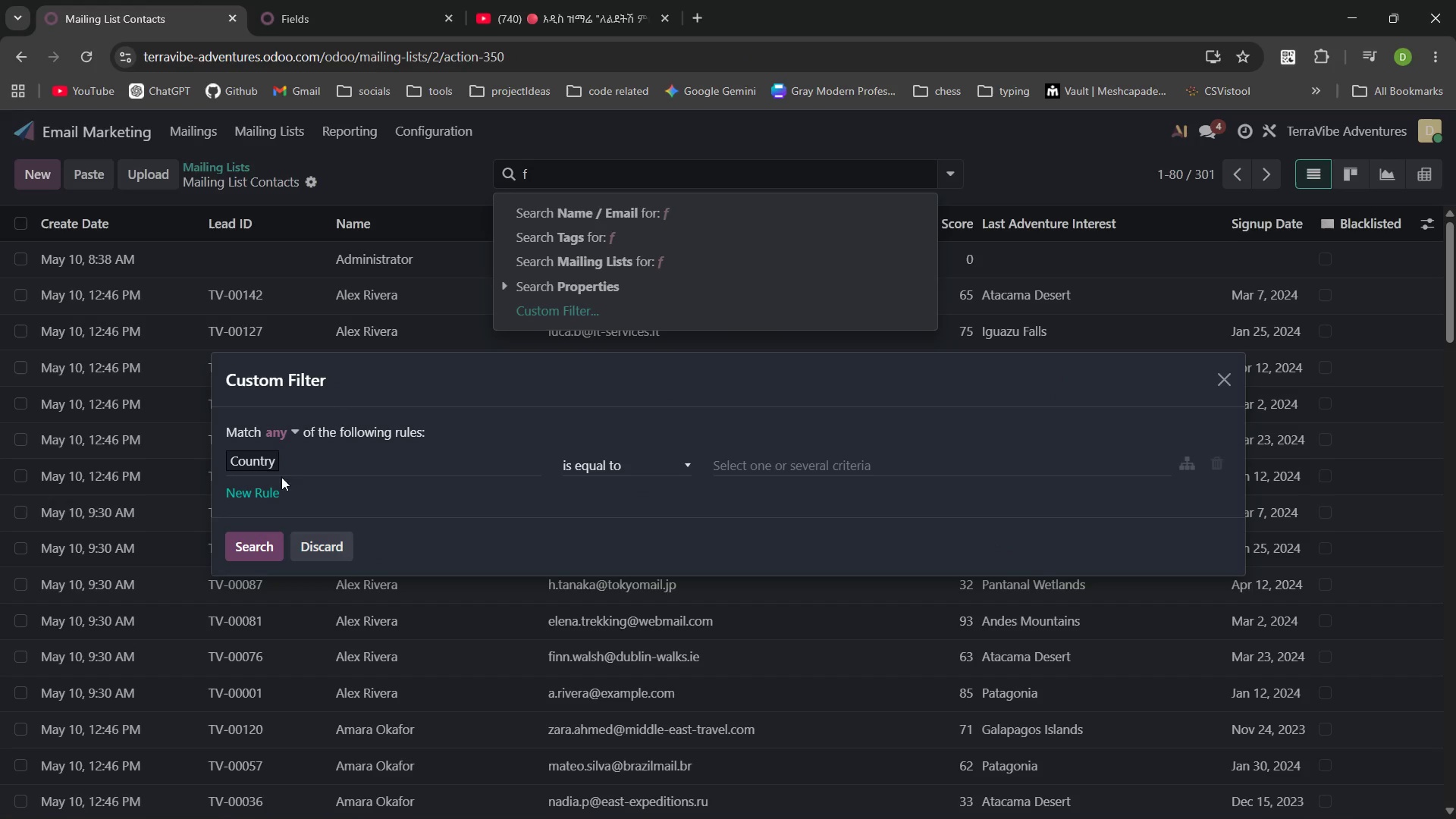 
left_click([270, 458])
 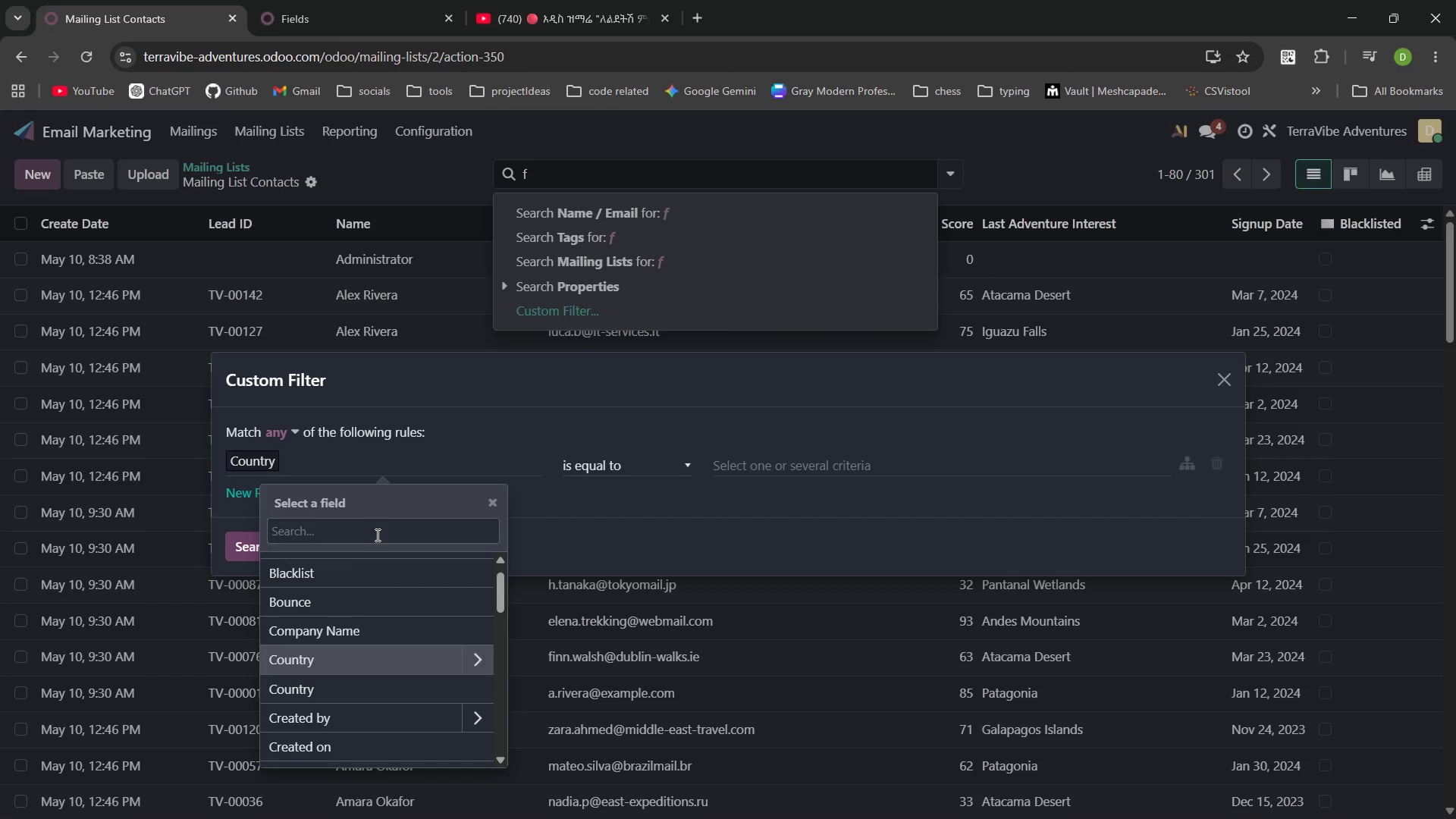 
type(lead)
 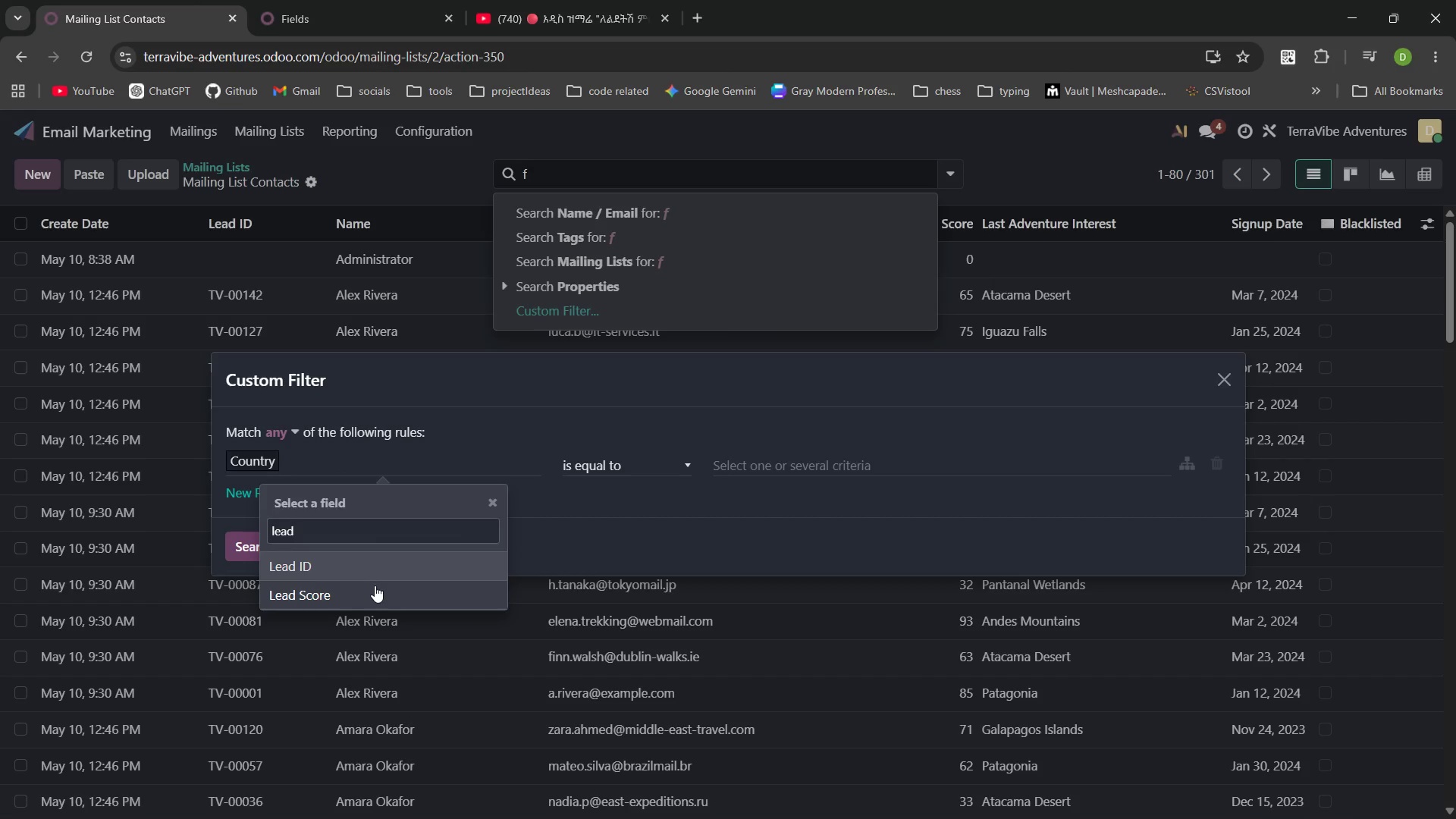 
left_click([374, 588])
 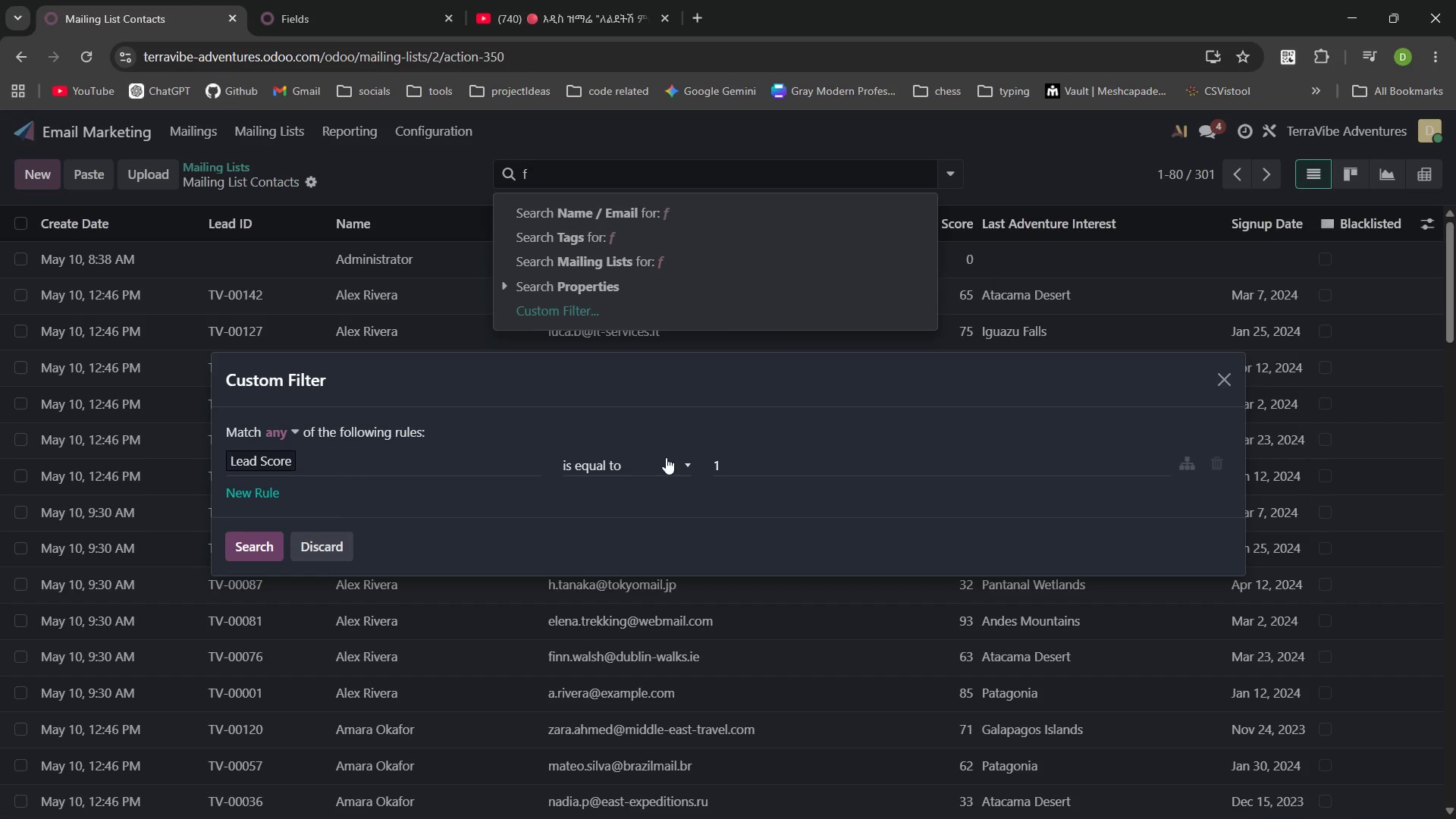 
left_click([666, 459])
 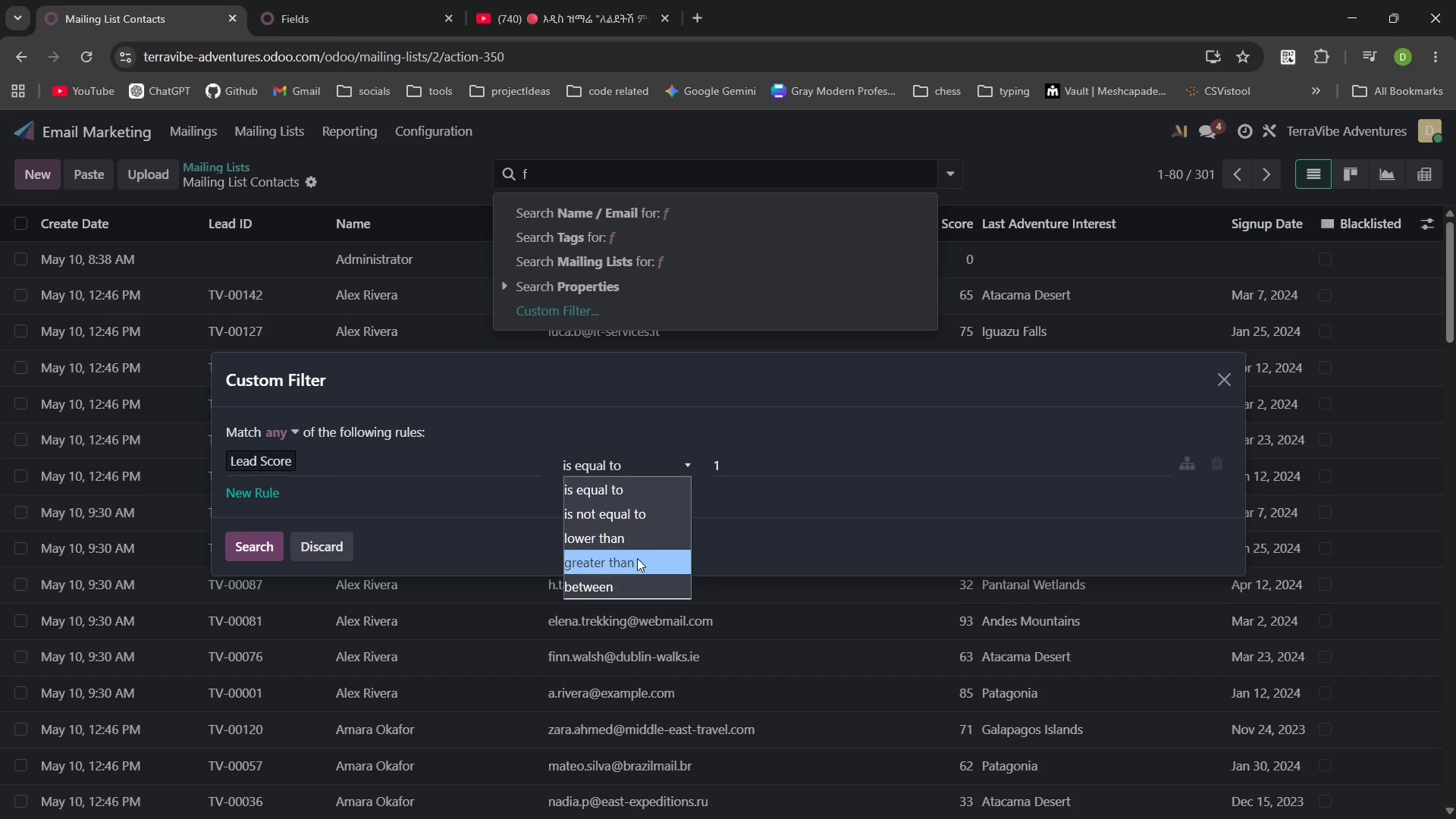 
left_click([637, 560])
 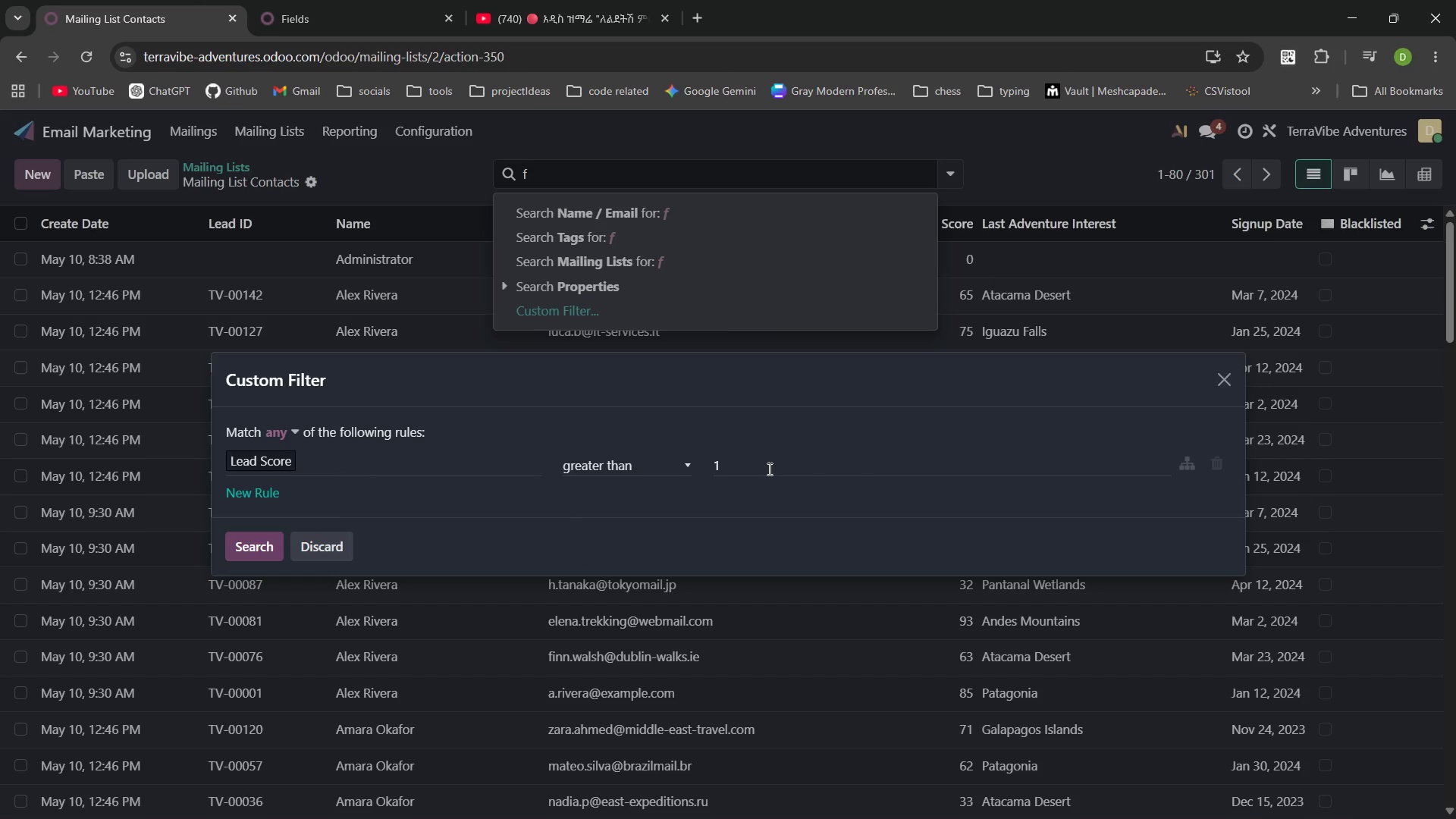 
left_click([768, 469])
 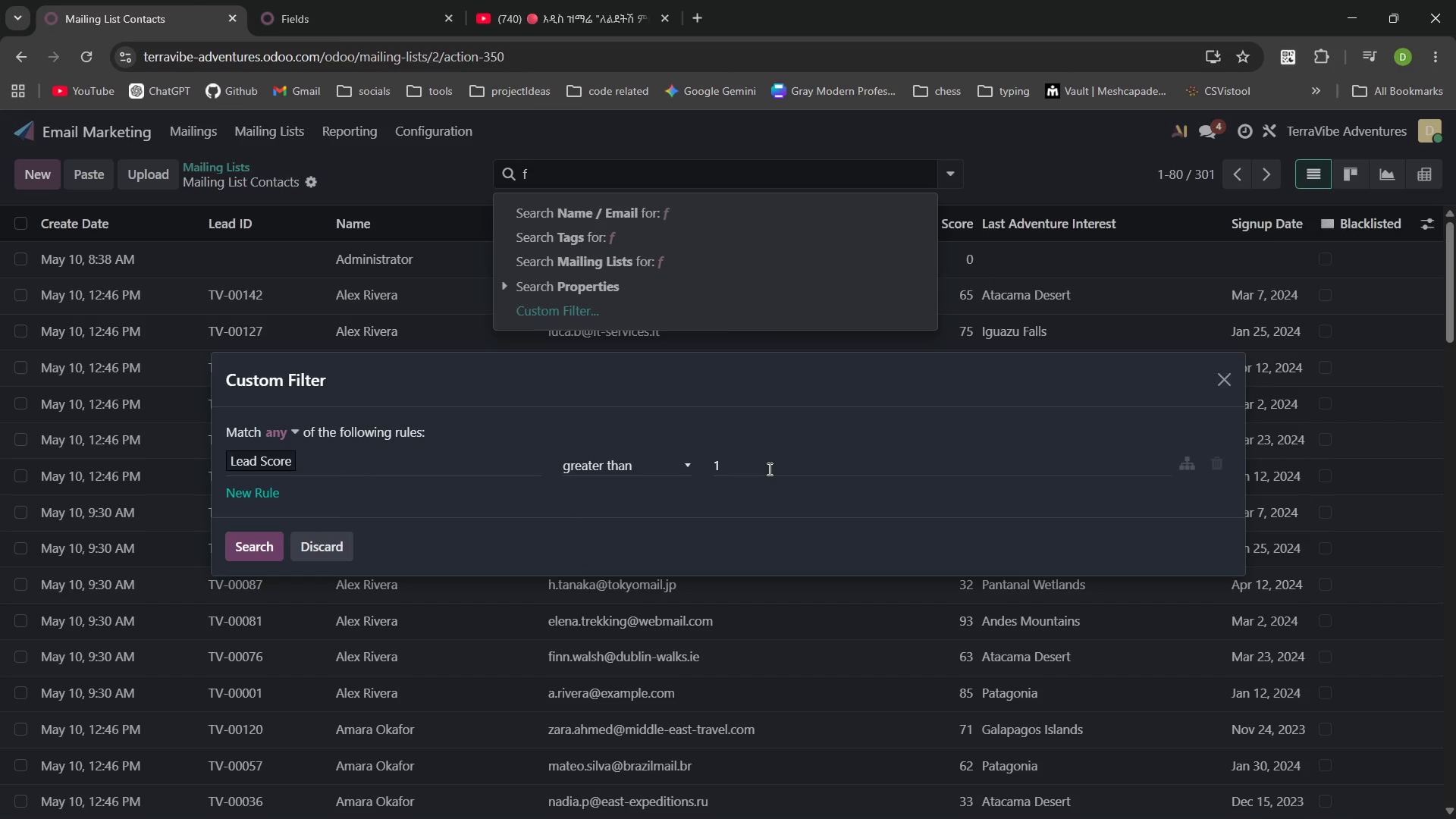 
type(50)
 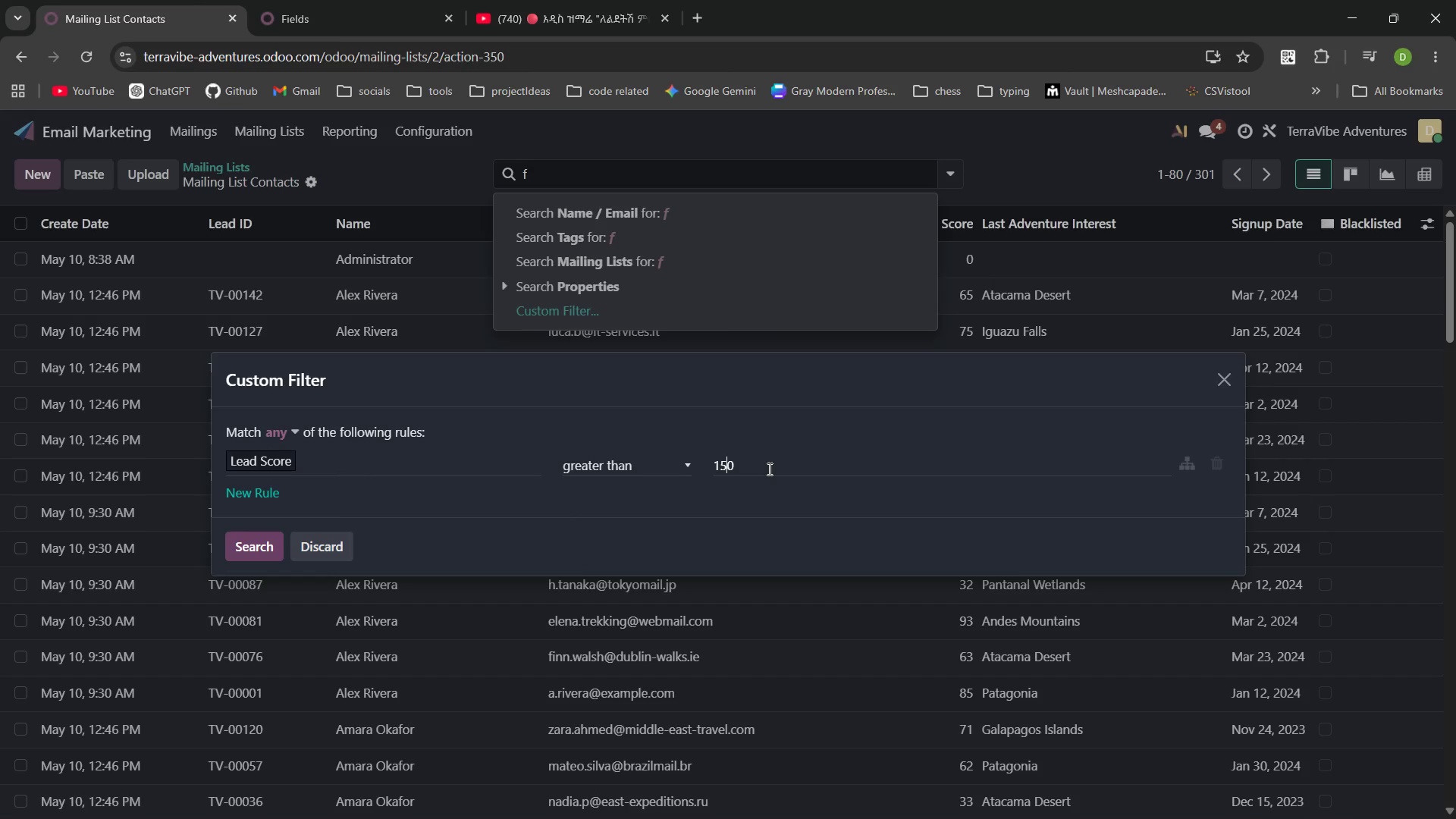 
key(ArrowLeft)
 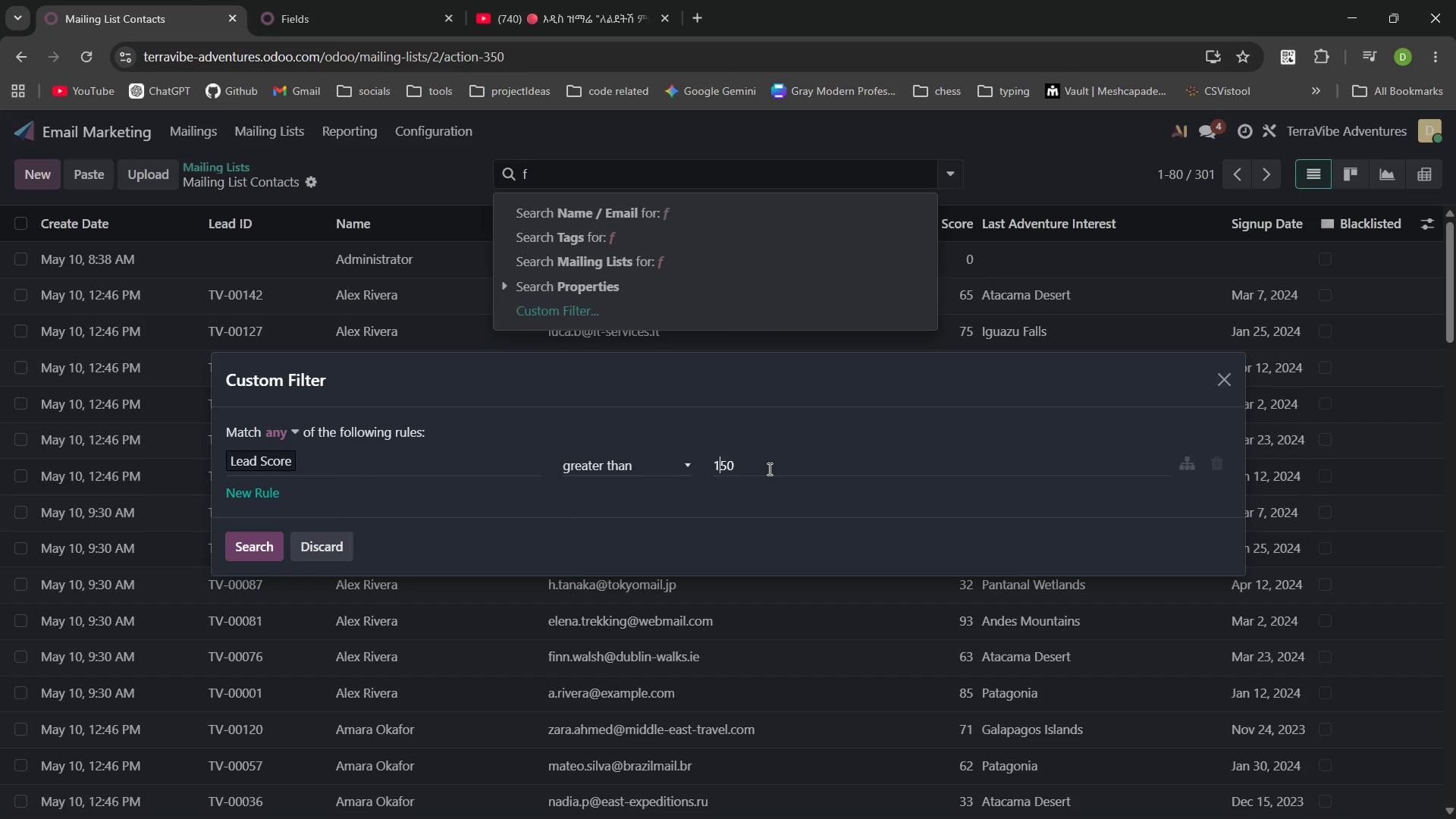 
key(ArrowLeft)
 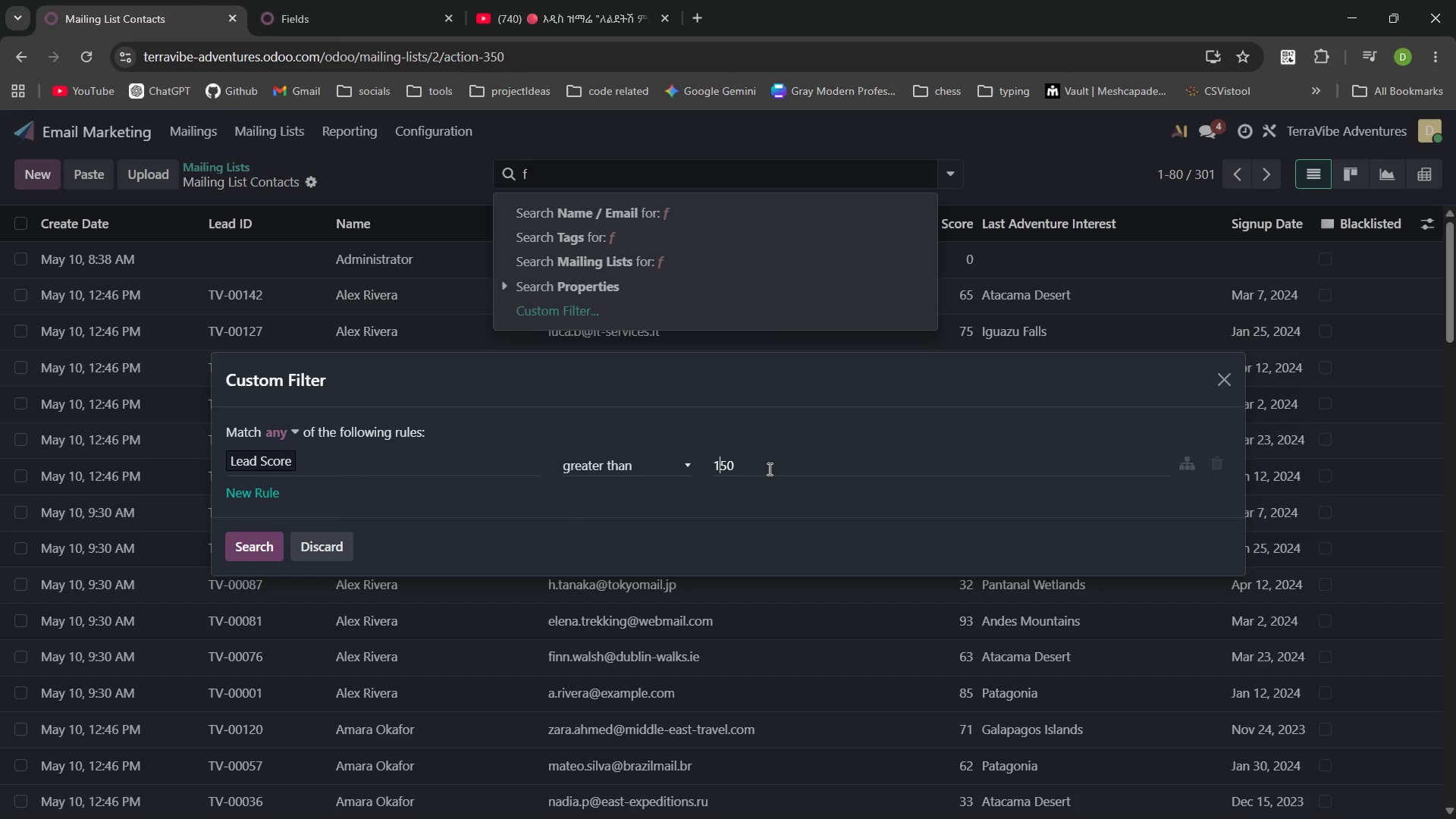 
key(Backspace)
 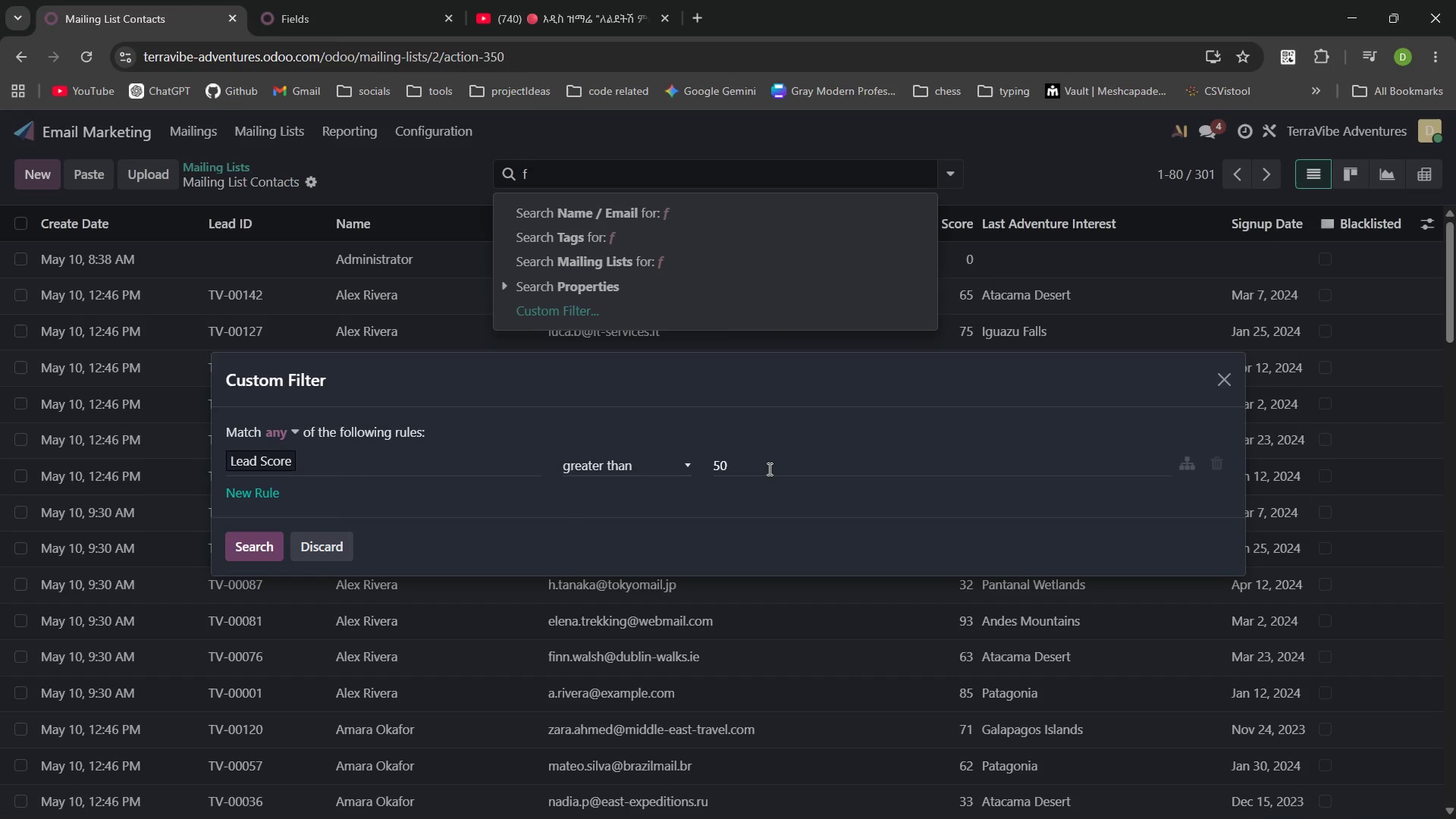 
key(Enter)
 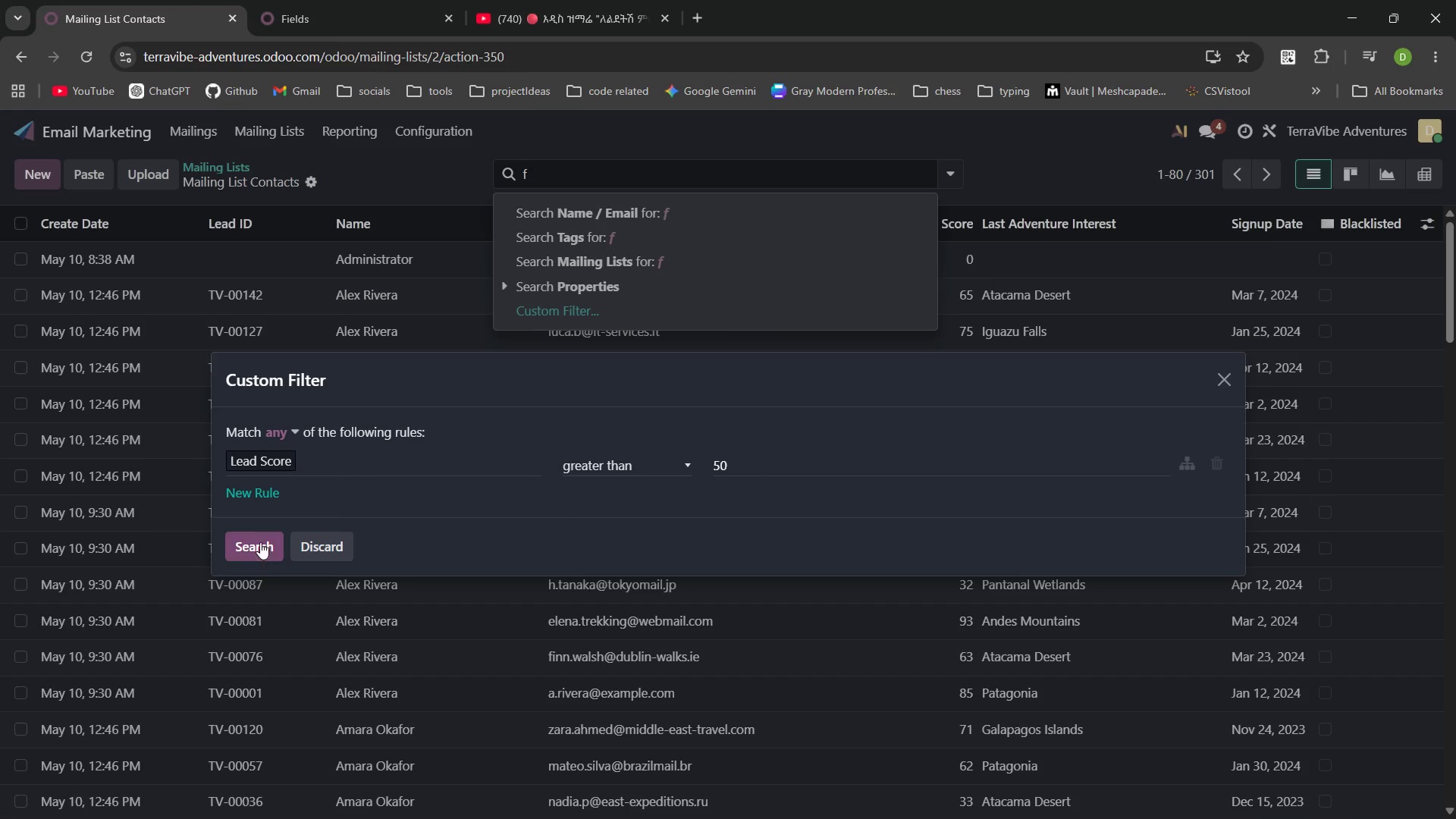 
left_click([259, 535])
 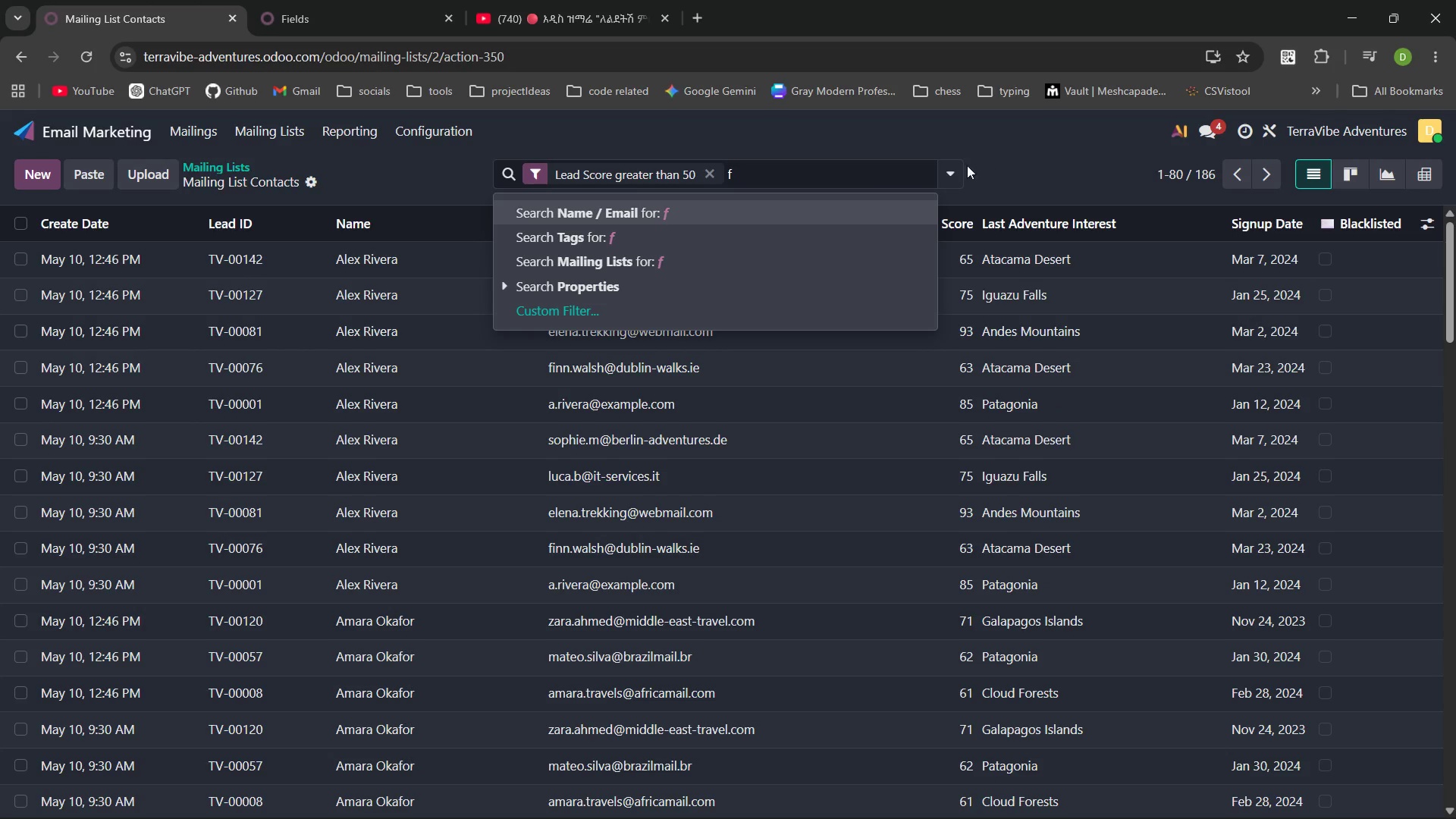 
left_click([781, 168])
 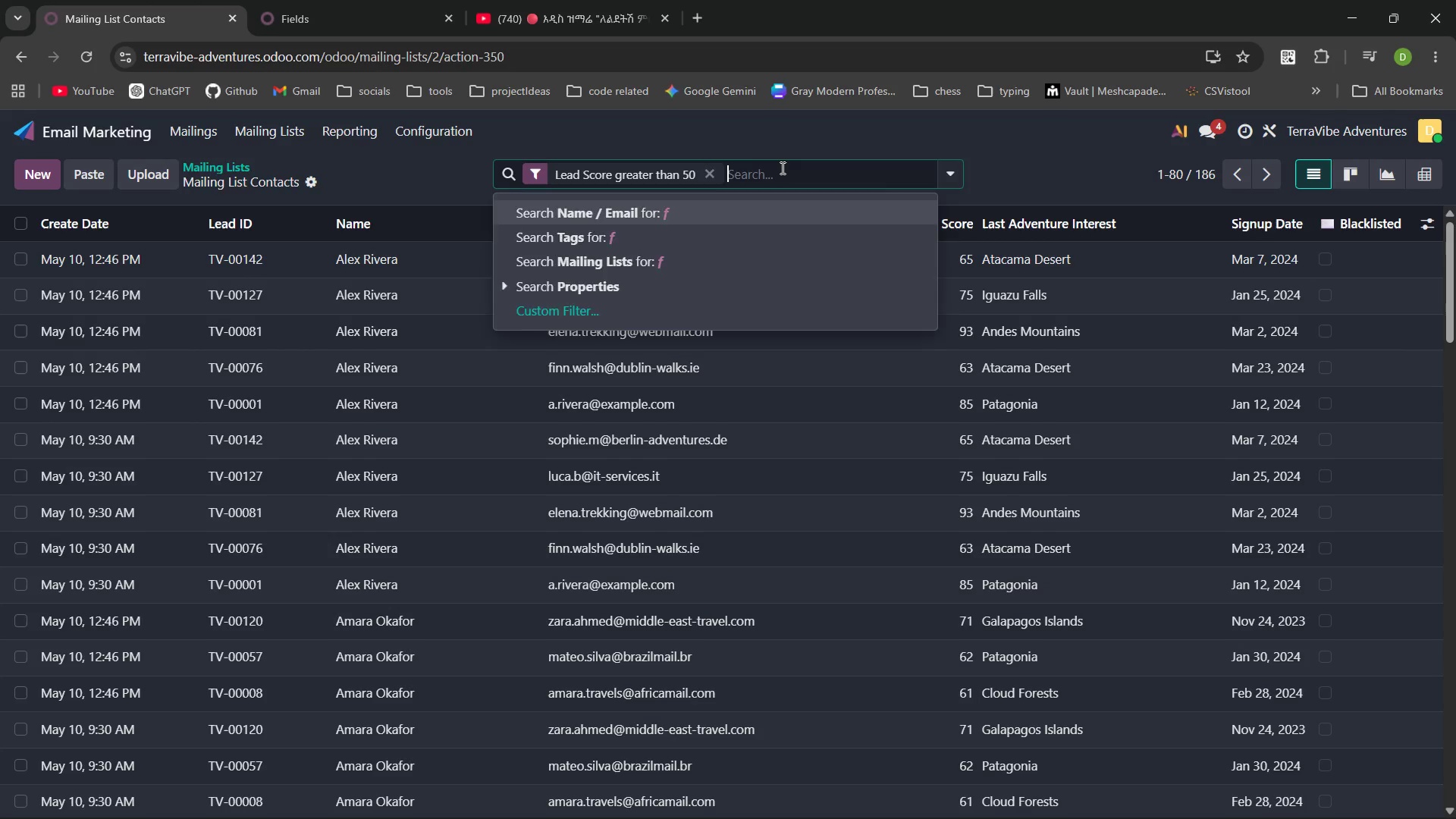 
key(Backspace)
 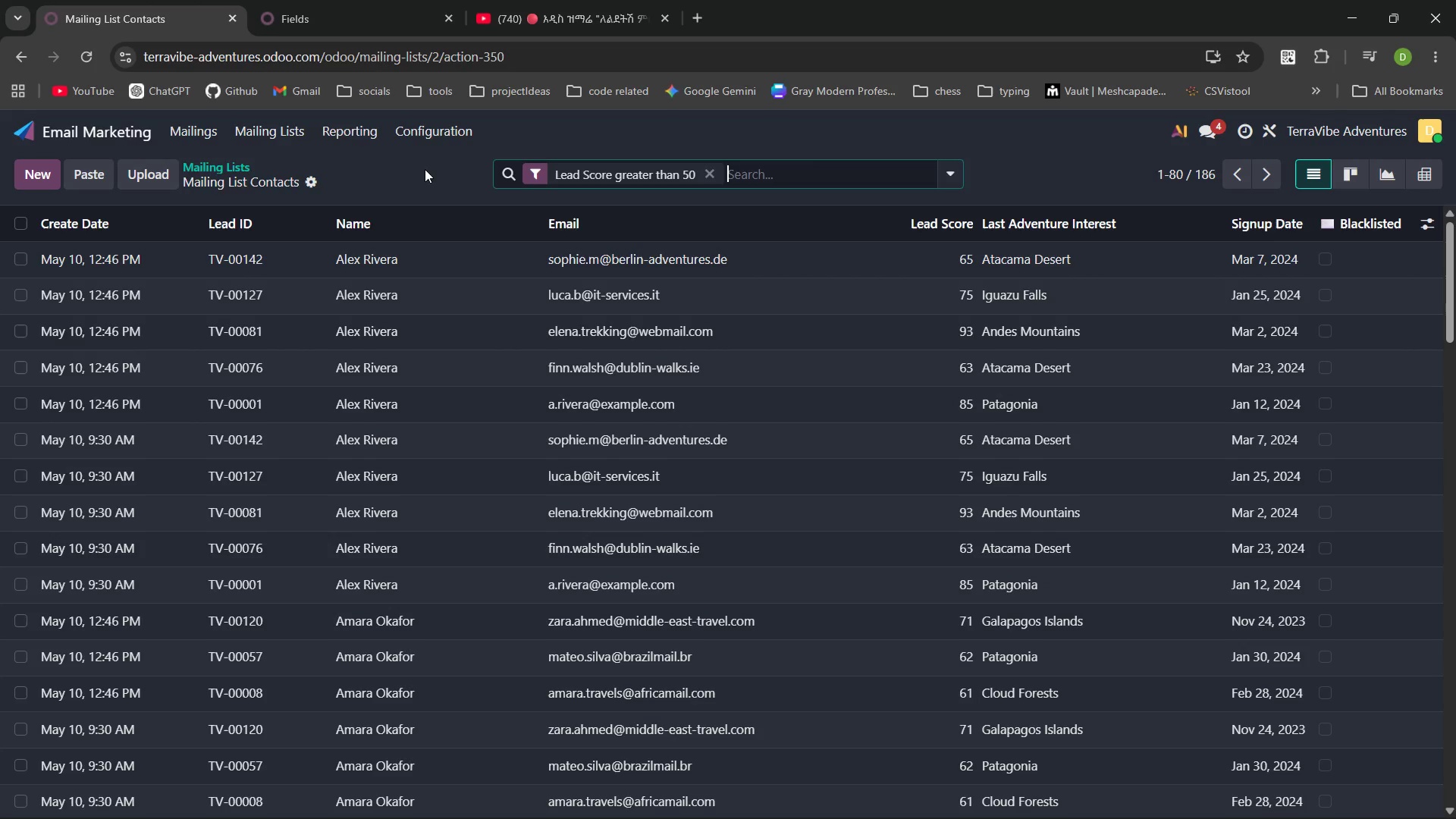 
left_click([424, 169])
 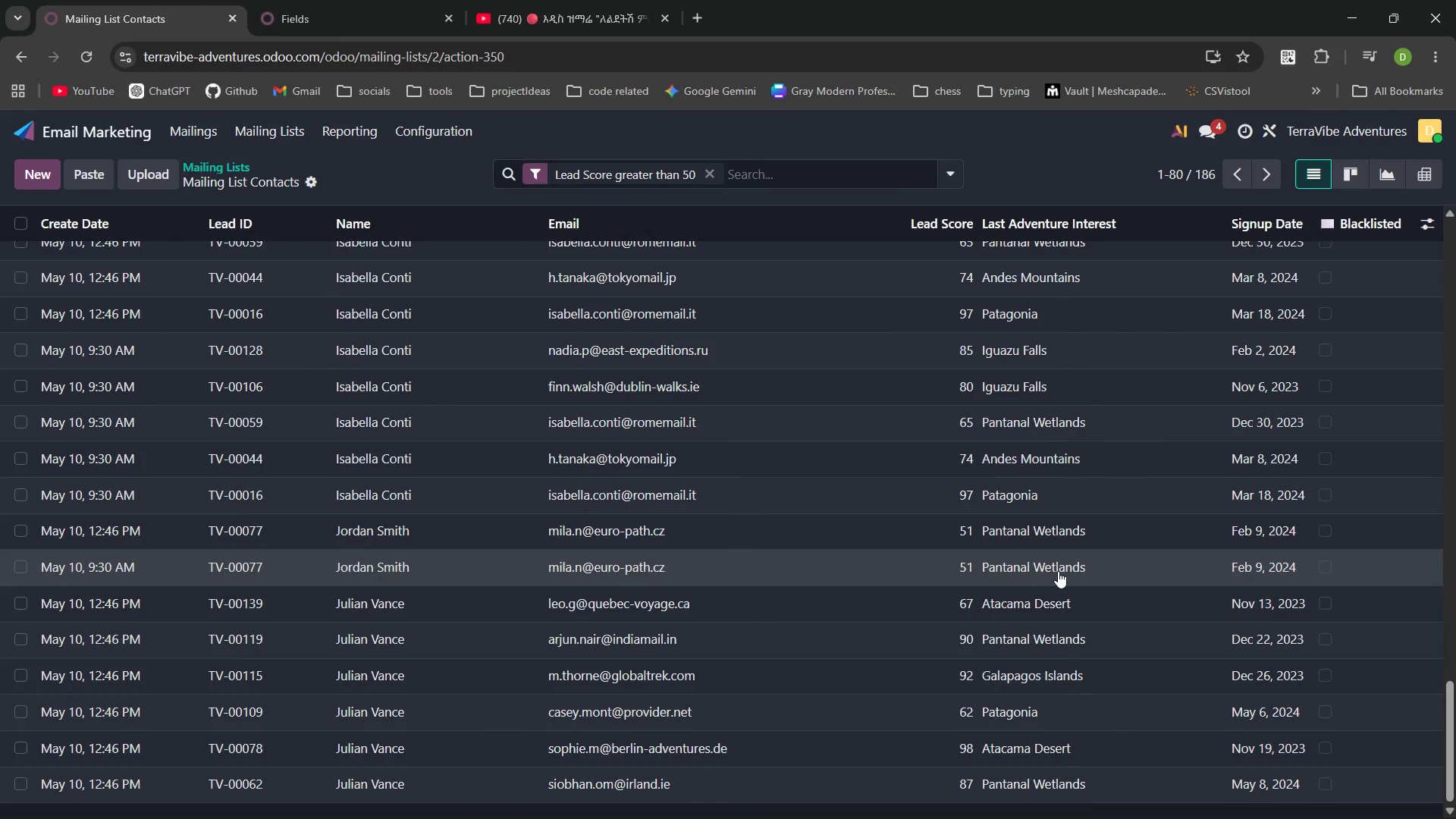 
wait(11.77)
 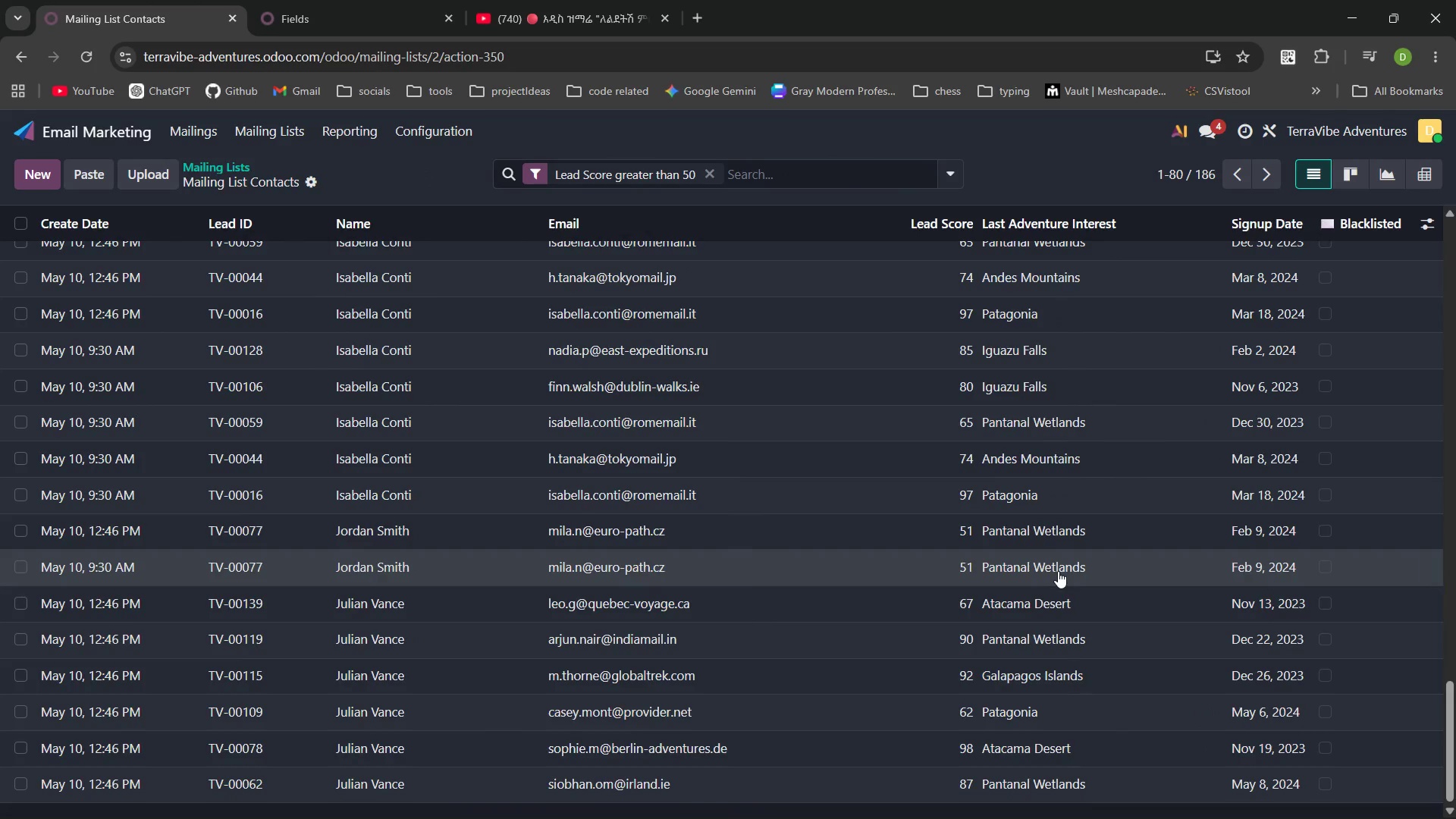 
left_click([291, 134])
 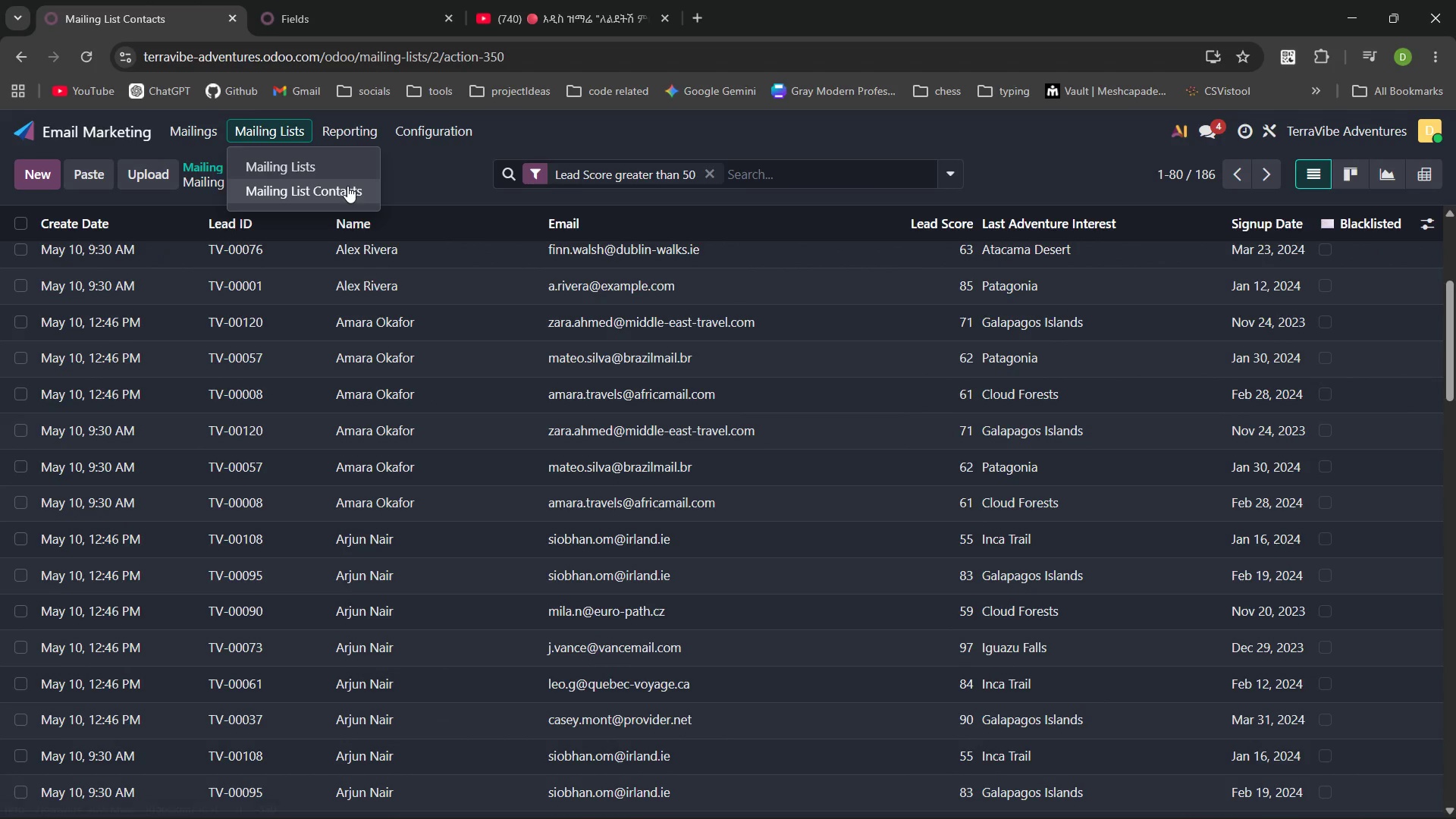 
left_click([347, 186])
 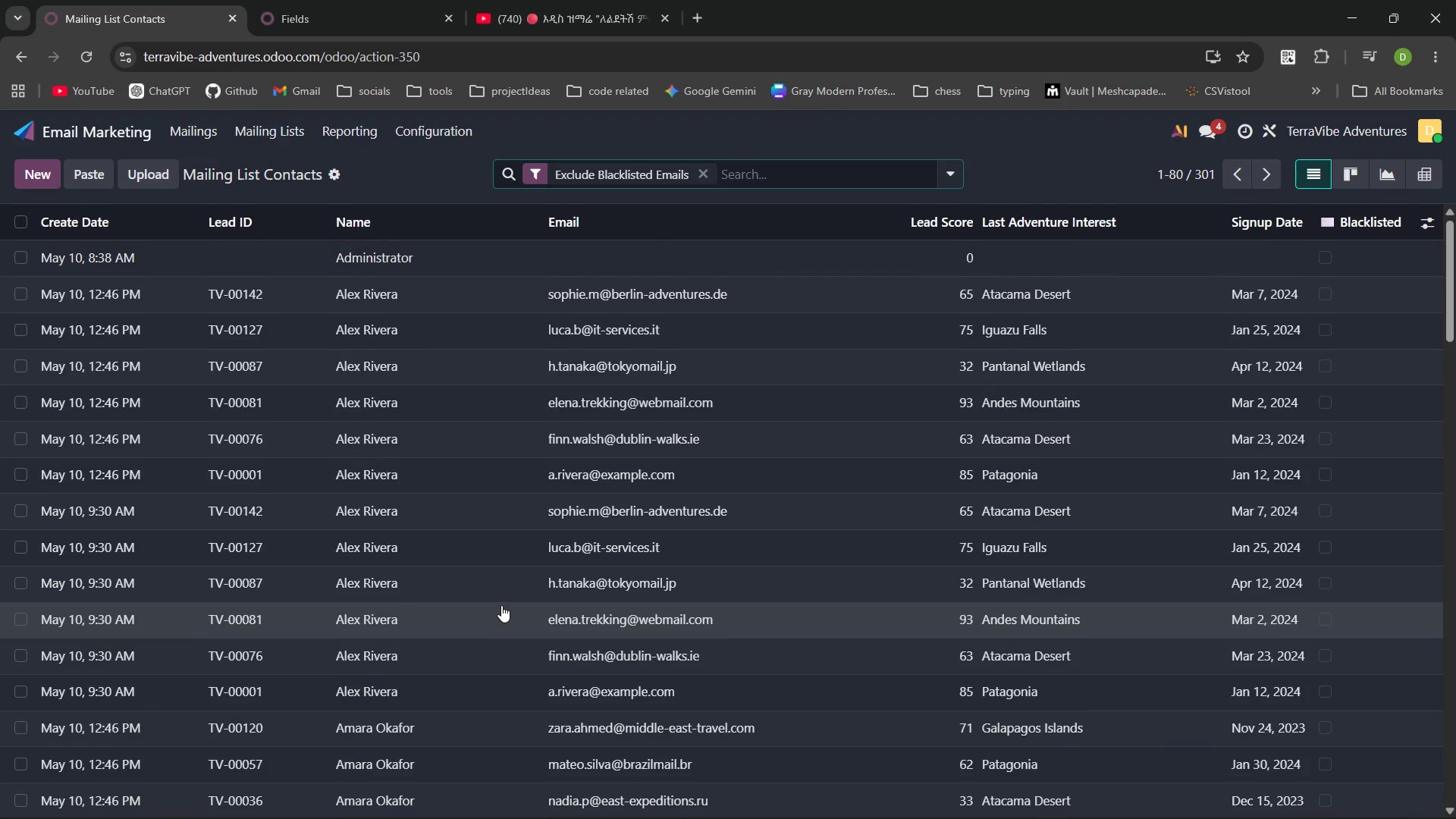 
wait(5.78)
 